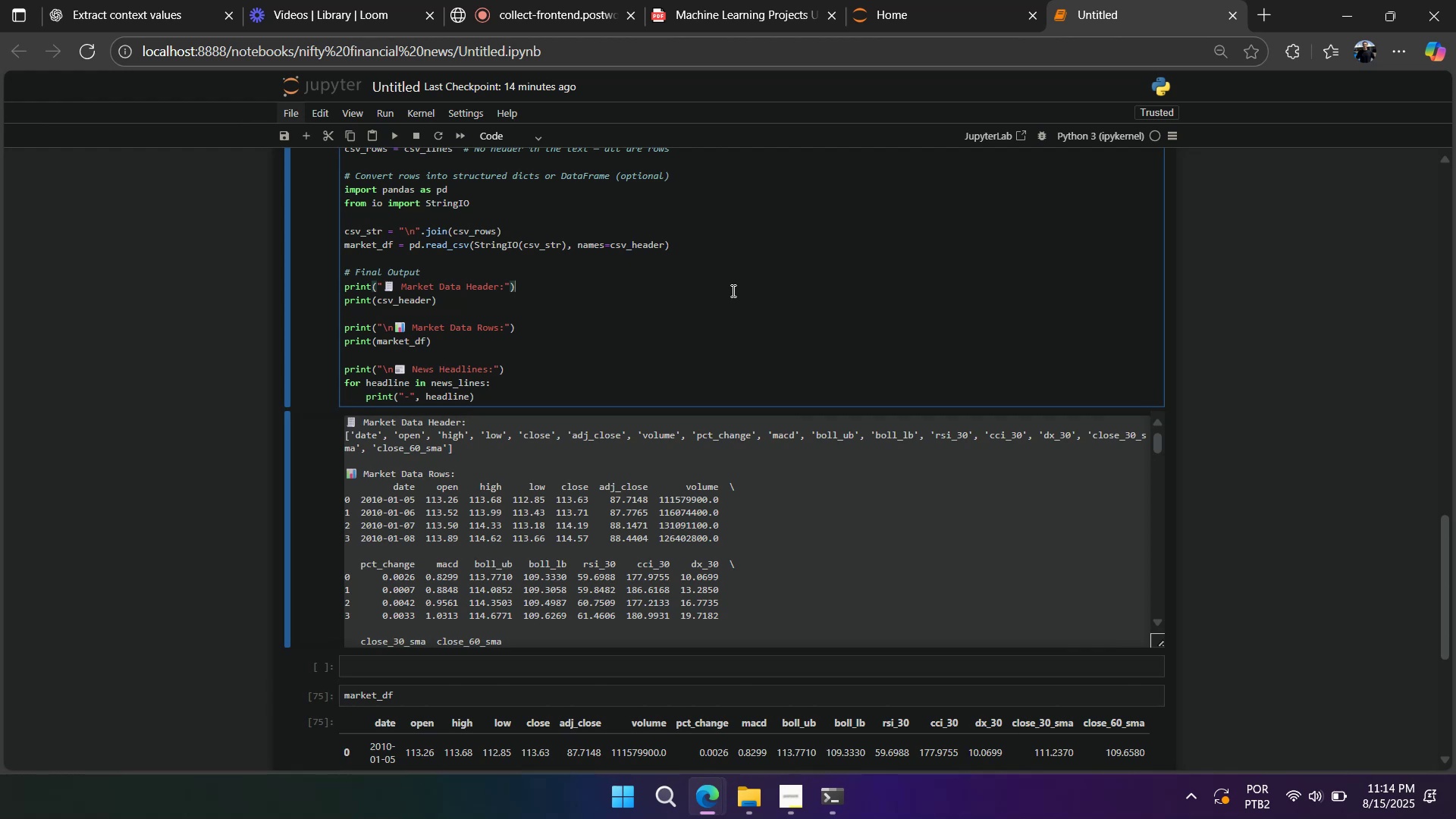 
scroll: coordinate [730, 290], scroll_direction: up, amount: 12.0
 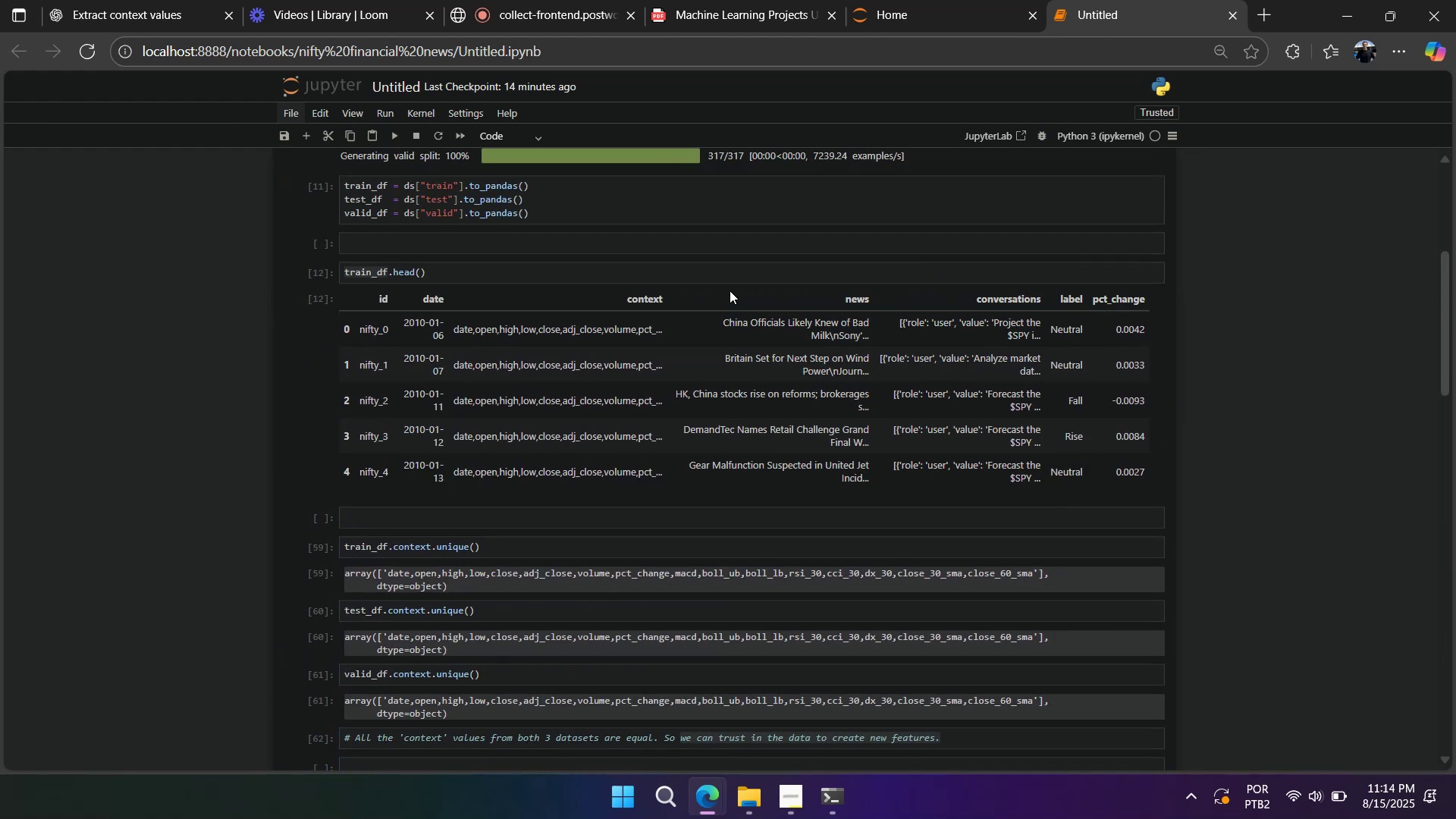 
scroll: coordinate [729, 290], scroll_direction: down, amount: 4.0
 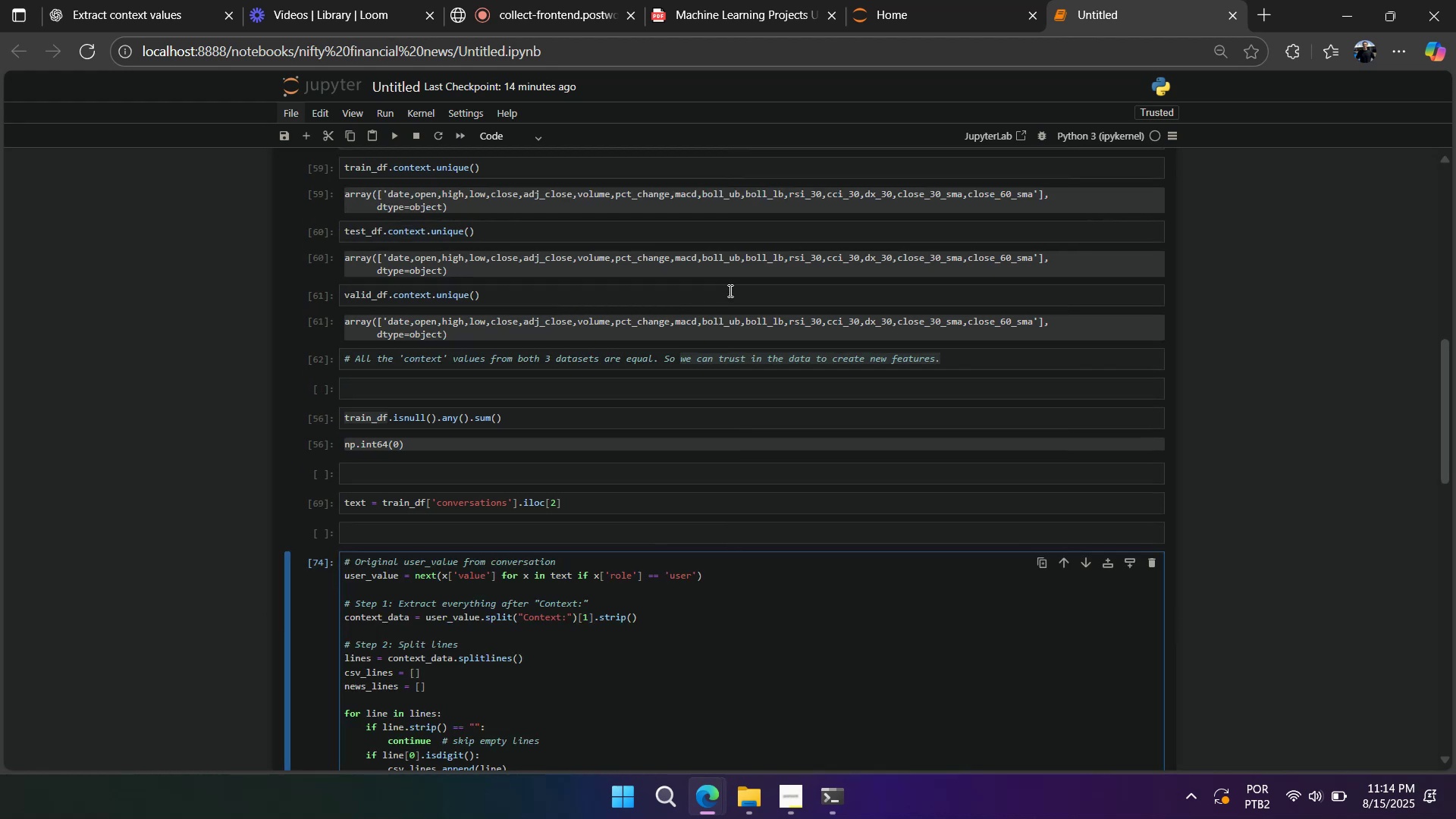 
scroll: coordinate [729, 290], scroll_direction: up, amount: 4.0
 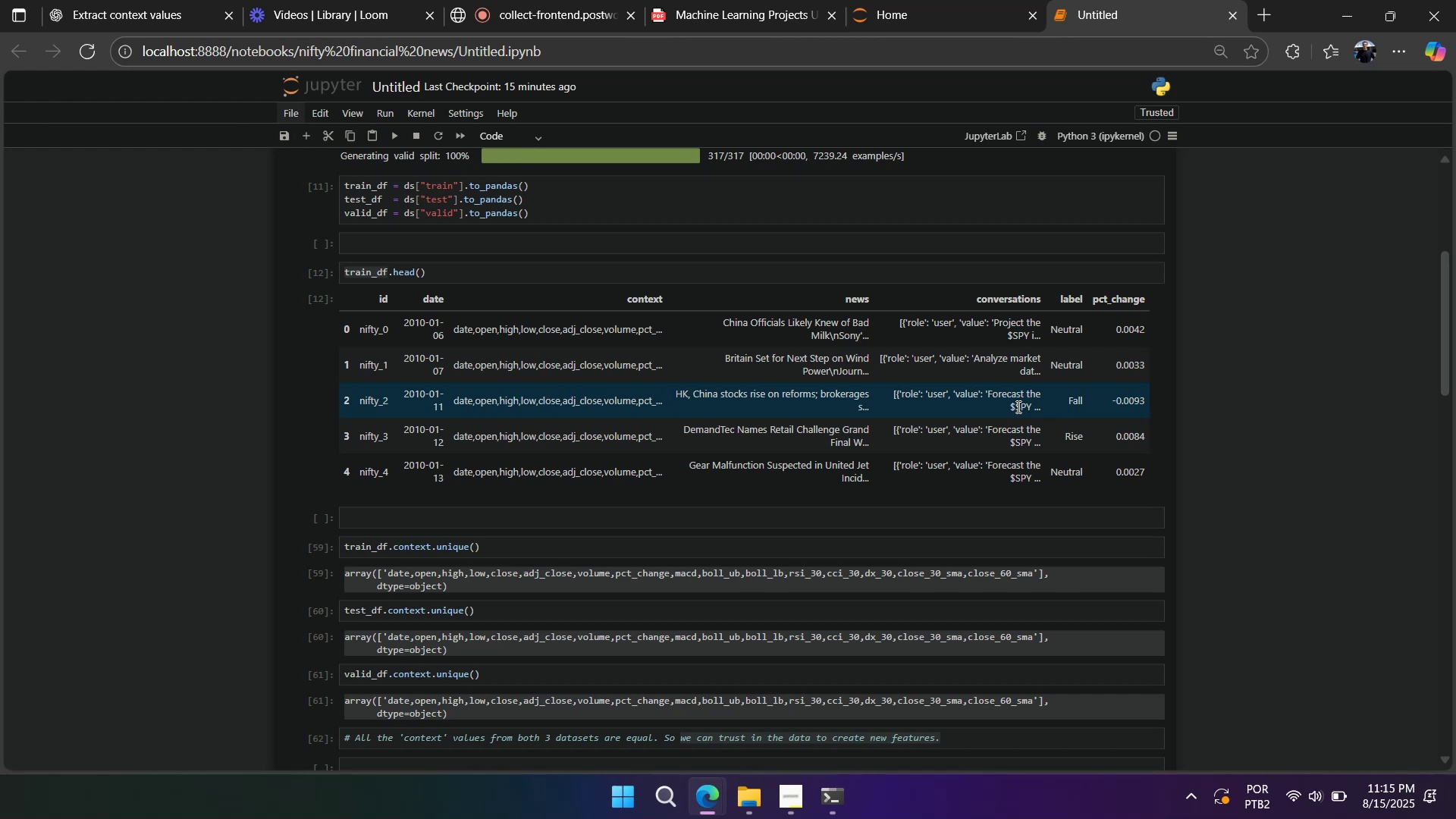 
wait(34.66)
 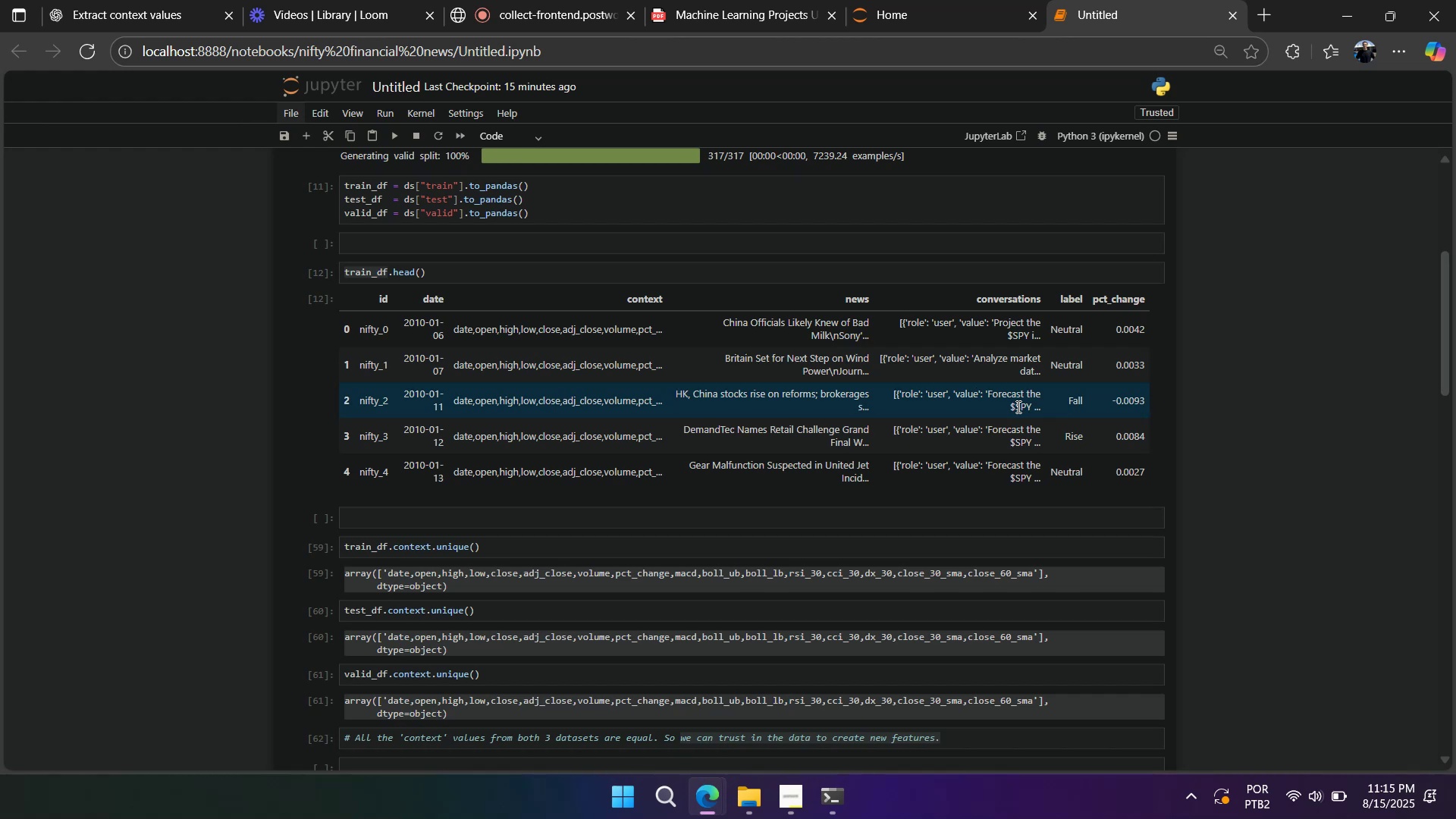 
left_click_drag(start_coordinate=[405, 392], to_coordinate=[1101, 407])
 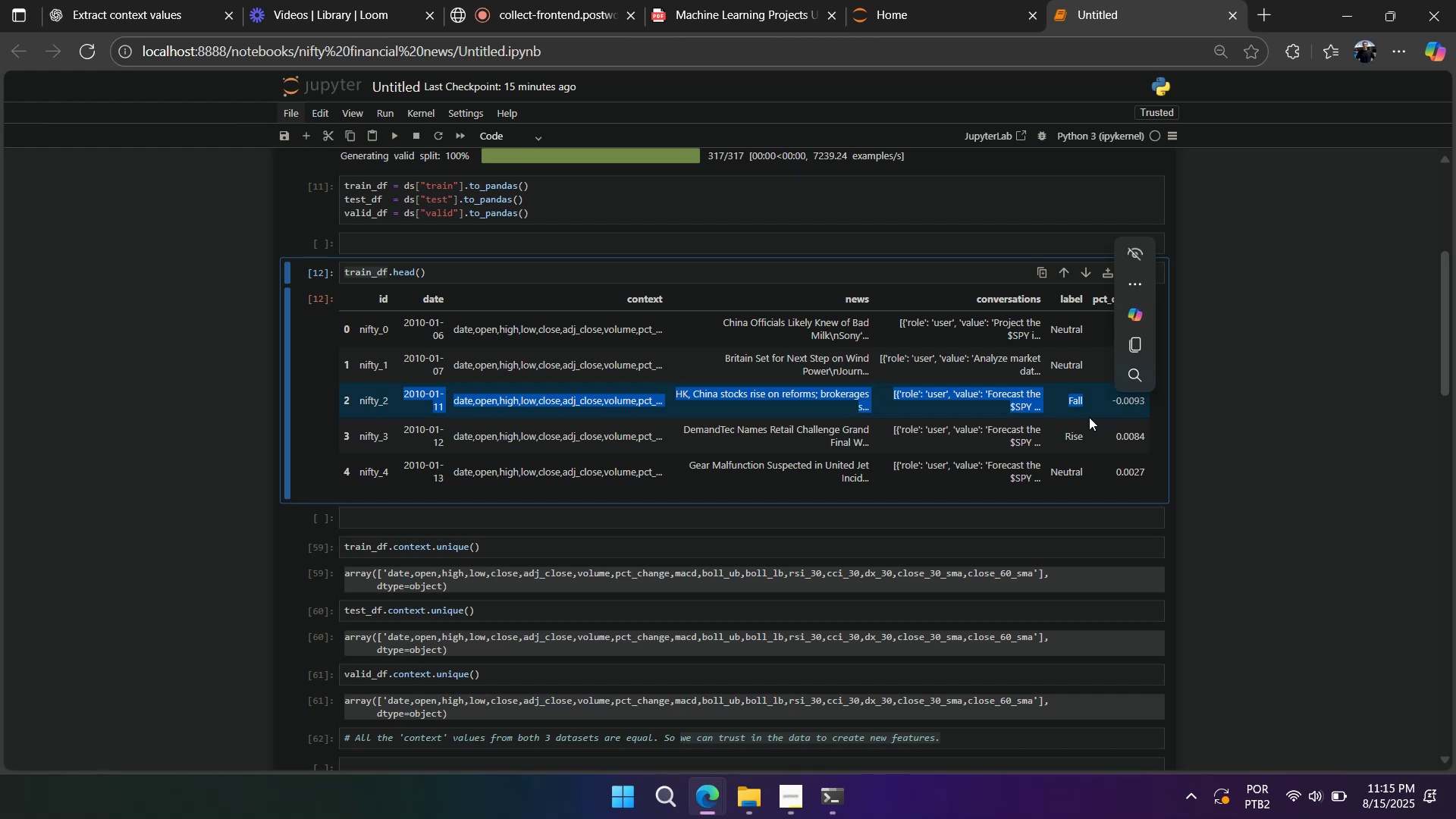 
wait(6.94)
 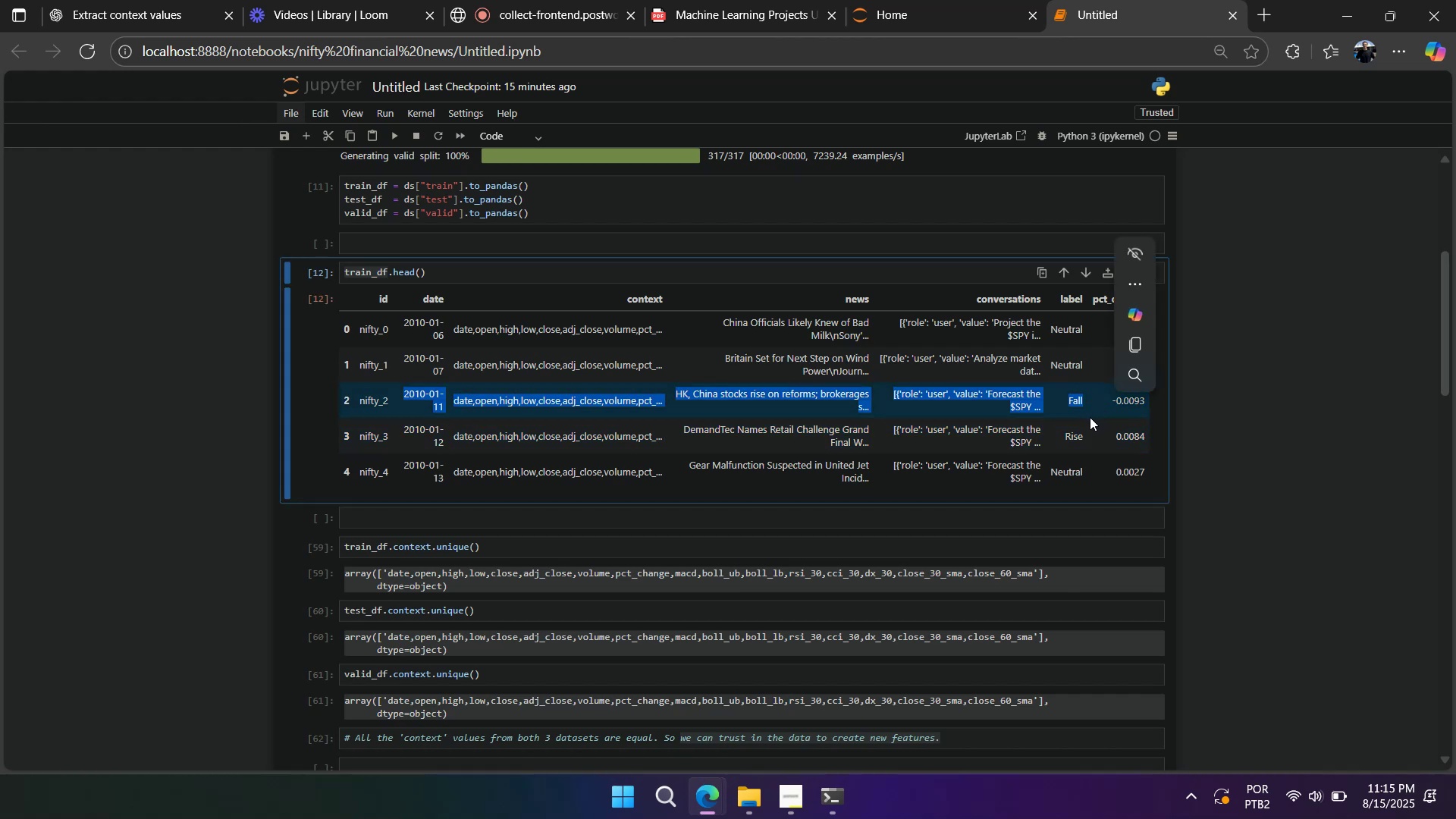 
left_click([880, 422])
 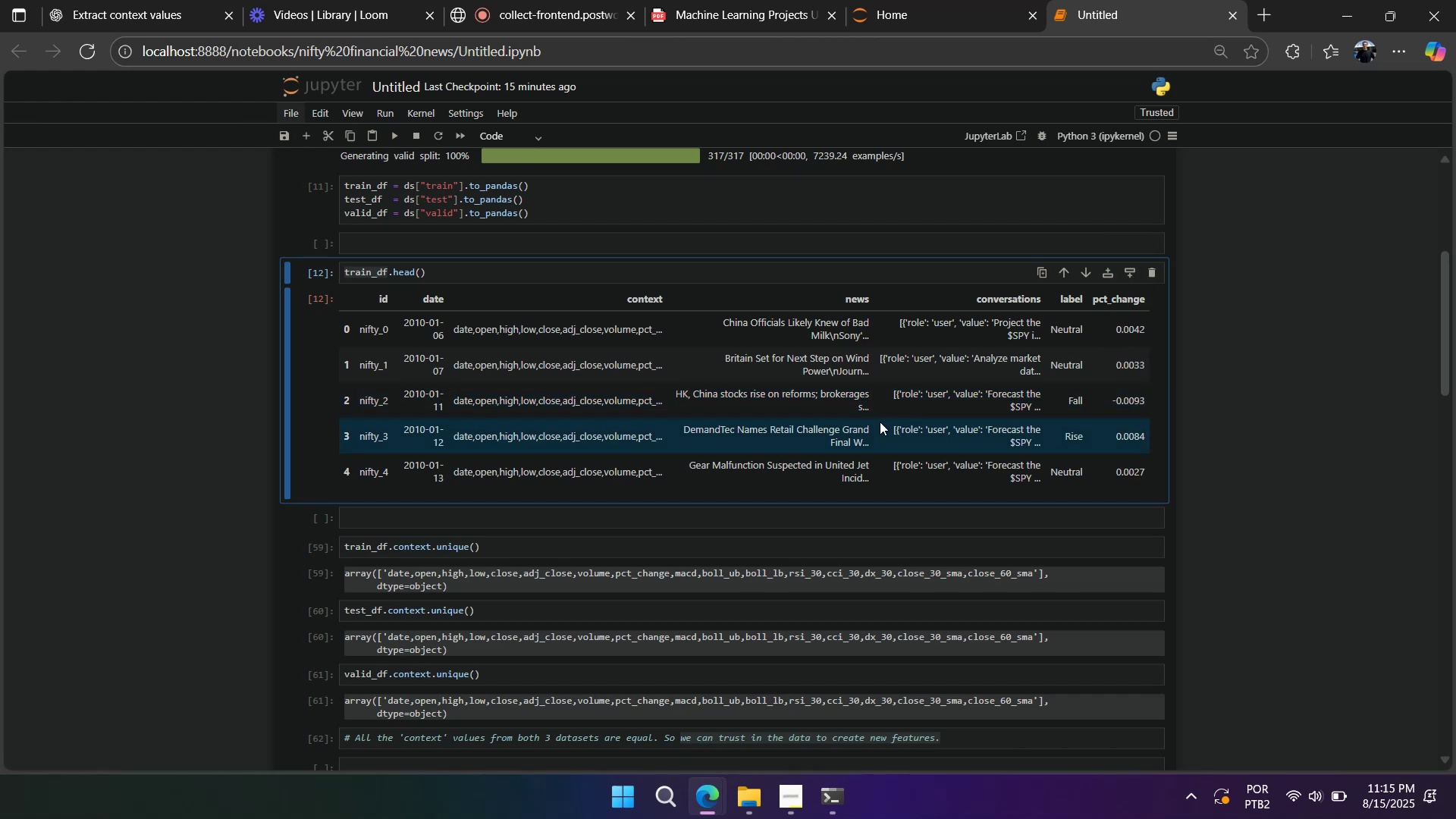 
scroll: coordinate [880, 422], scroll_direction: down, amount: 3.0
 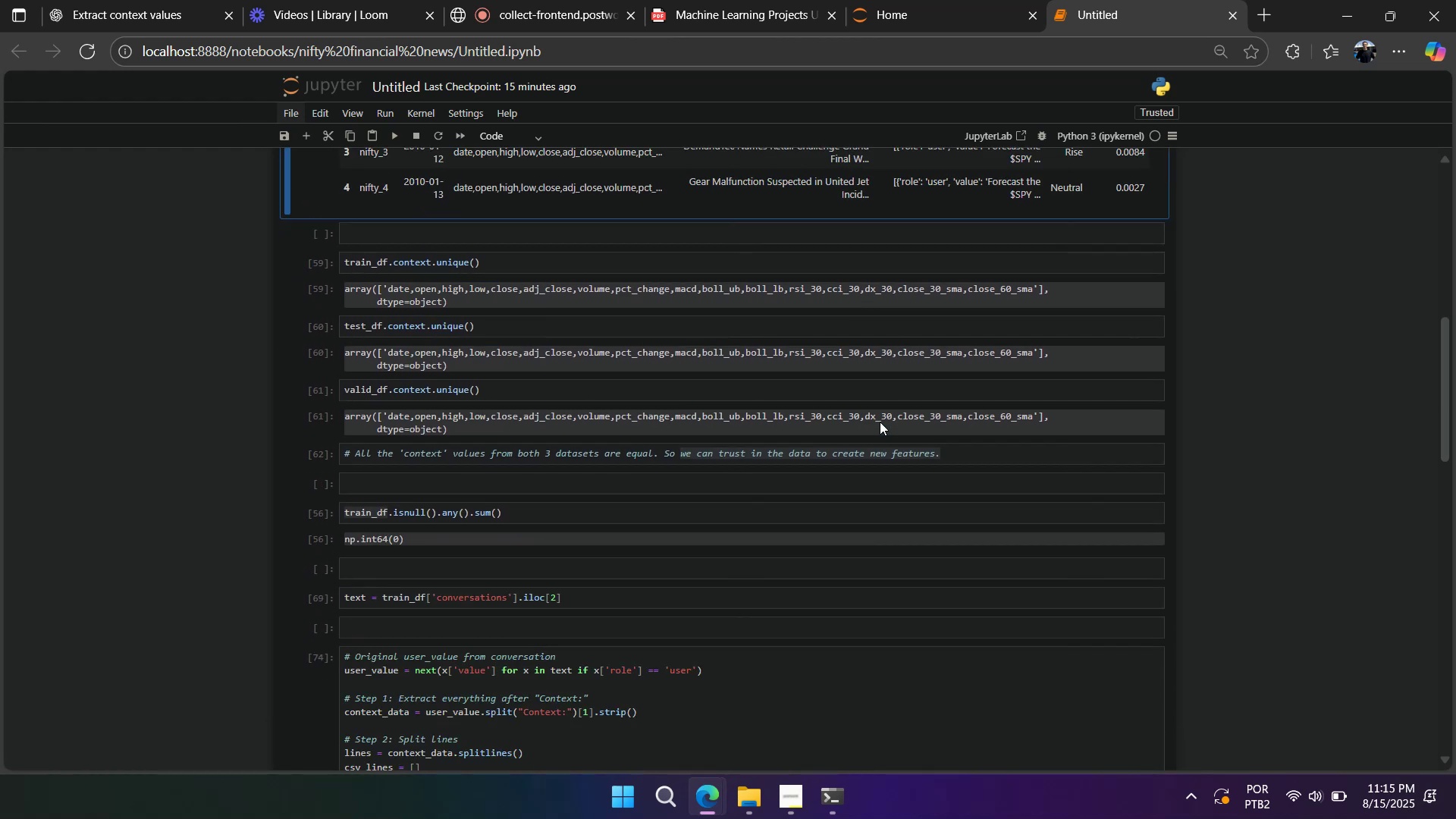 
right_click([880, 422])
 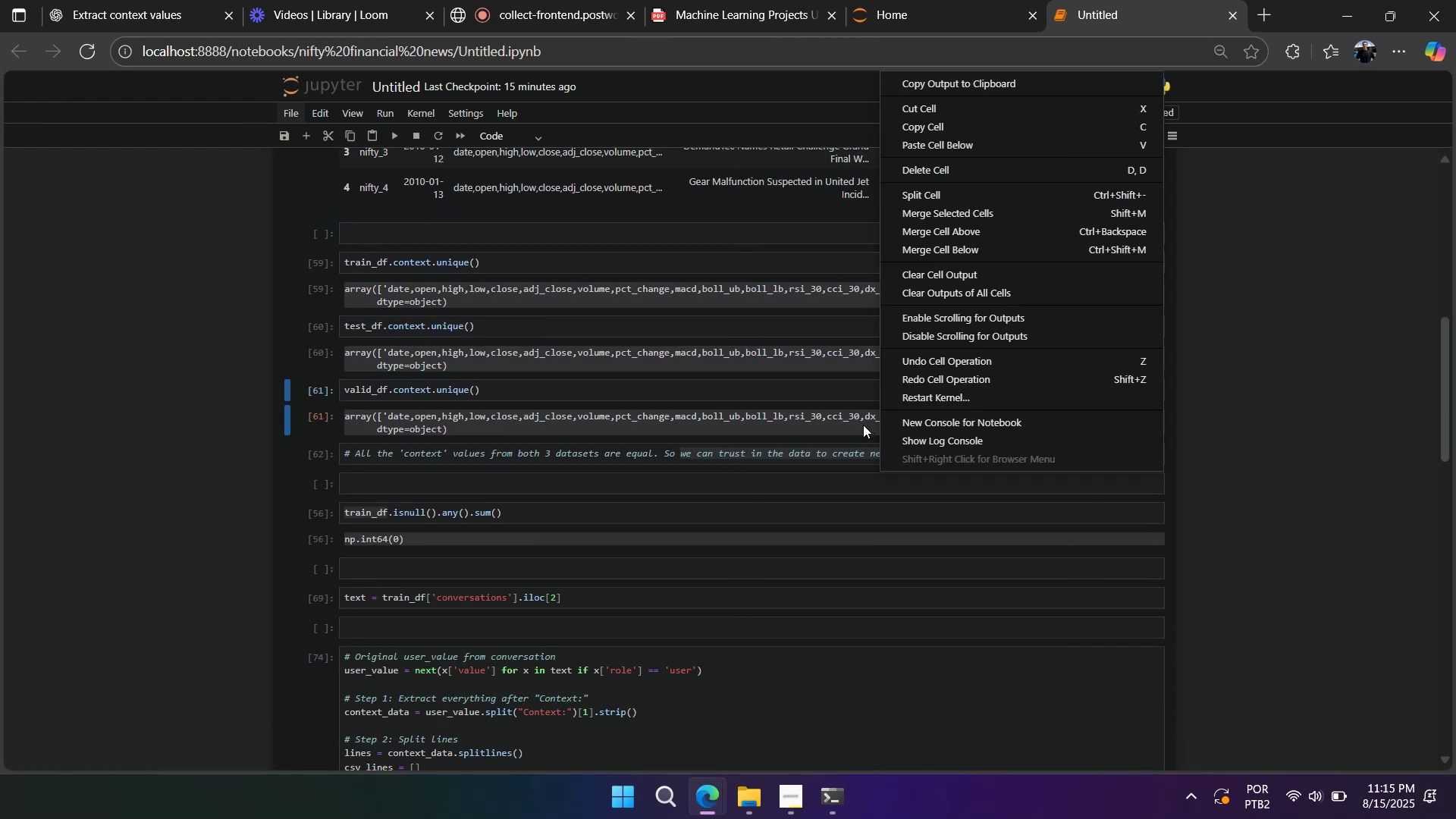 
left_click([863, 425])
 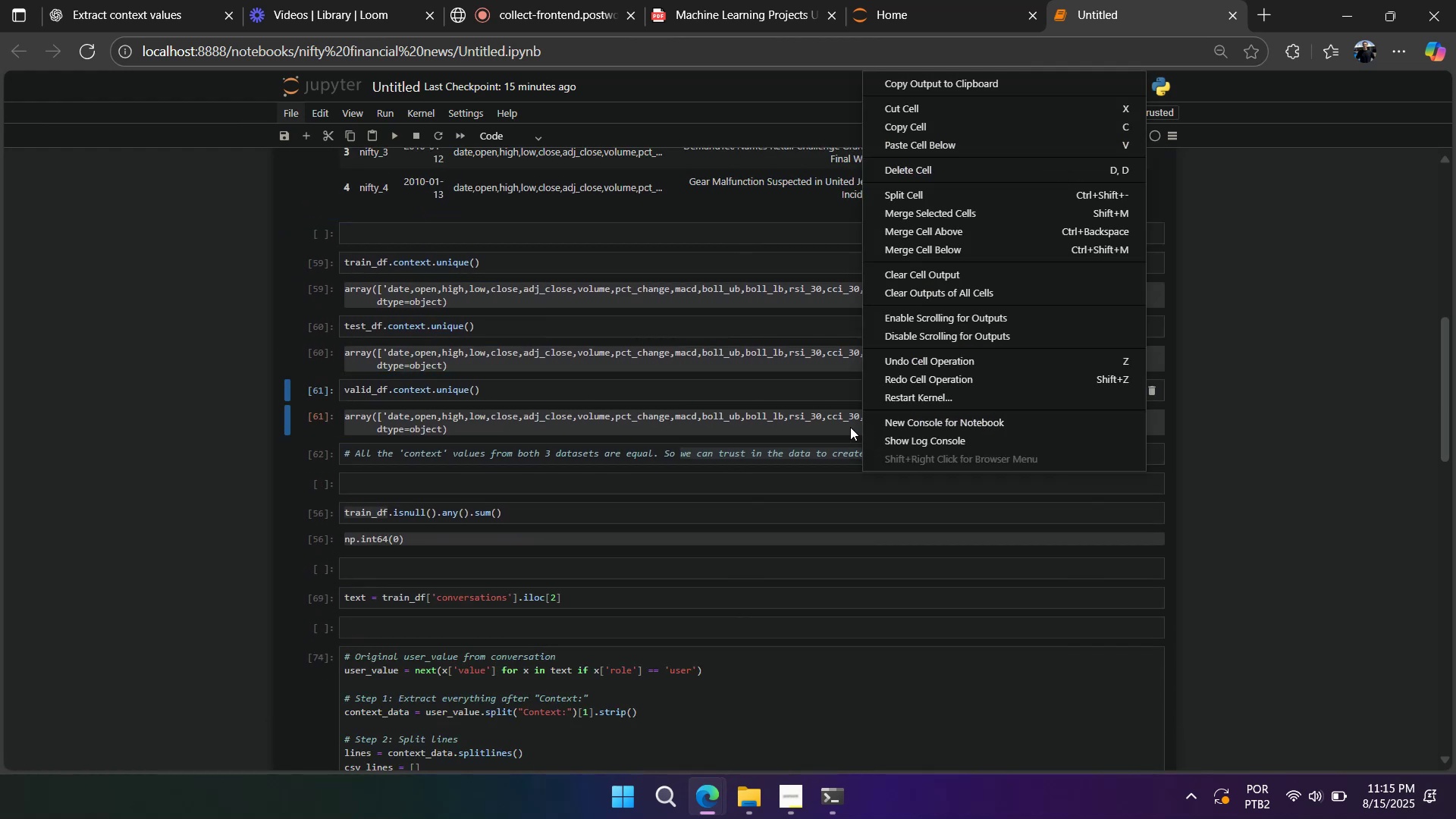 
left_click([839, 428])
 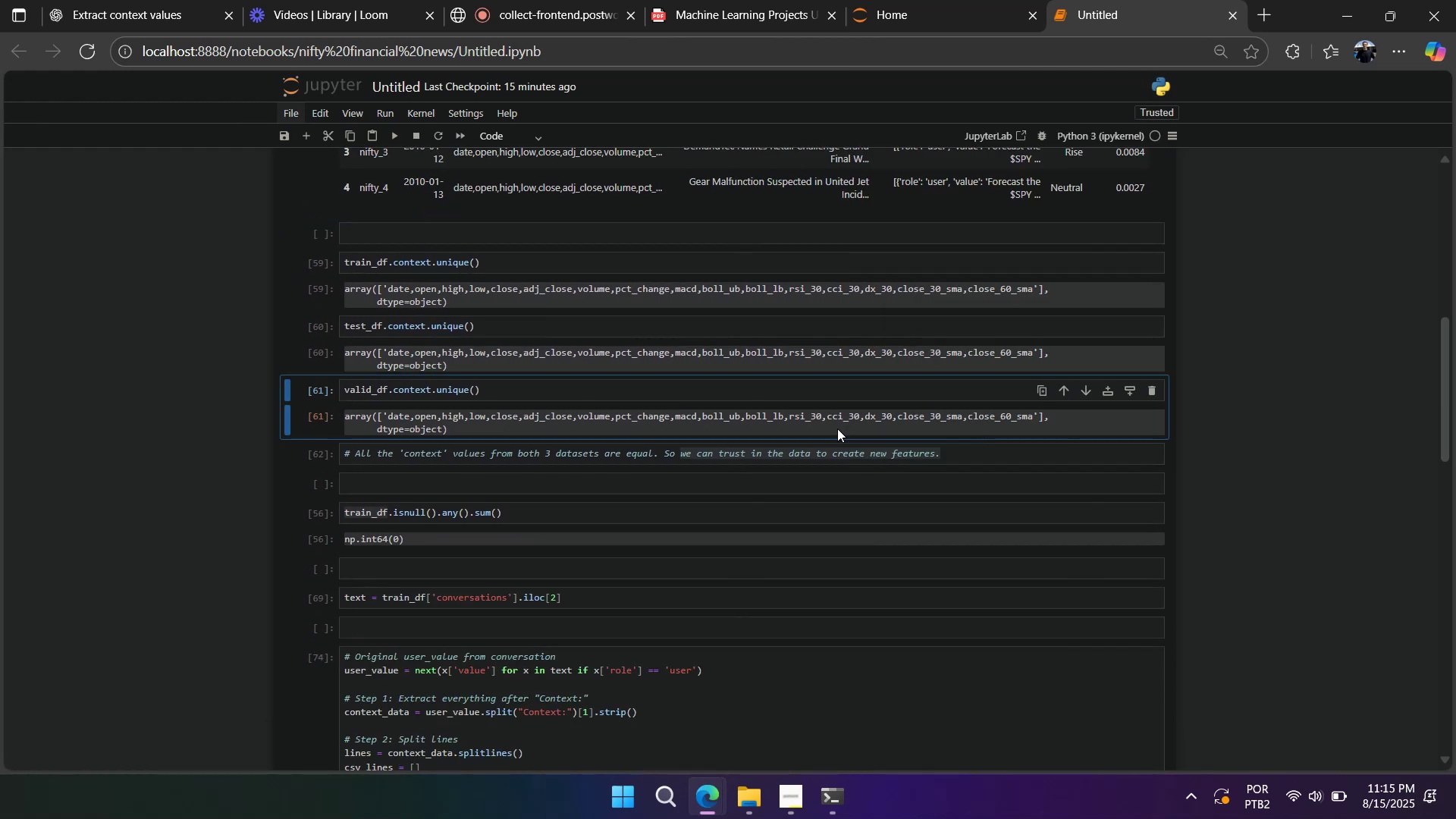 
scroll: coordinate [837, 428], scroll_direction: down, amount: 2.0
 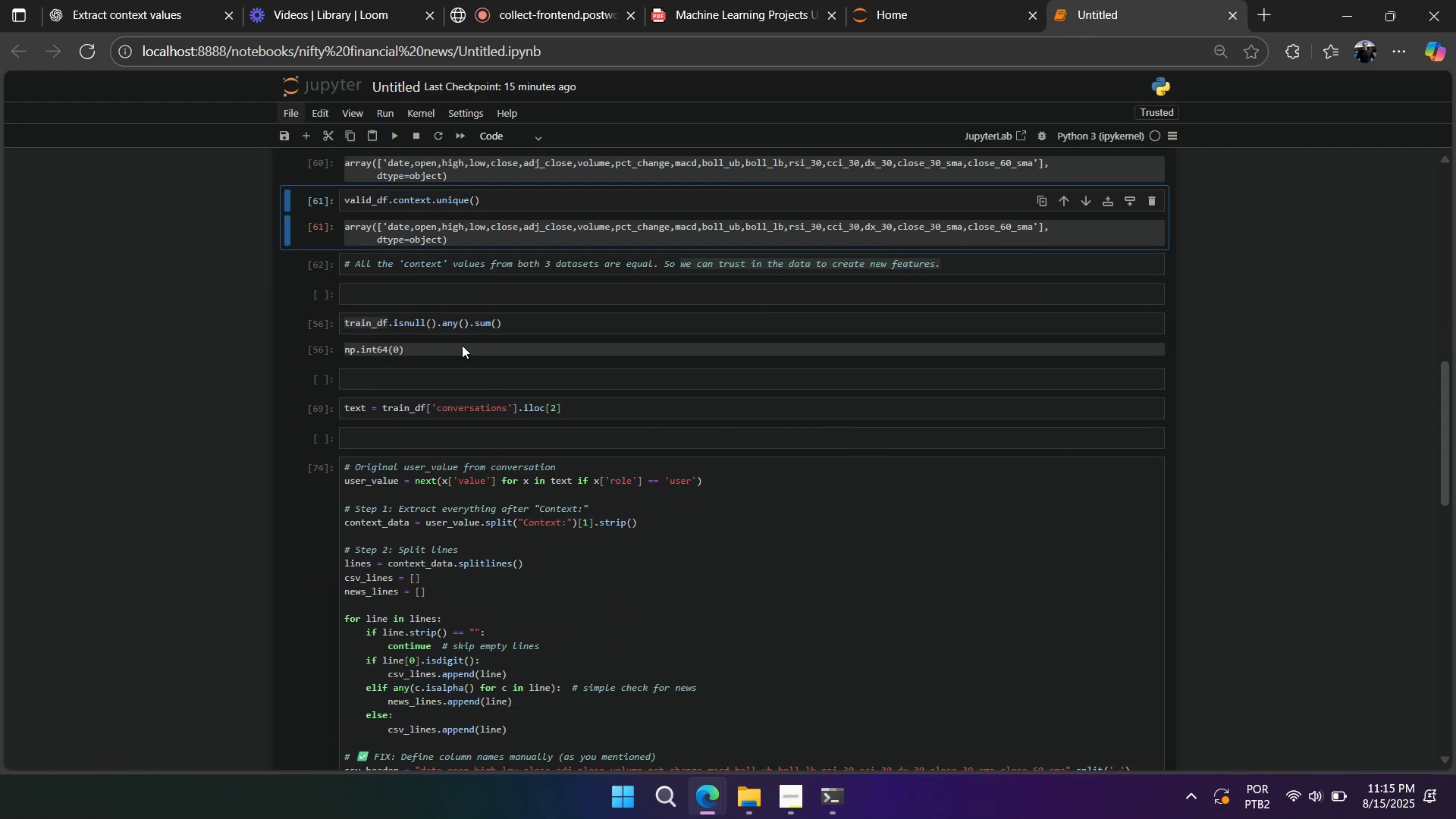 
left_click([462, 339])
 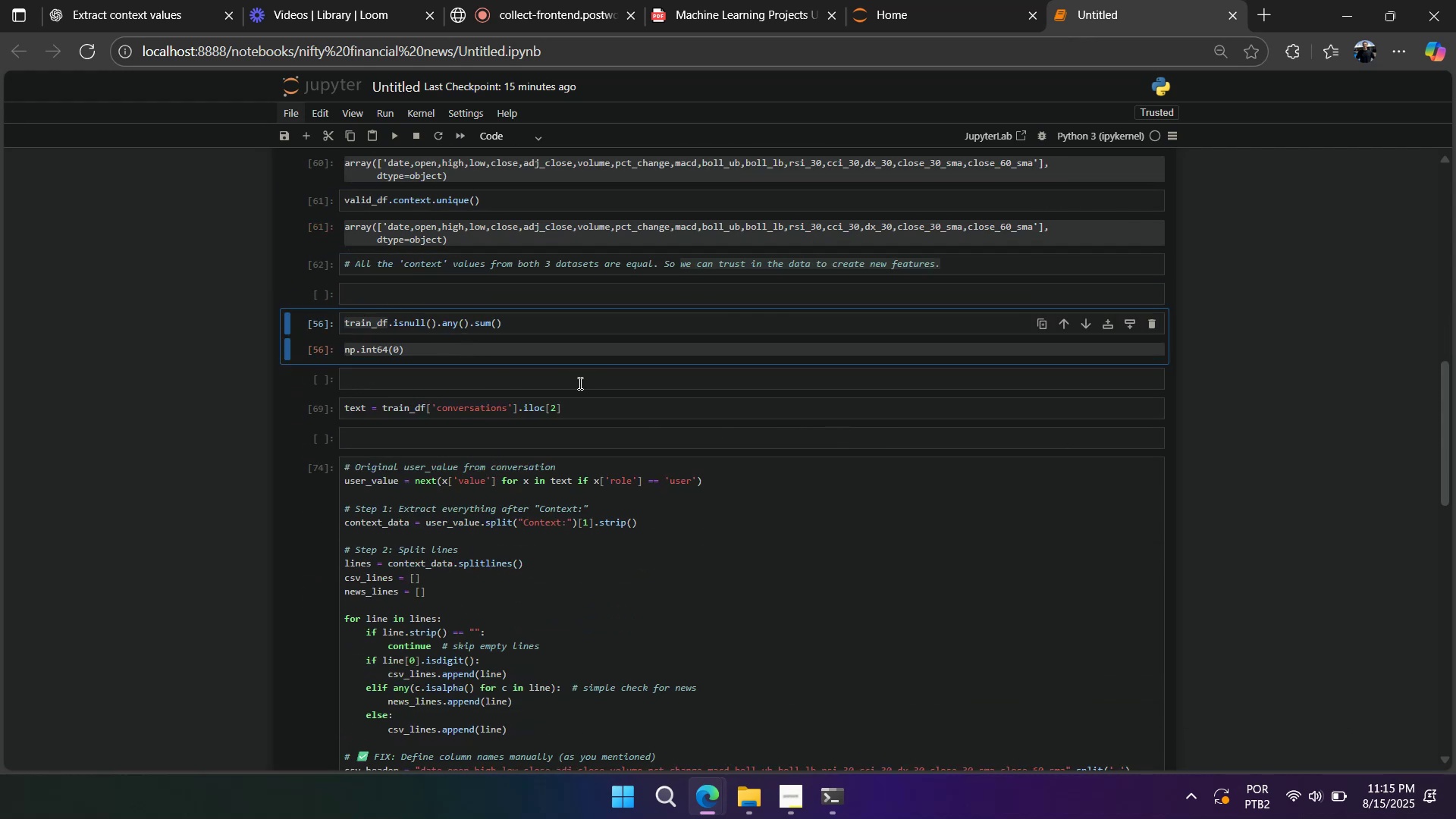 
scroll: coordinate [568, 403], scroll_direction: down, amount: 3.0
 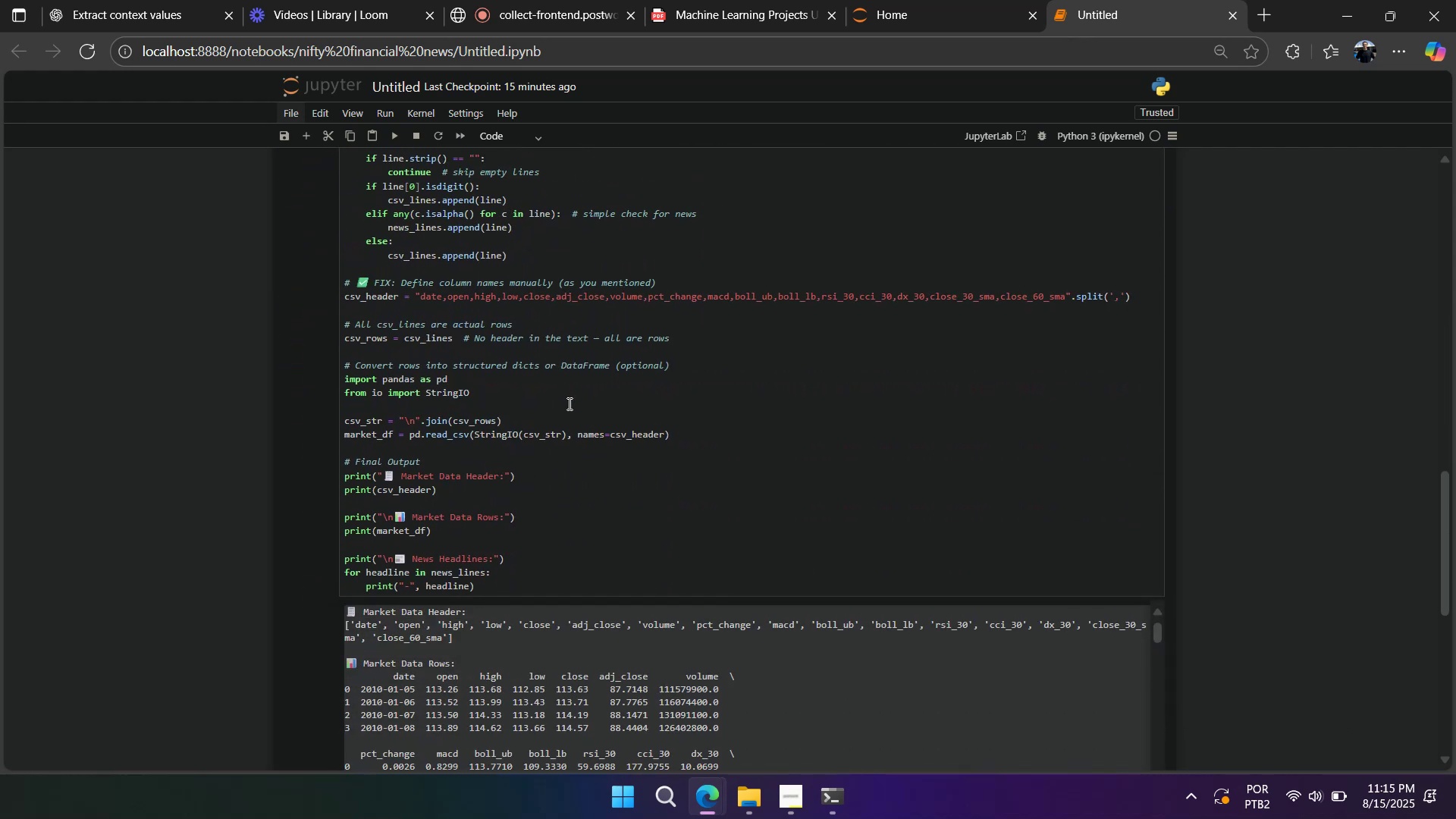 
wait(5.86)
 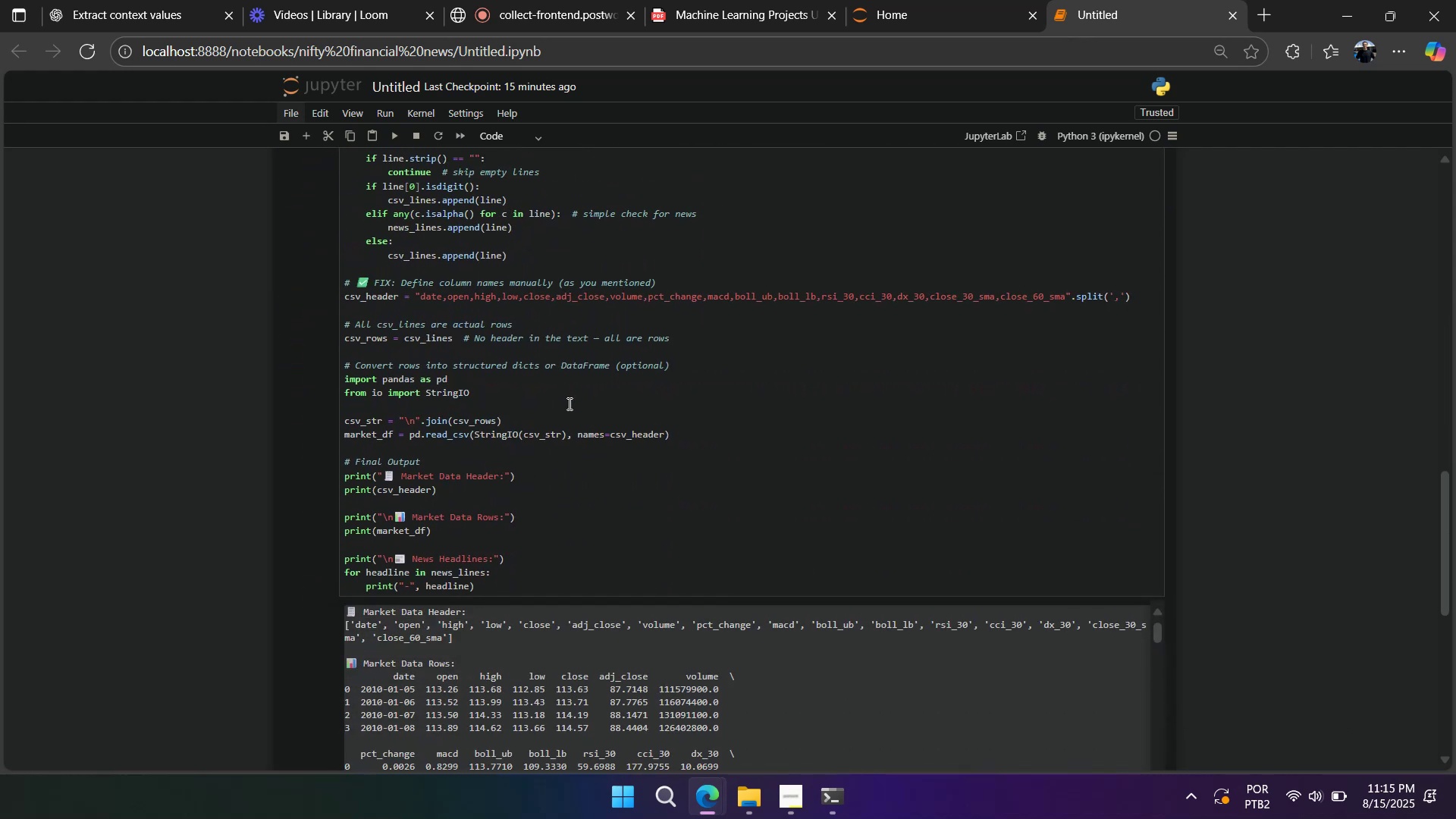 
scroll: coordinate [566, 465], scroll_direction: down, amount: 6.0
 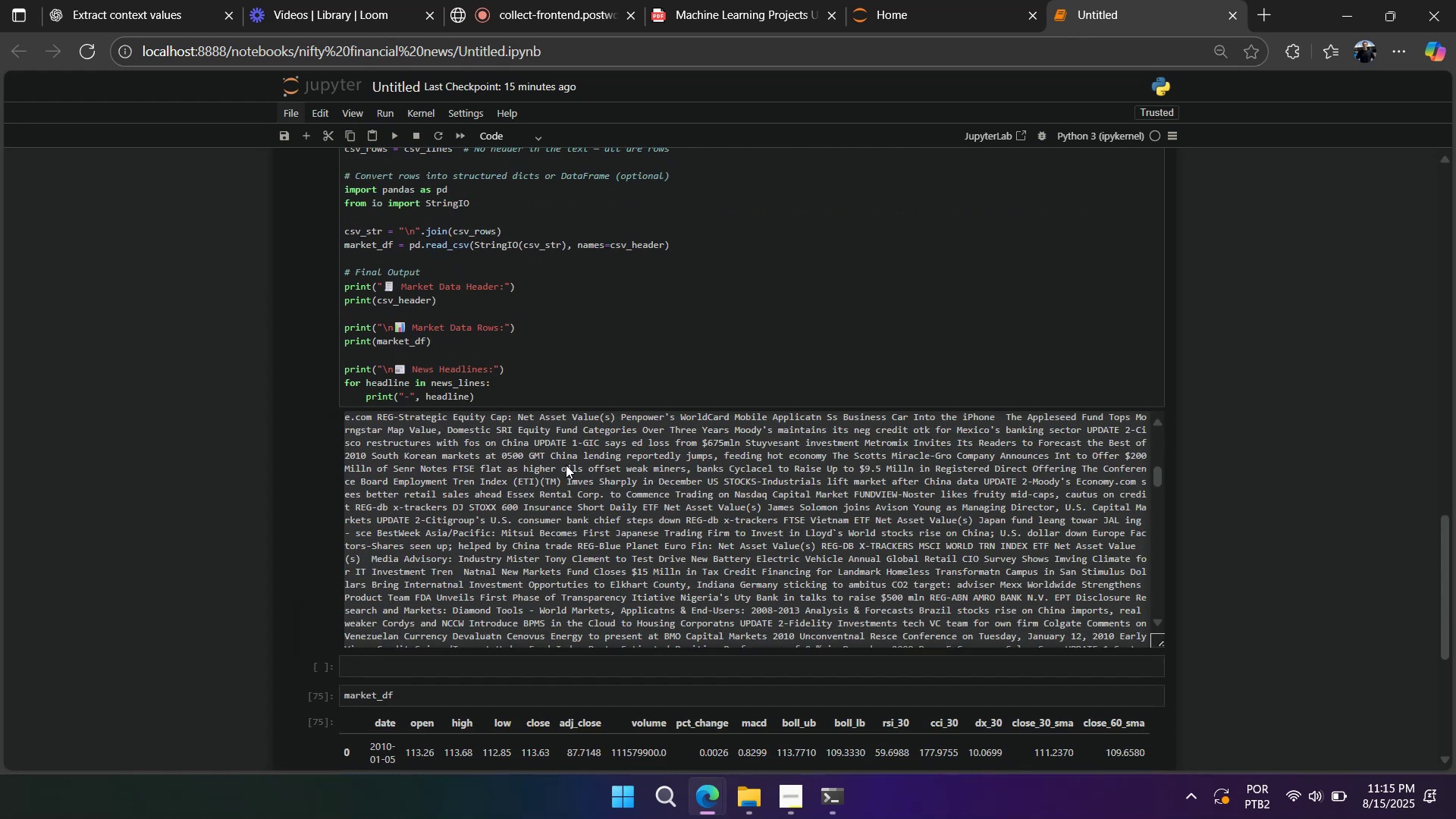 
scroll: coordinate [302, 472], scroll_direction: up, amount: 6.0
 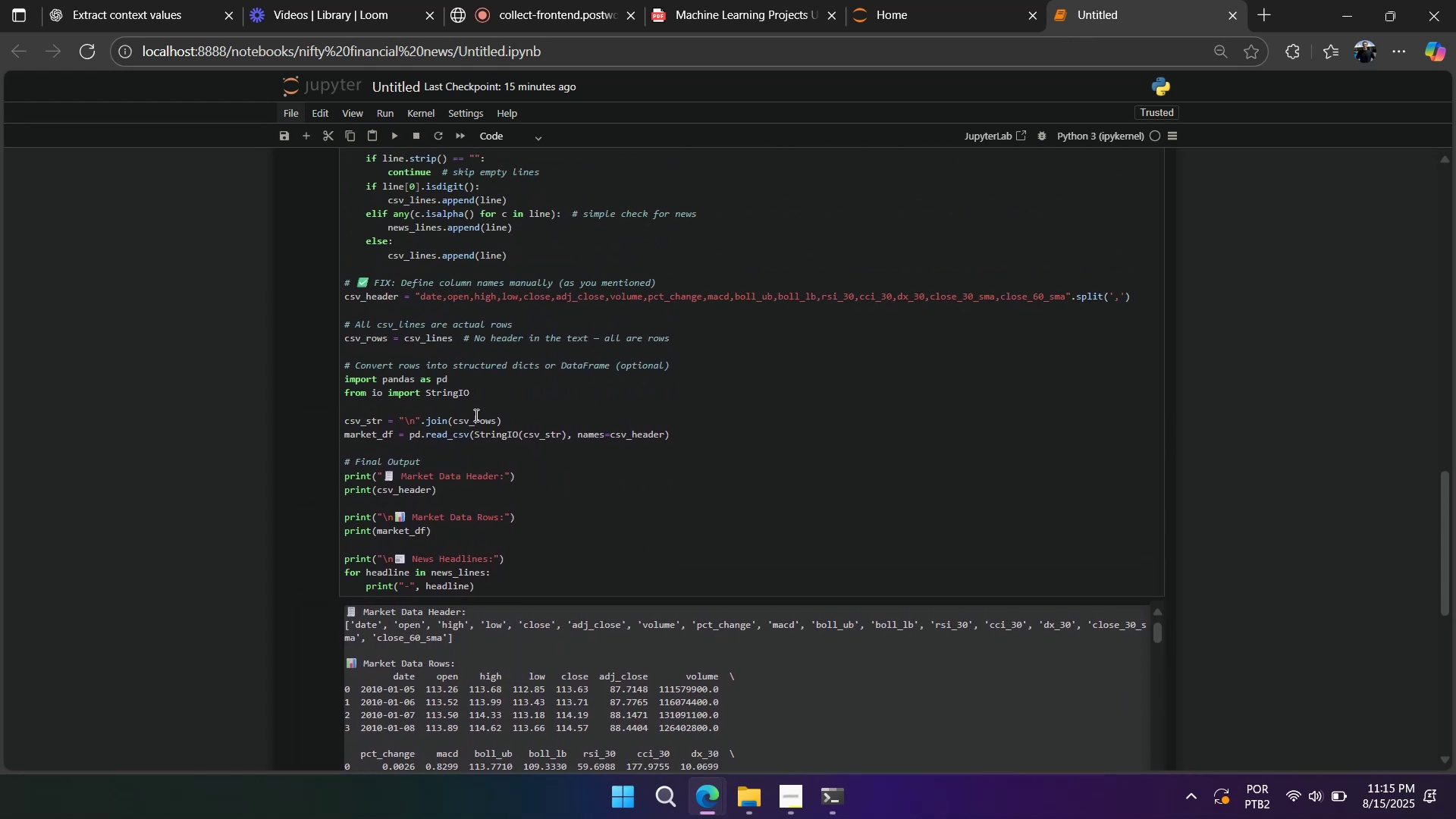 
left_click([475, 413])
 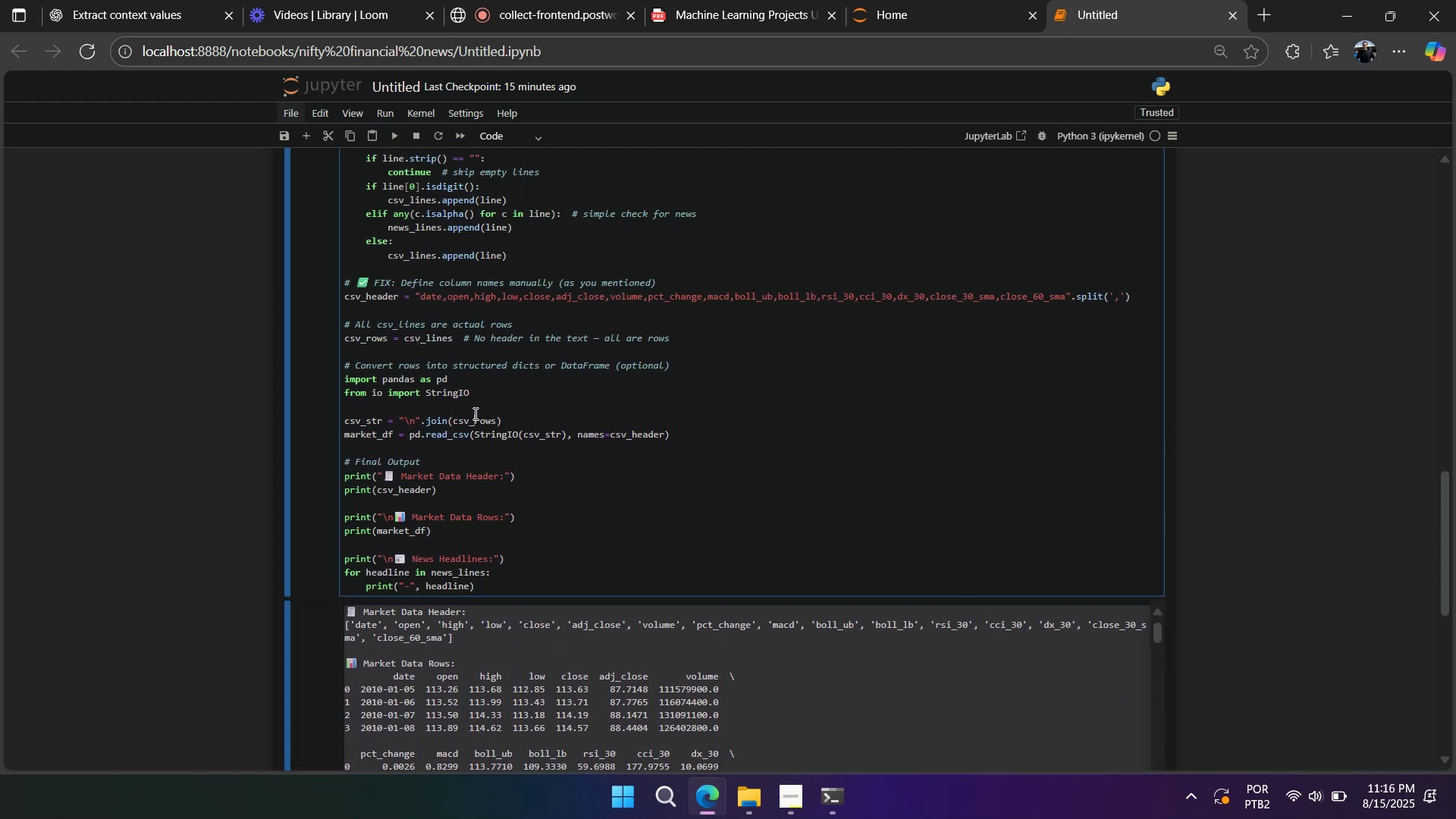 
key(Control+A)
 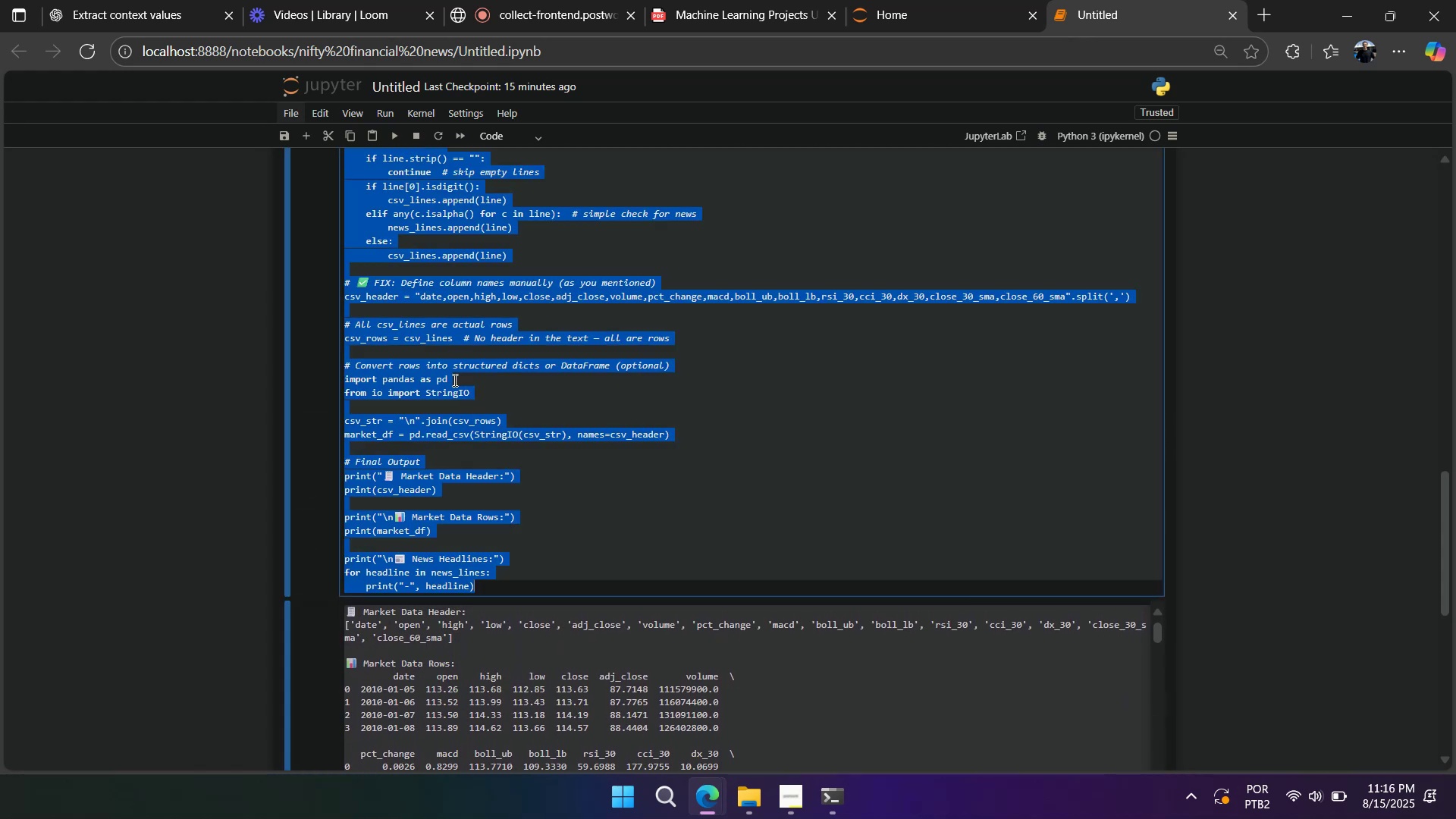 
key(Control+C)
 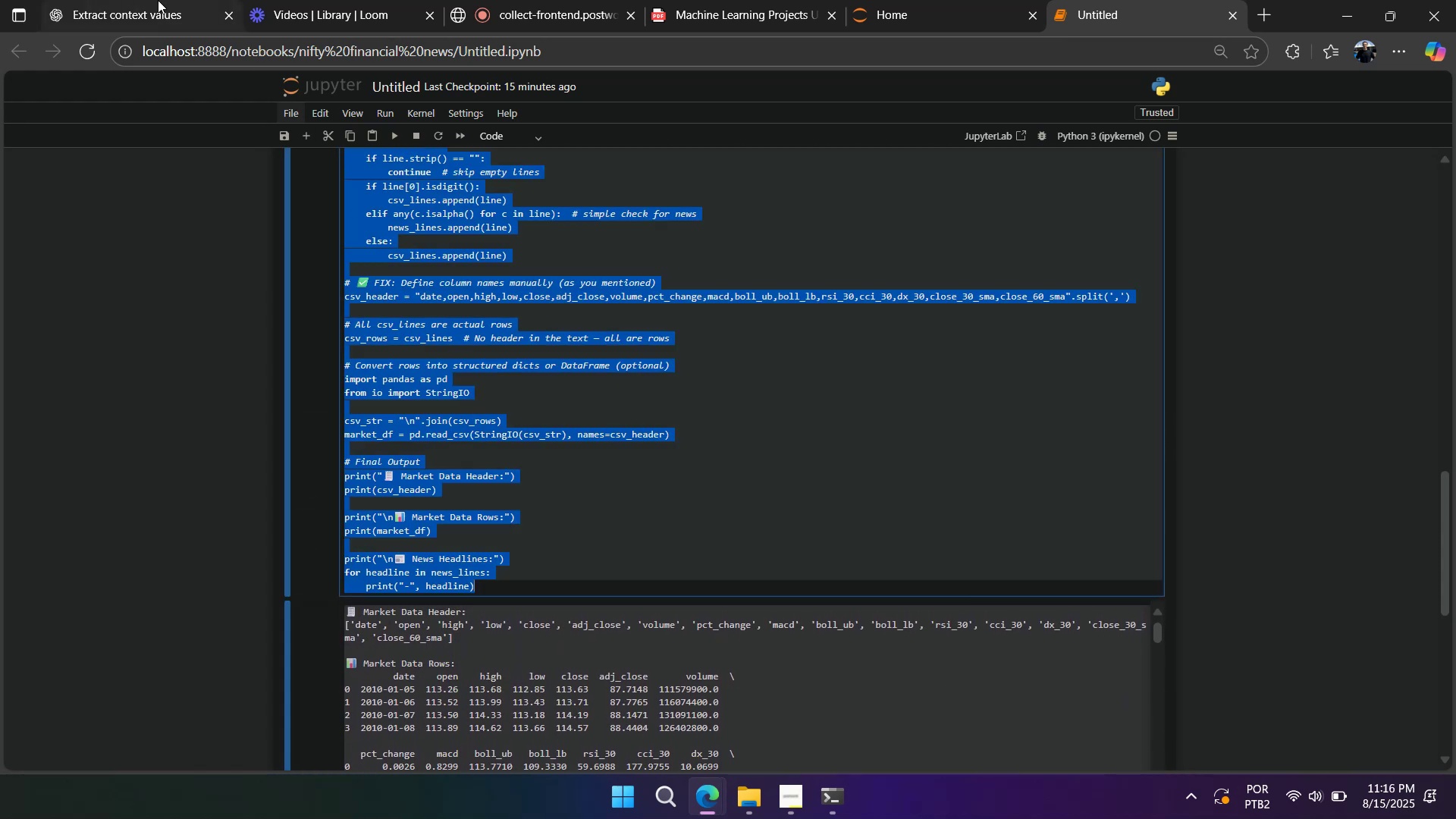 
left_click([155, 3])
 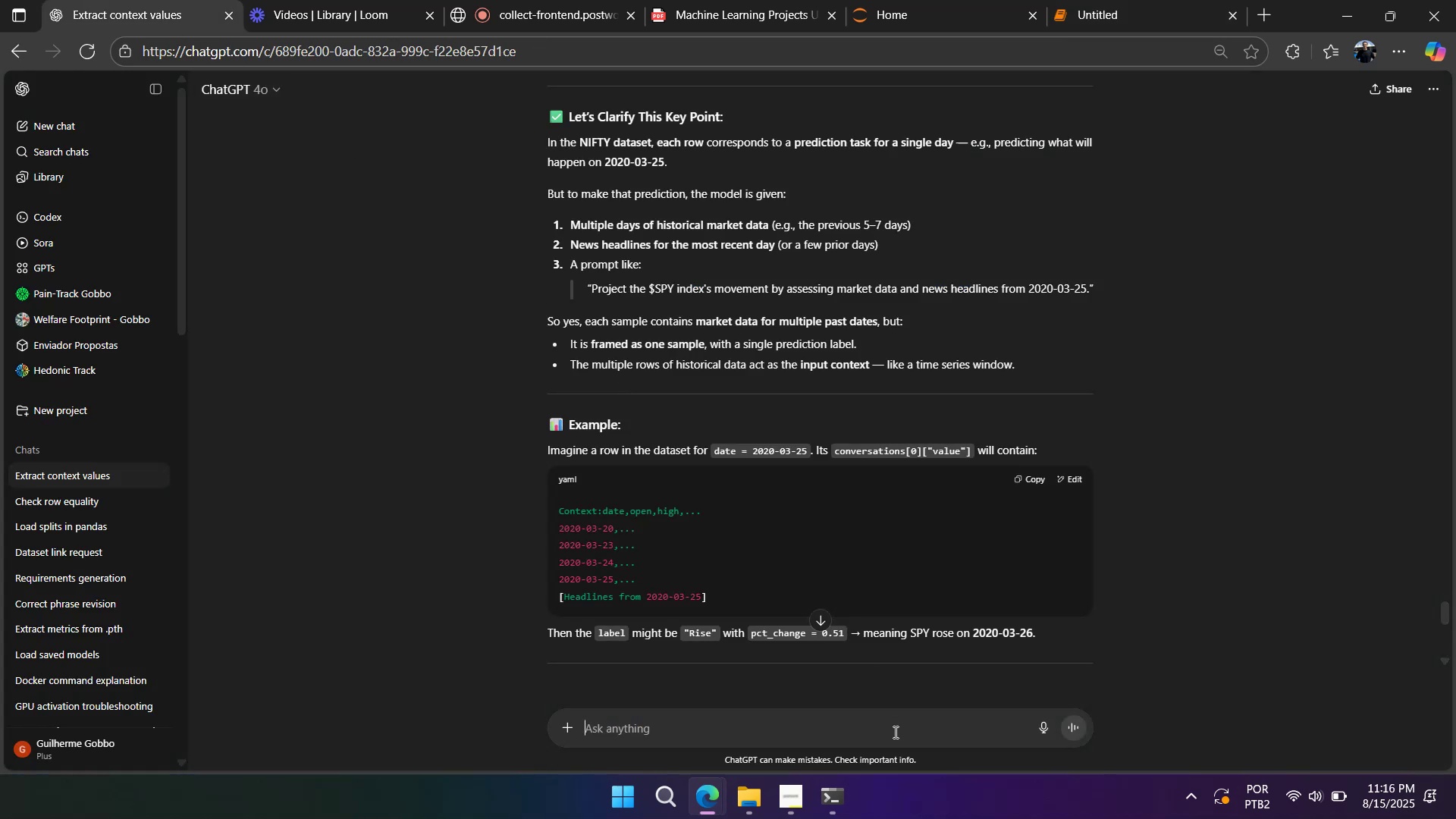 
key(Control+ControlLeft)
 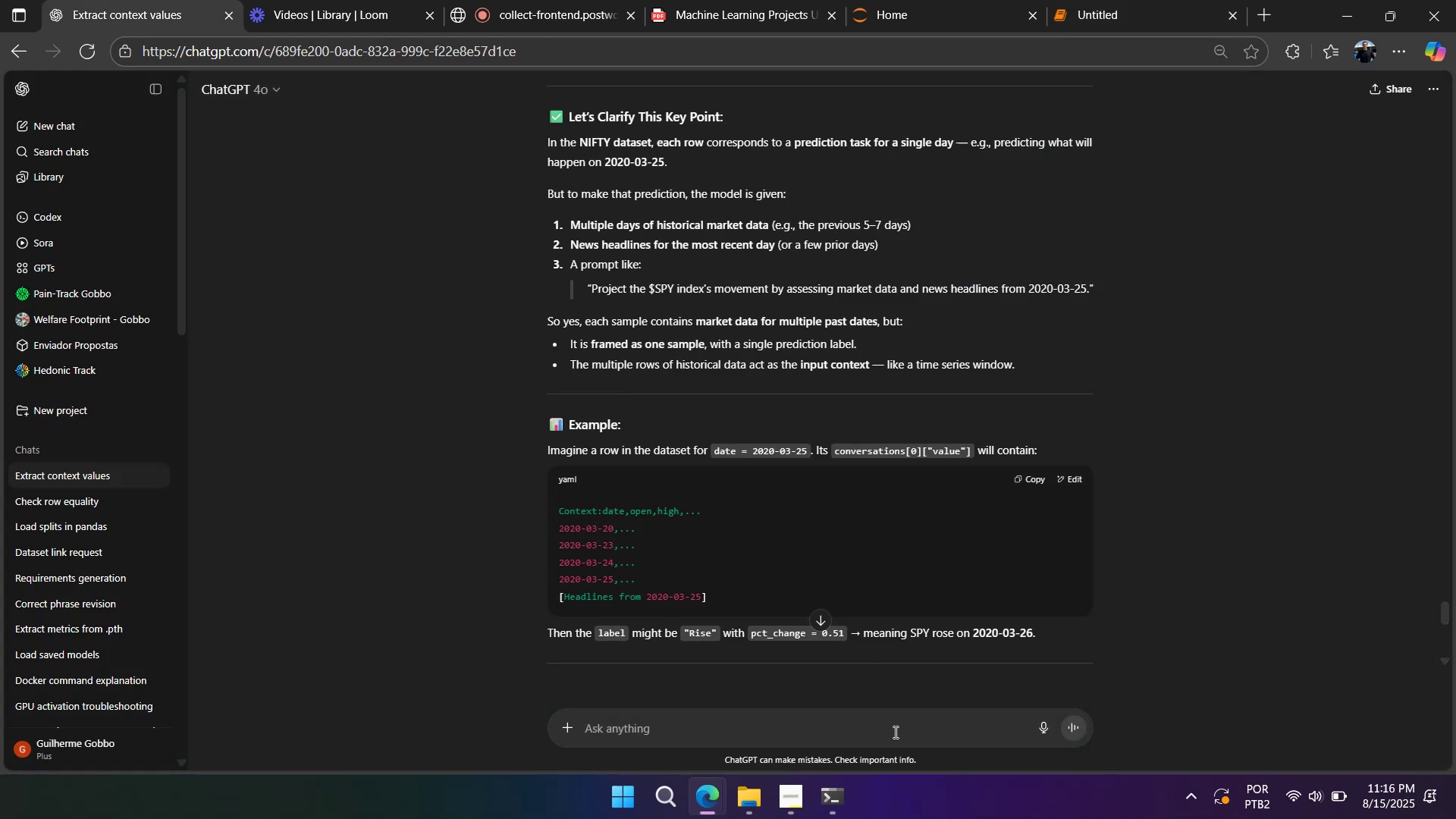 
key(Control+V)
 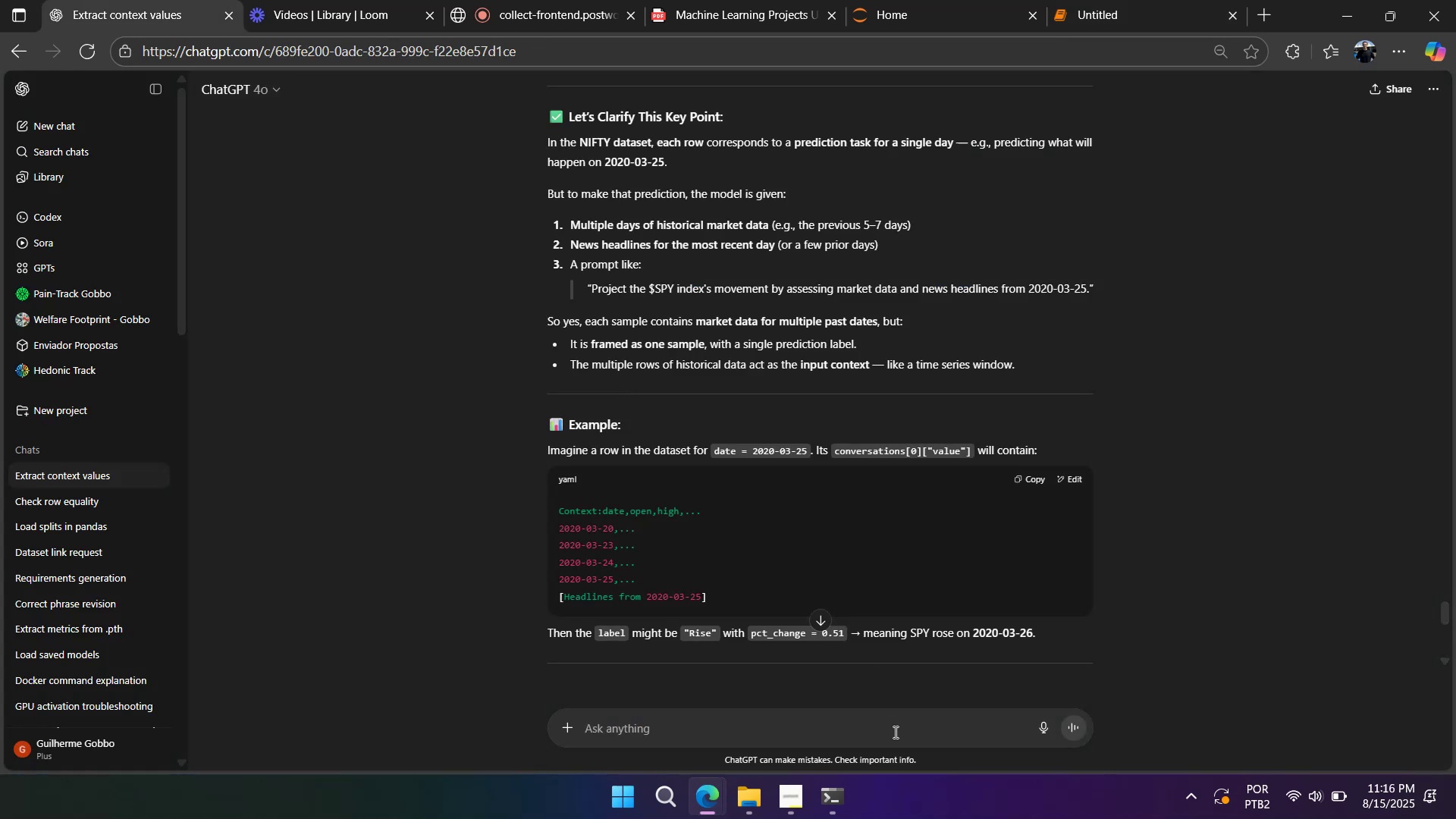 
key(Shift+Enter)
 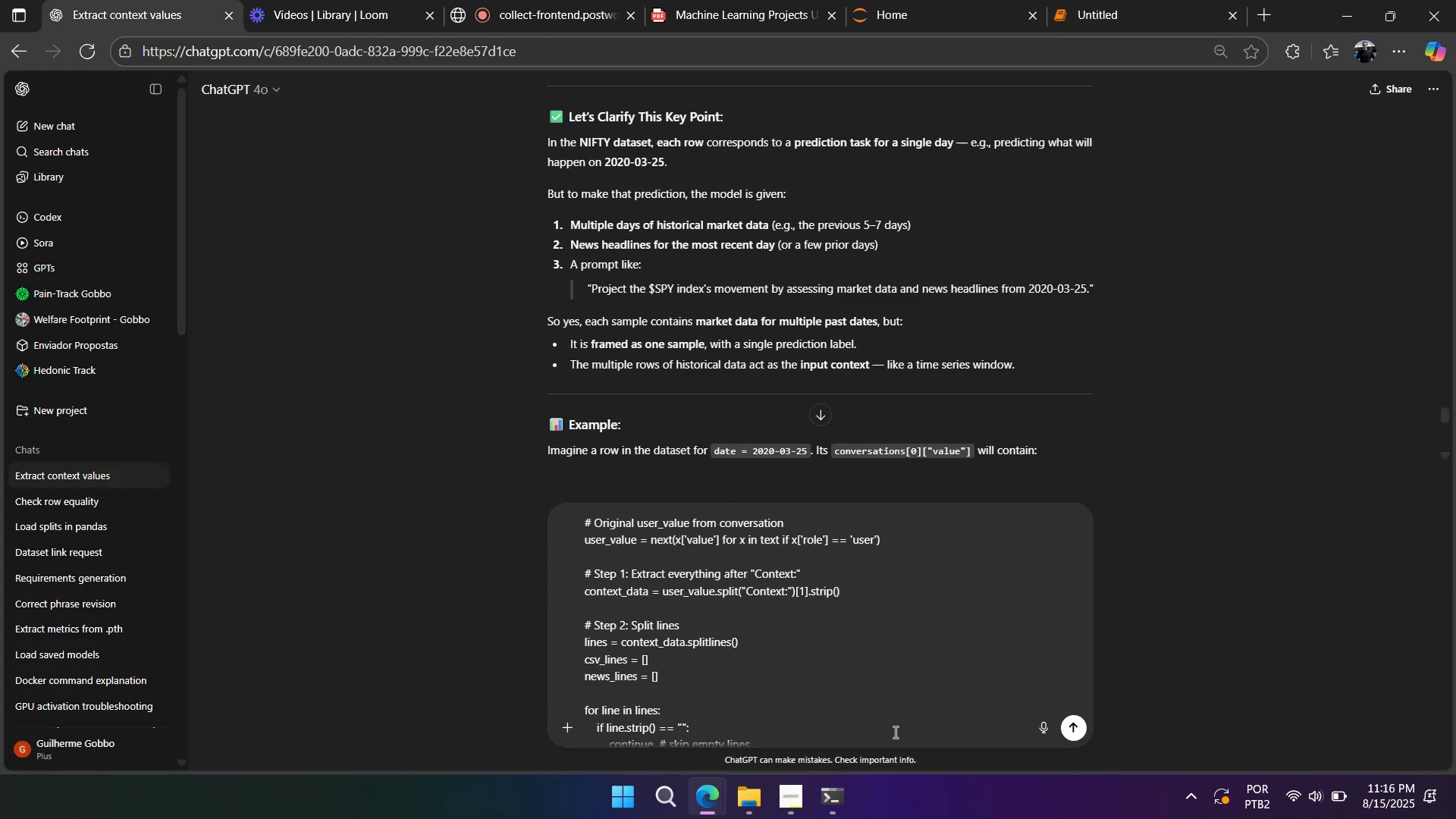 
key(Shift+Enter)
 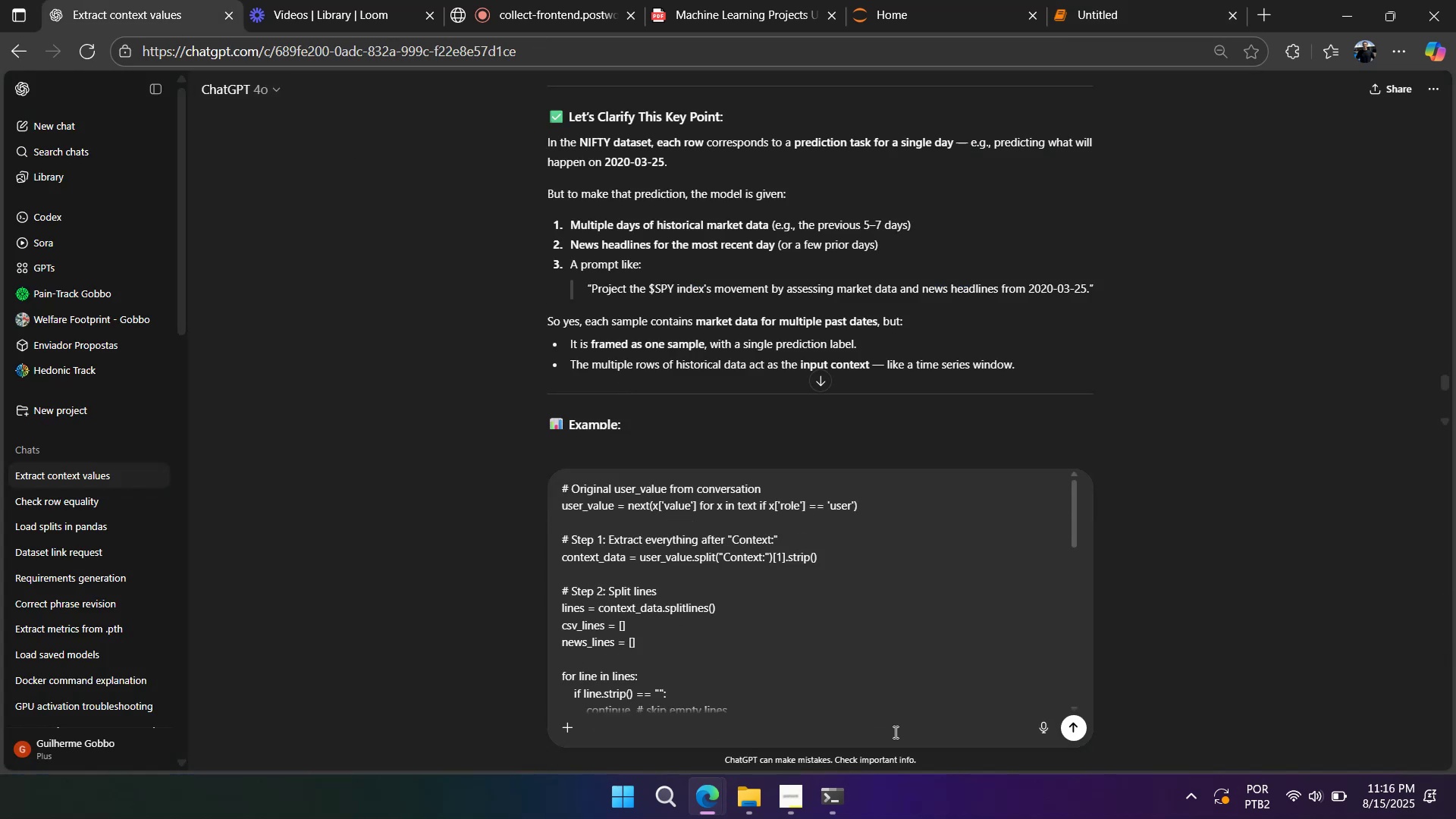 
key(Shift+Enter)
 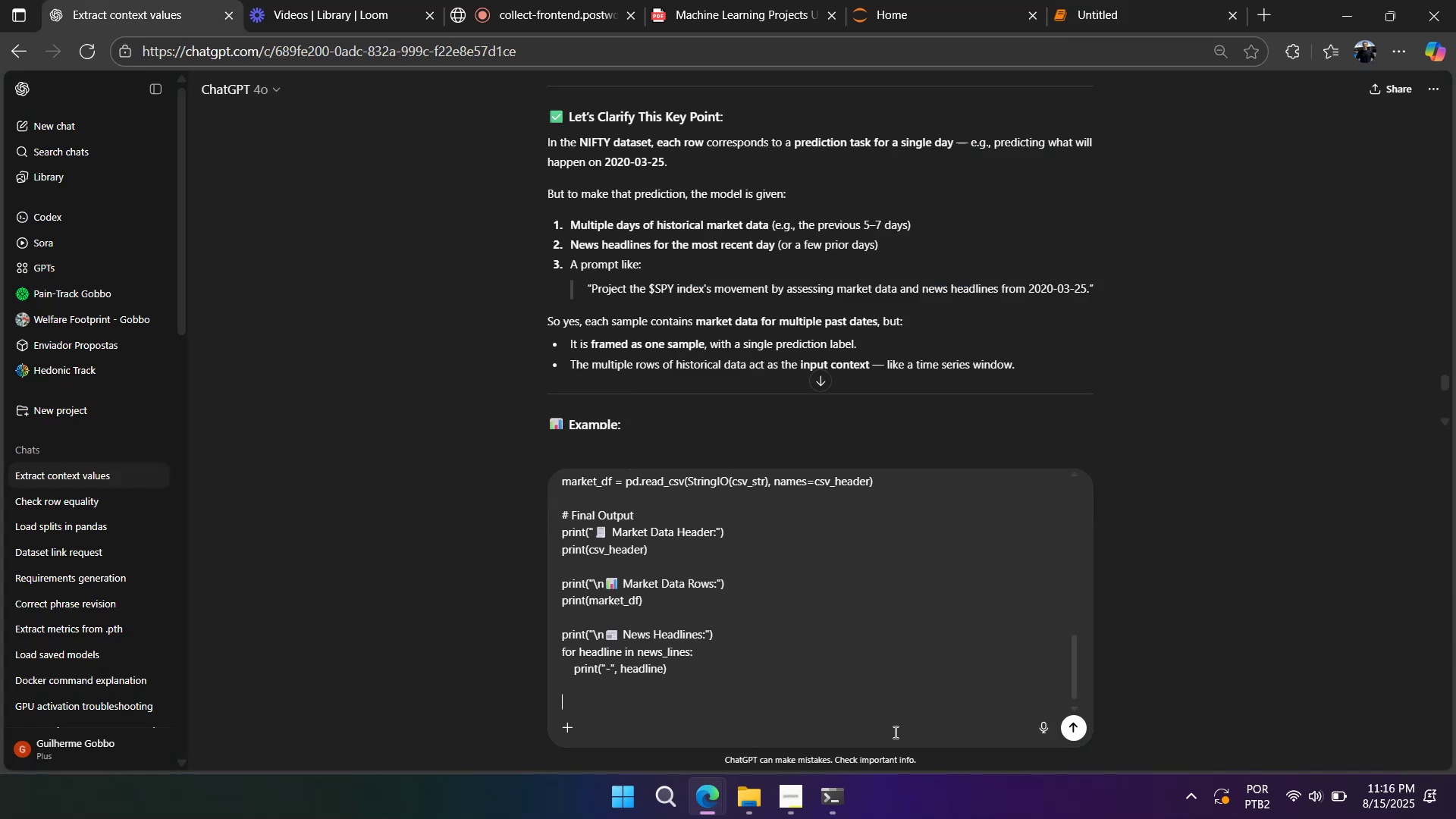 
key(Shift+Enter)
 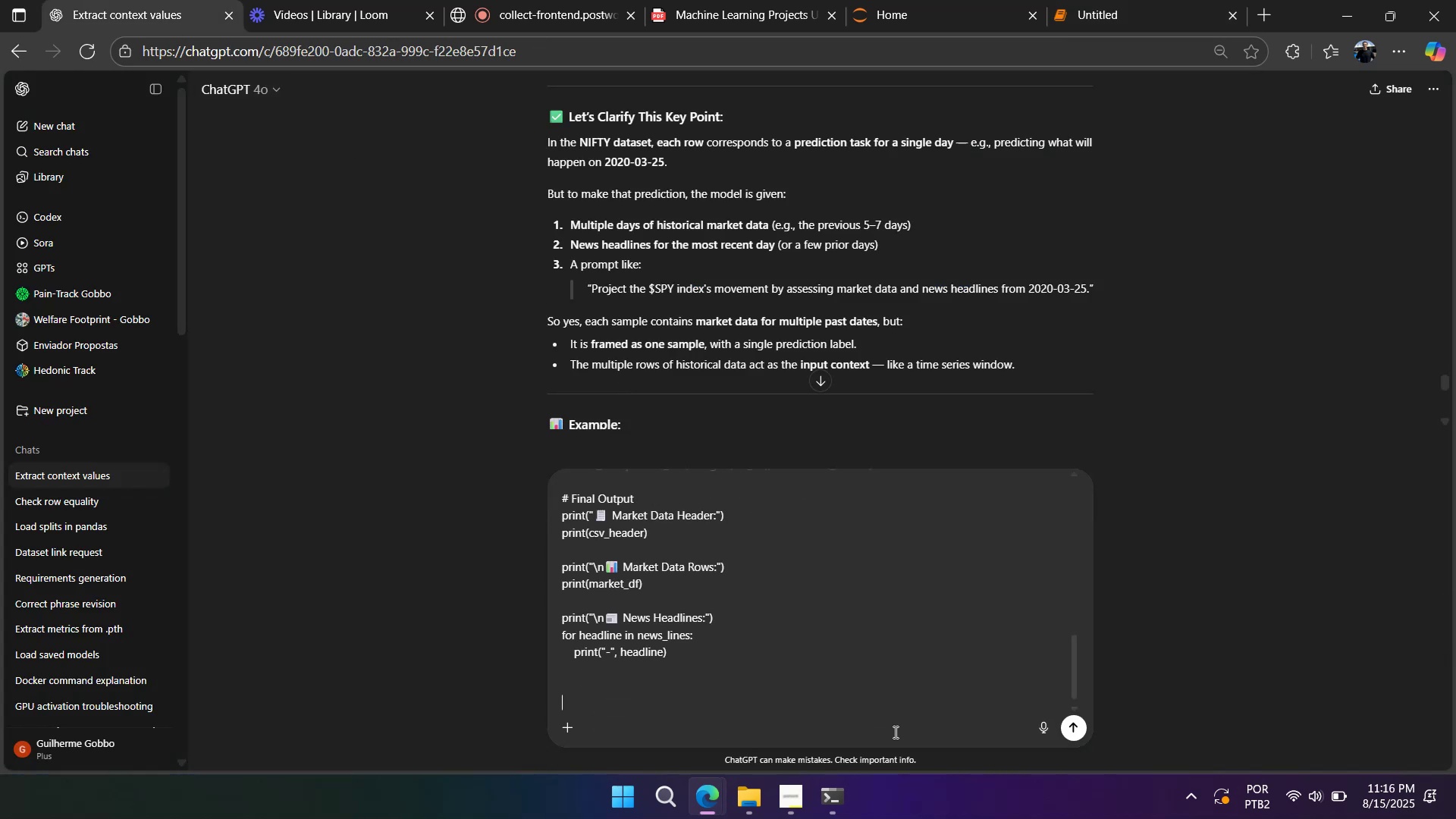 
key(Shift+Enter)
 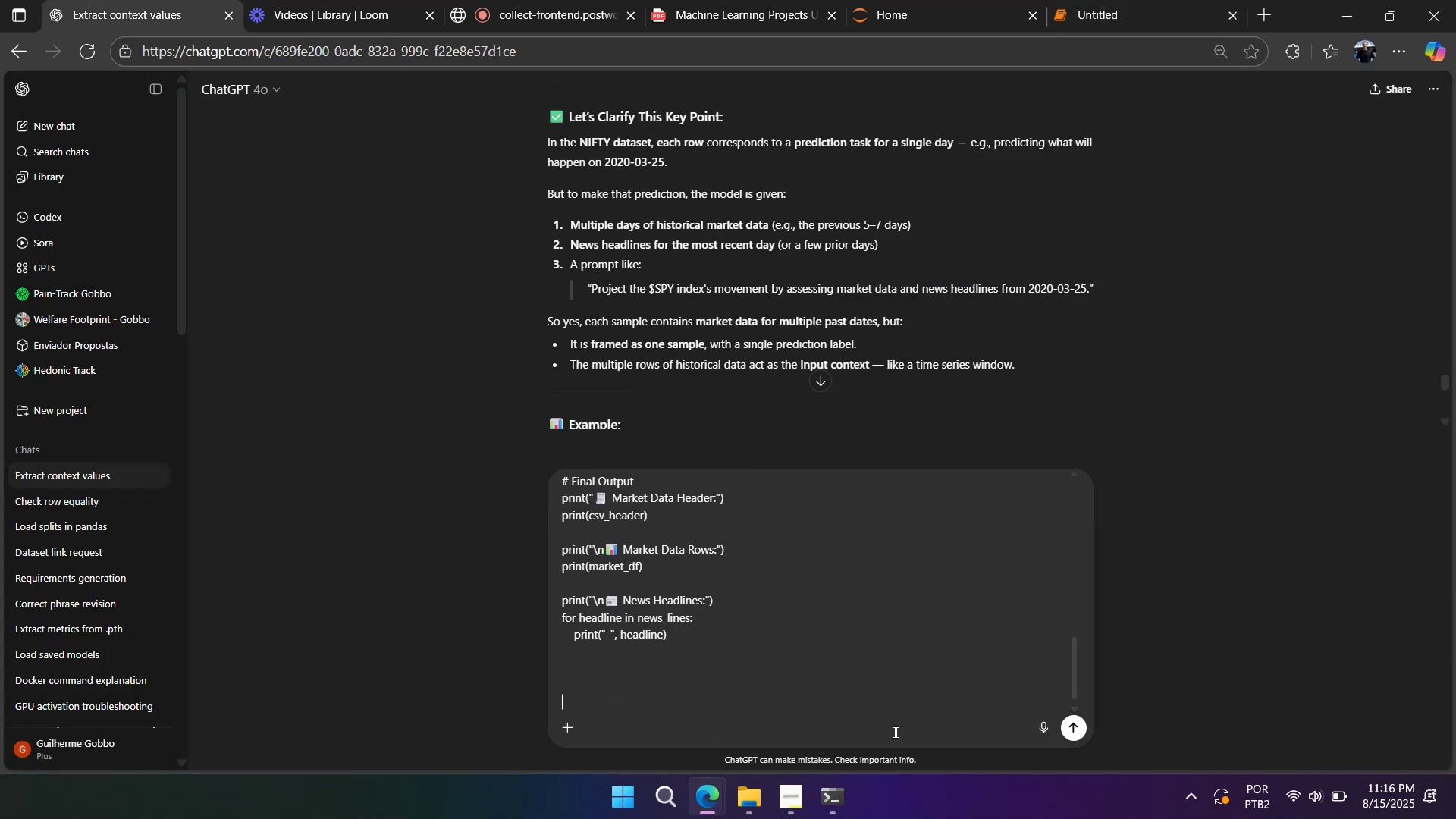 
key(Shift+Enter)
 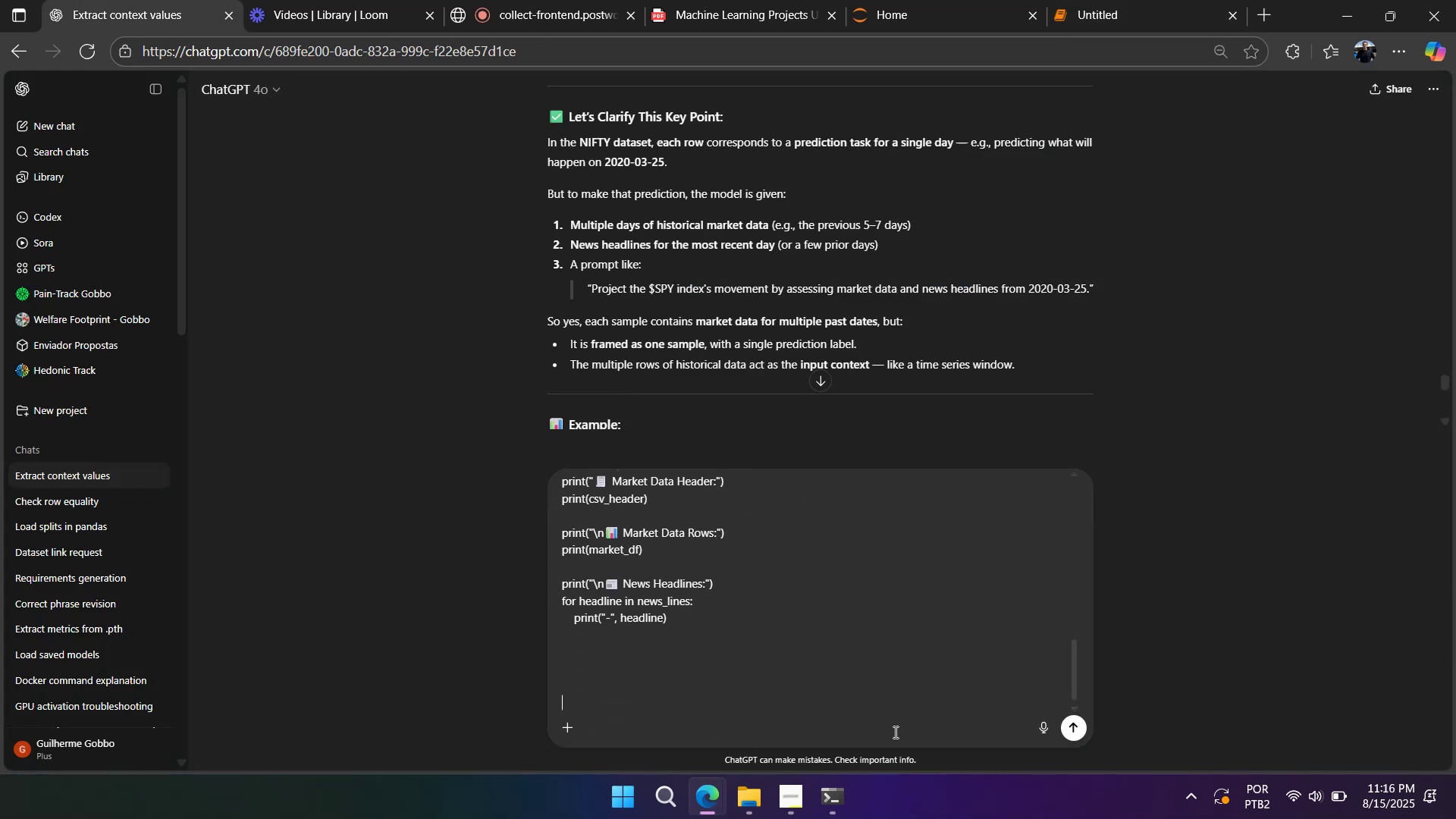 
key(Shift+Enter)
 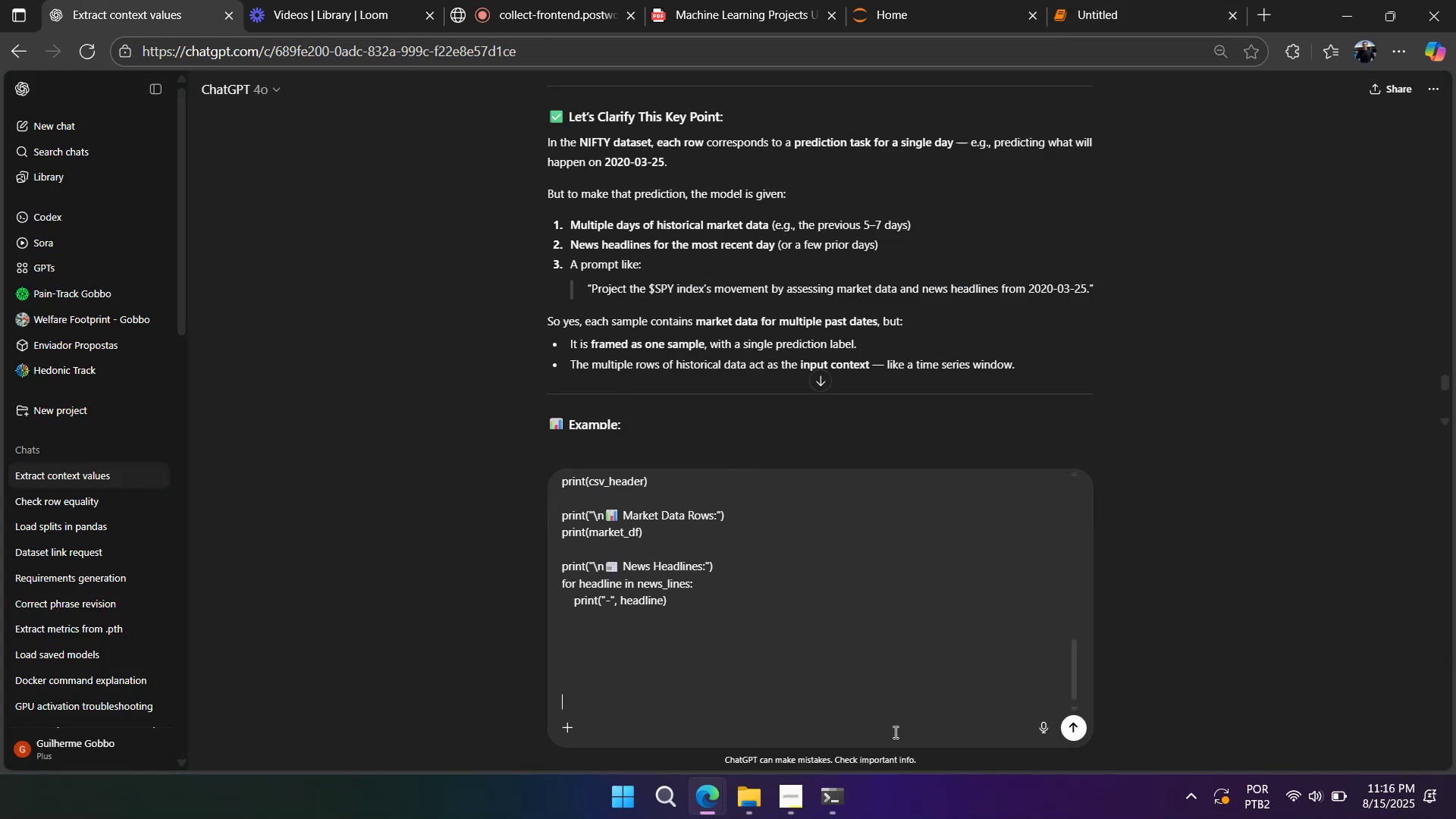 
key(Shift+Enter)
 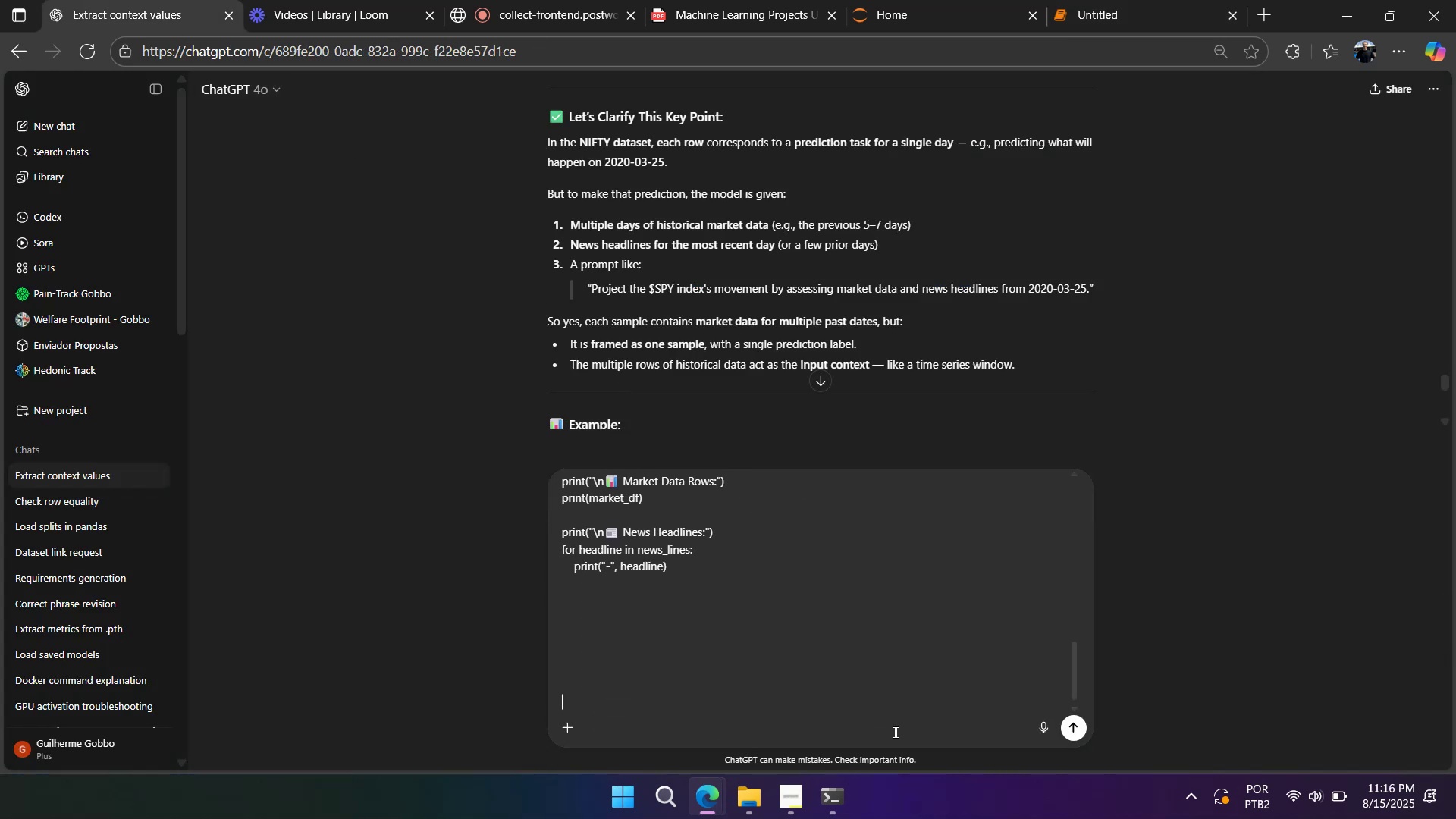 
type(add an identifir )
key(Backspace)
key(Backspace)
type(er to the market dataset)
key(Backspace)
type(se datasets, )
key(Tab)
type(that is the )
 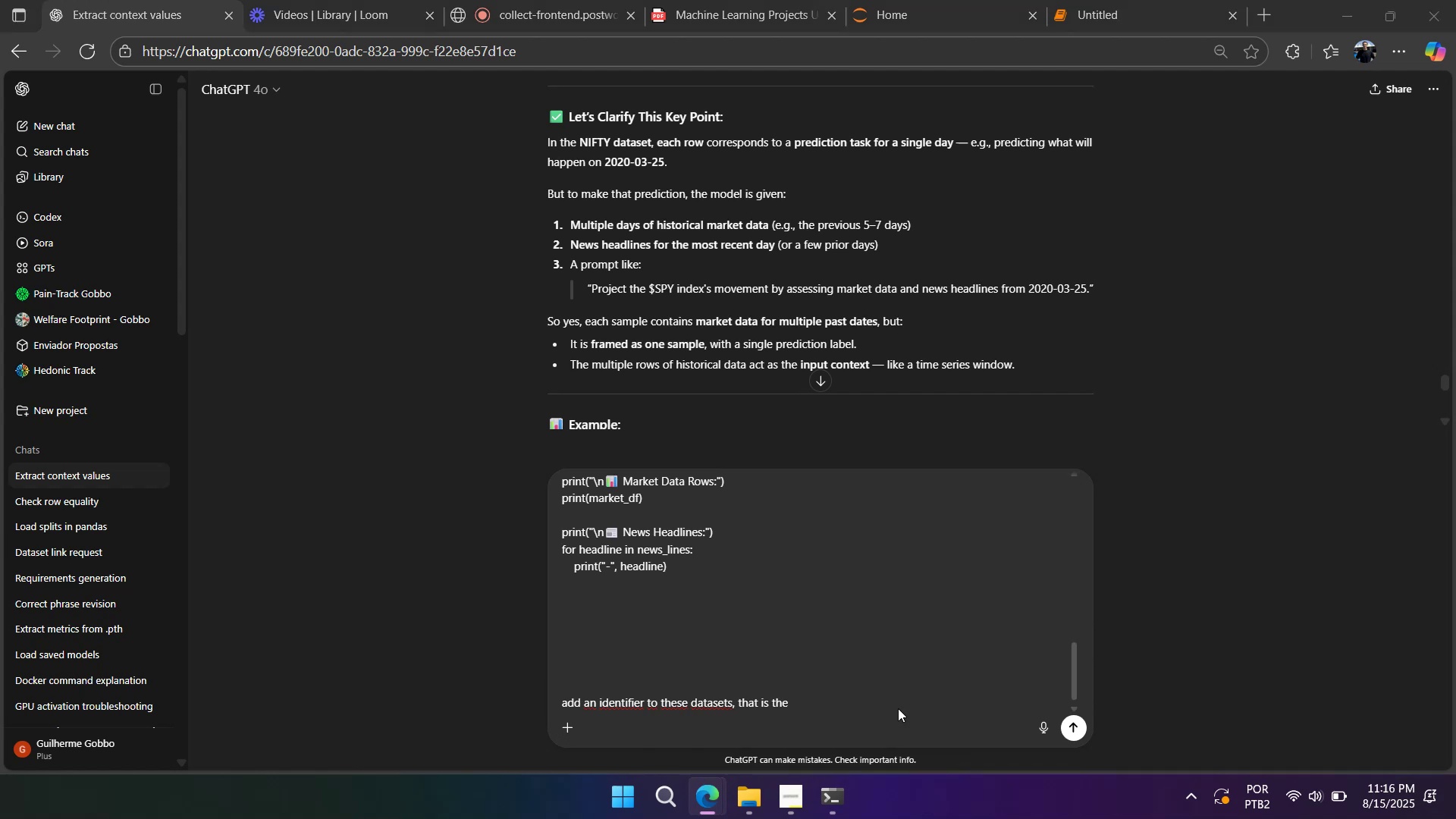 
left_click_drag(start_coordinate=[896, 712], to_coordinate=[898, 708])
 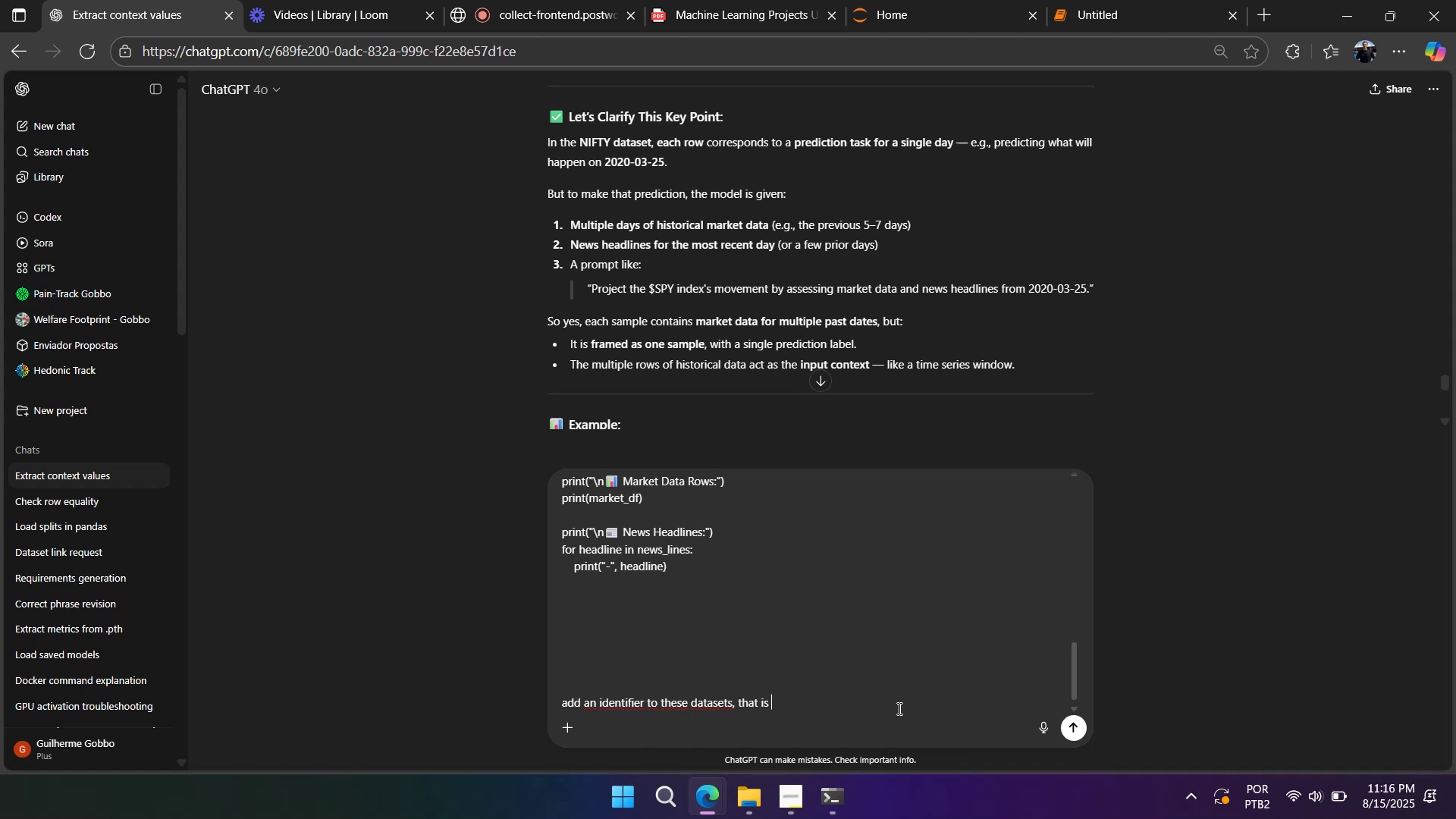 
key(Alt+AltLeft)
 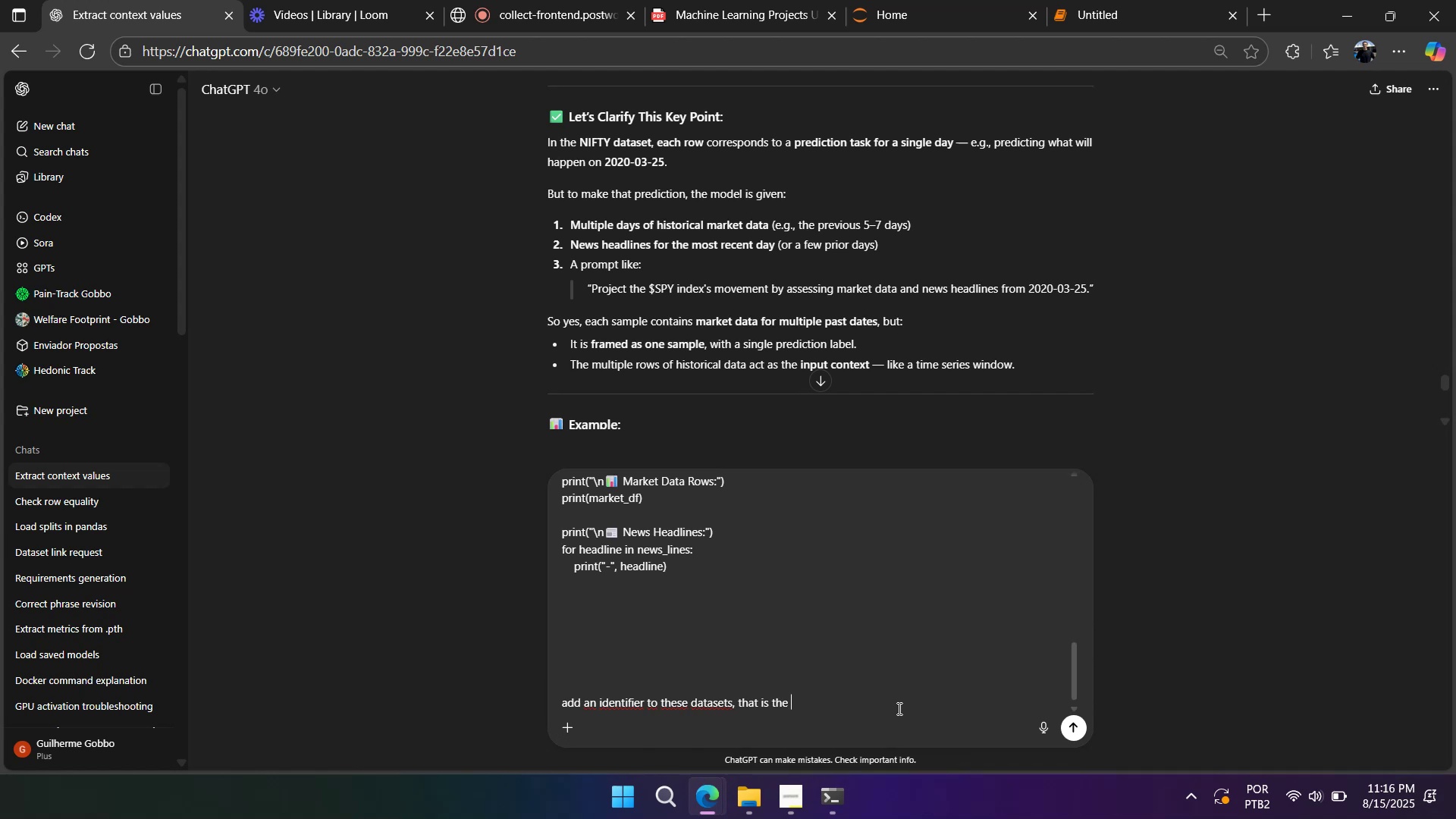 
key(Alt+Tab)
 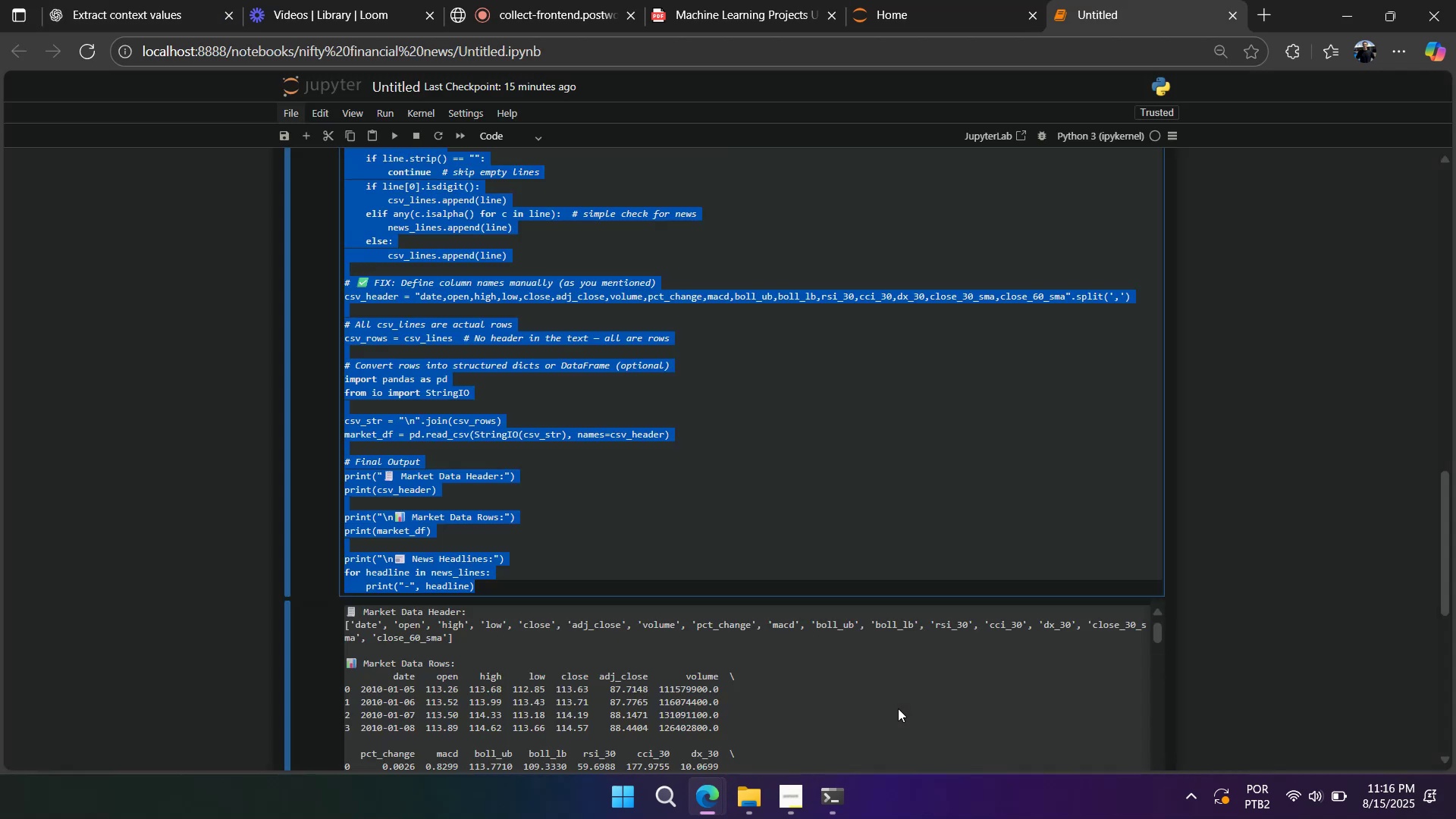 
scroll: coordinate [628, 519], scroll_direction: up, amount: 15.0
 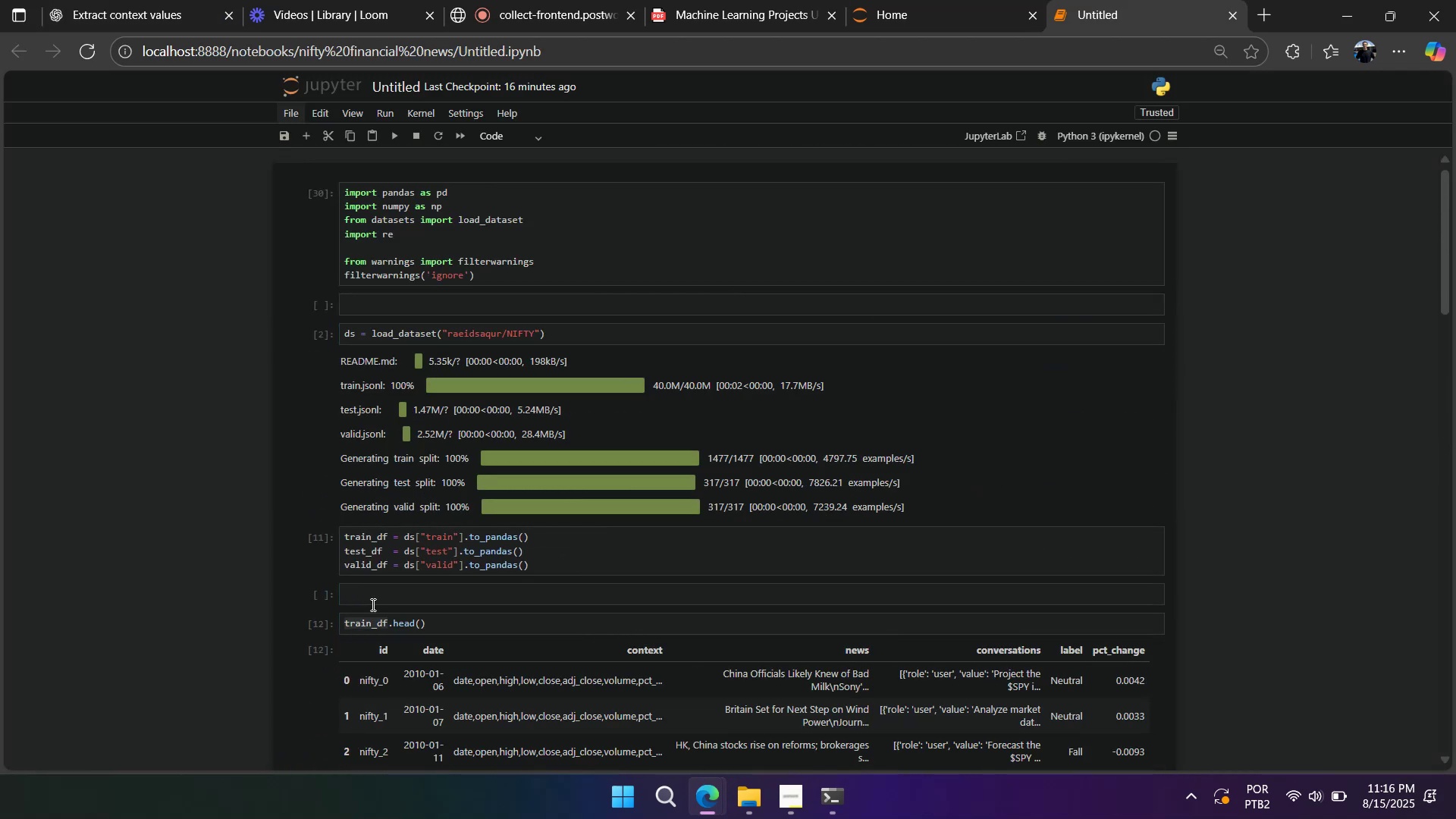 
scroll: coordinate [377, 632], scroll_direction: down, amount: 3.0
 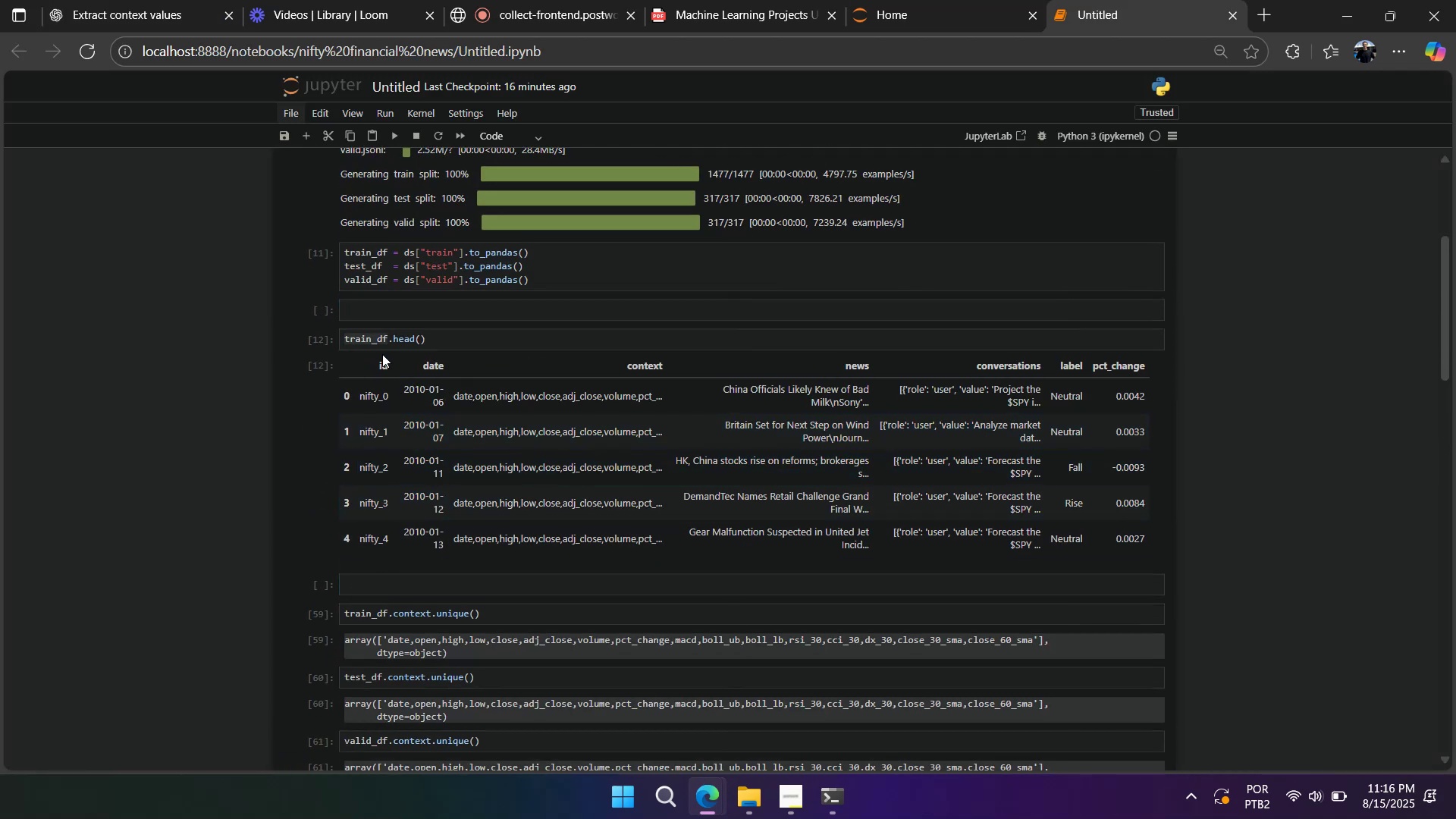 
double_click([379, 360])
 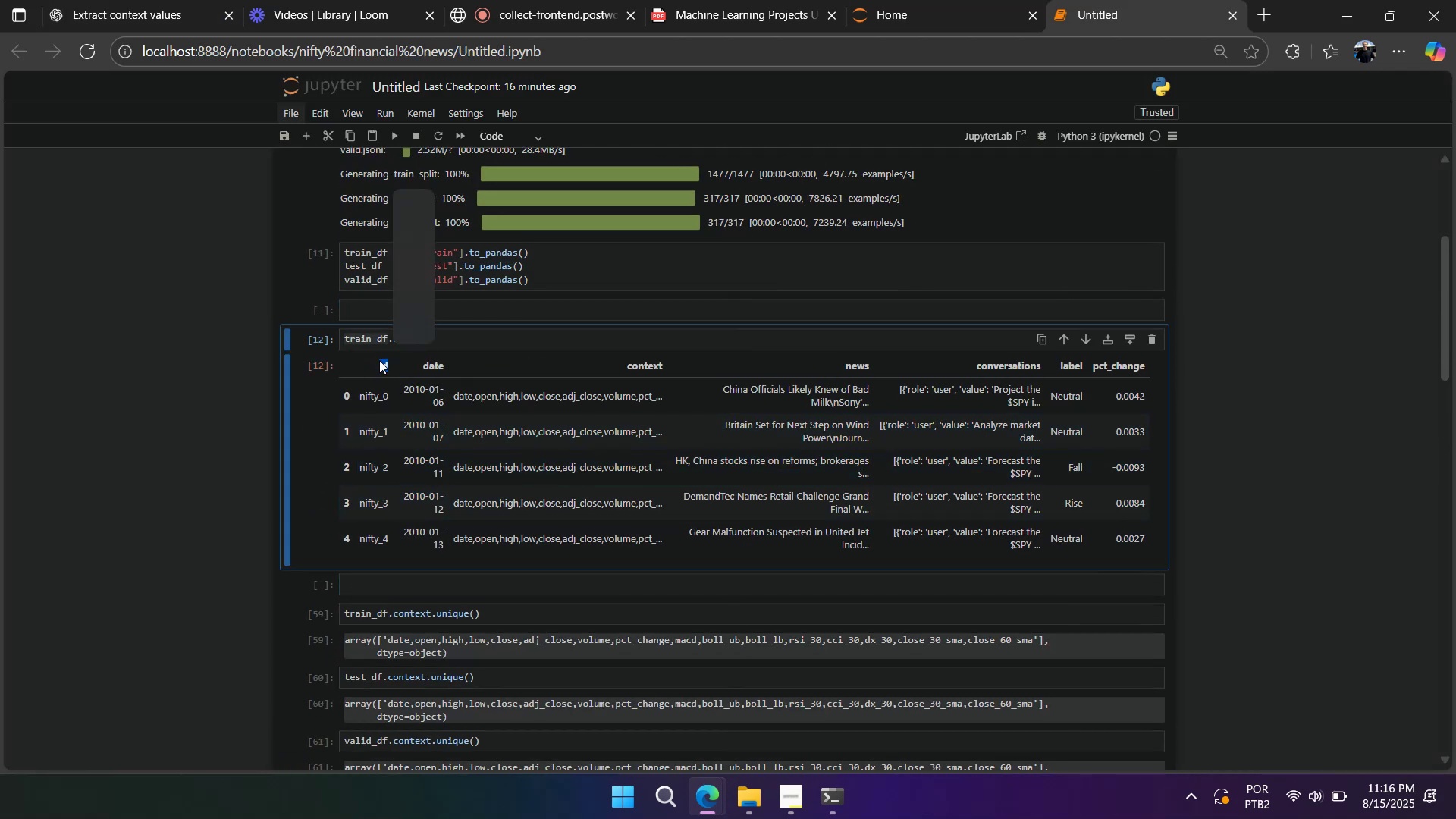 
key(Control+ControlLeft)
 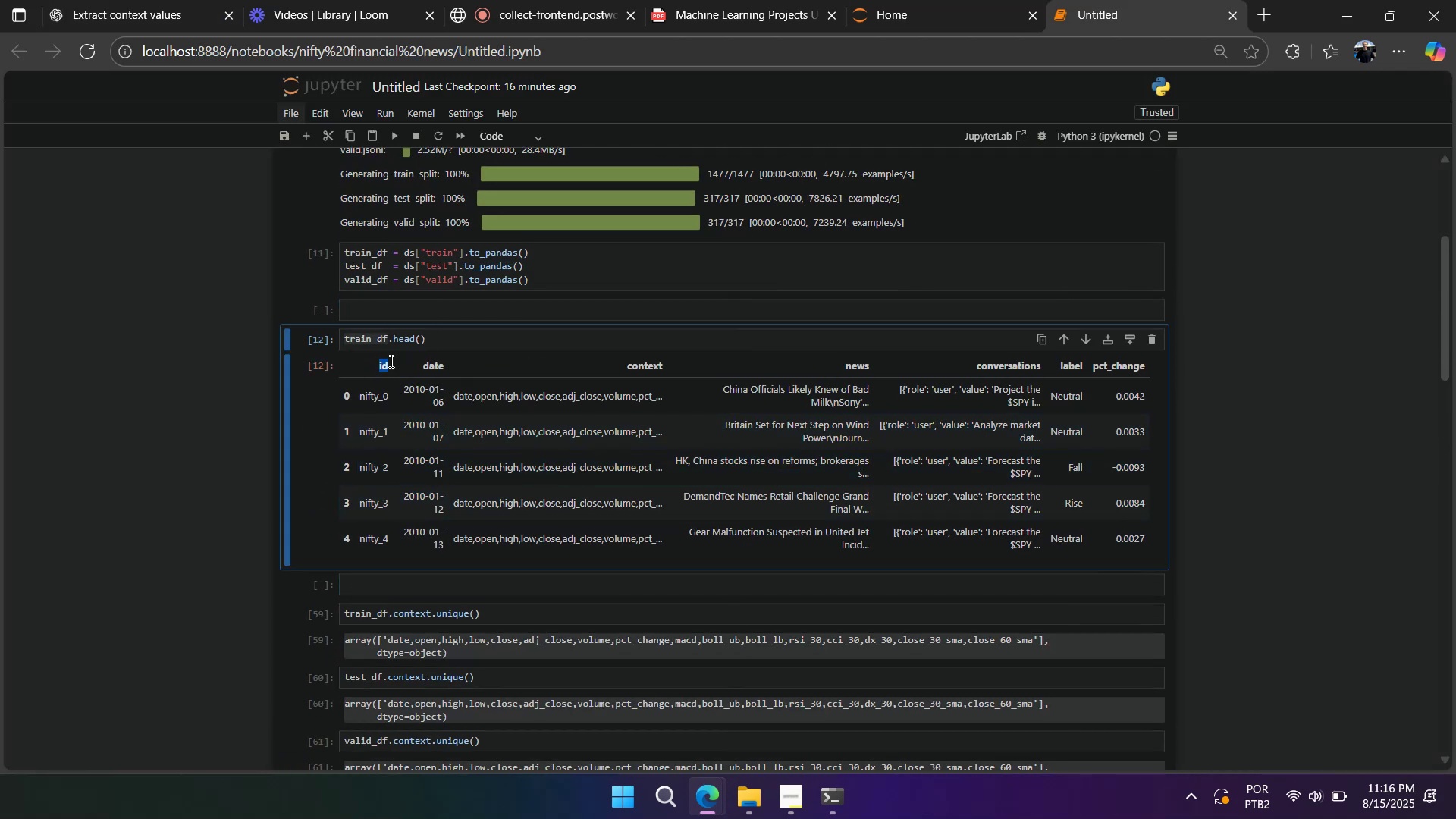 
key(Control+C)
 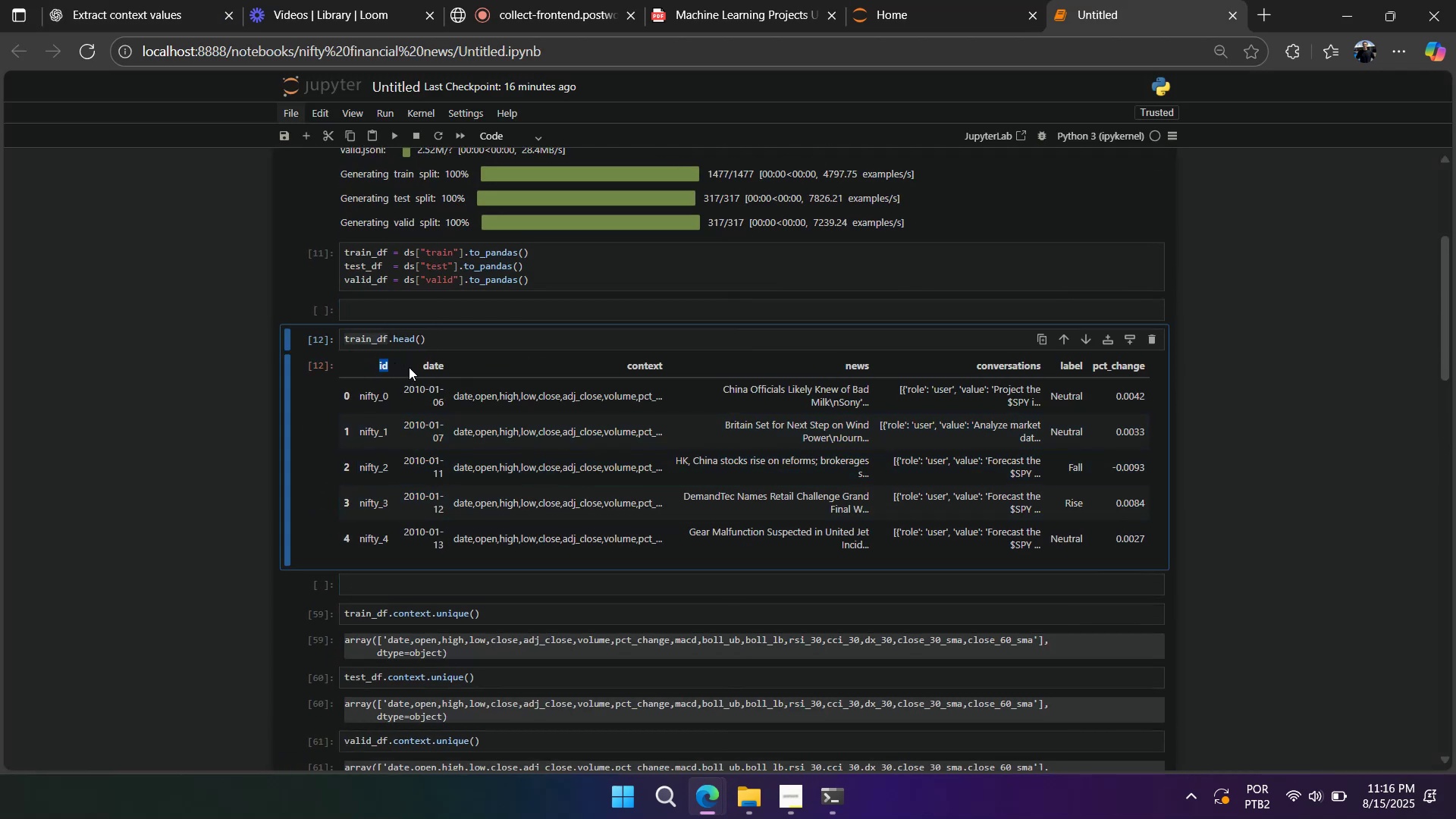 
key(Alt+AltLeft)
 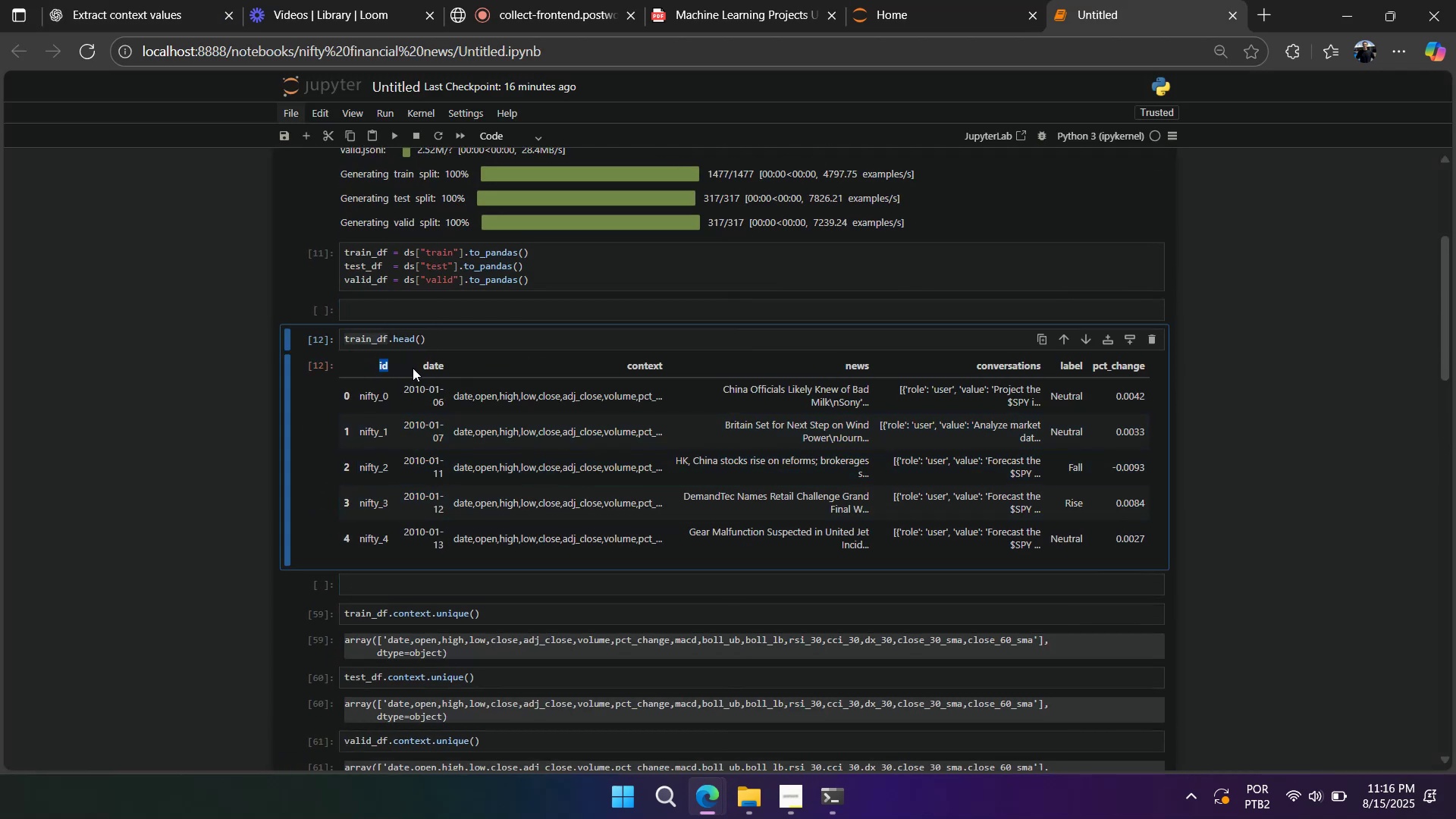 
key(Alt+Tab)
 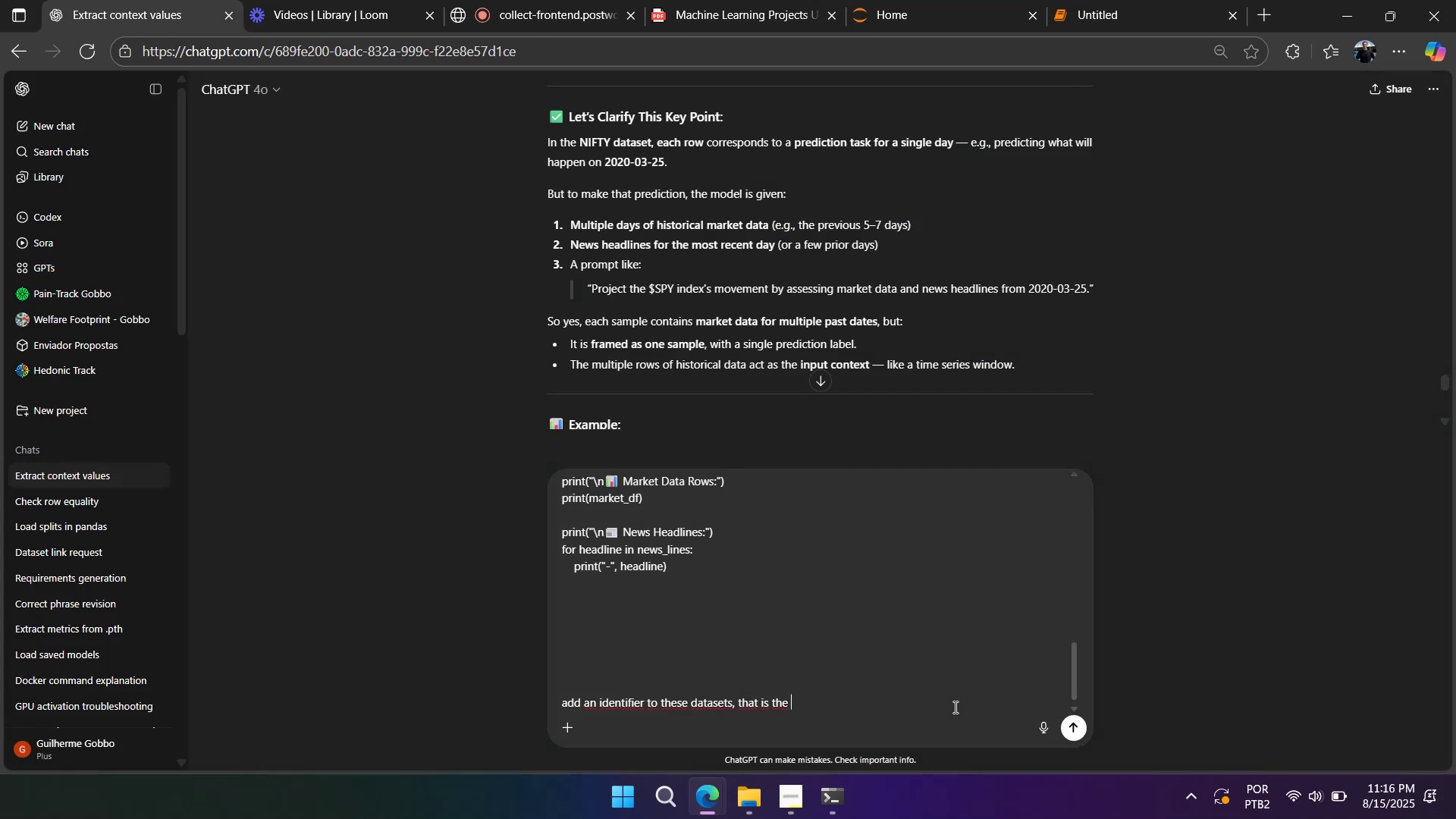 
key(Control+V)
 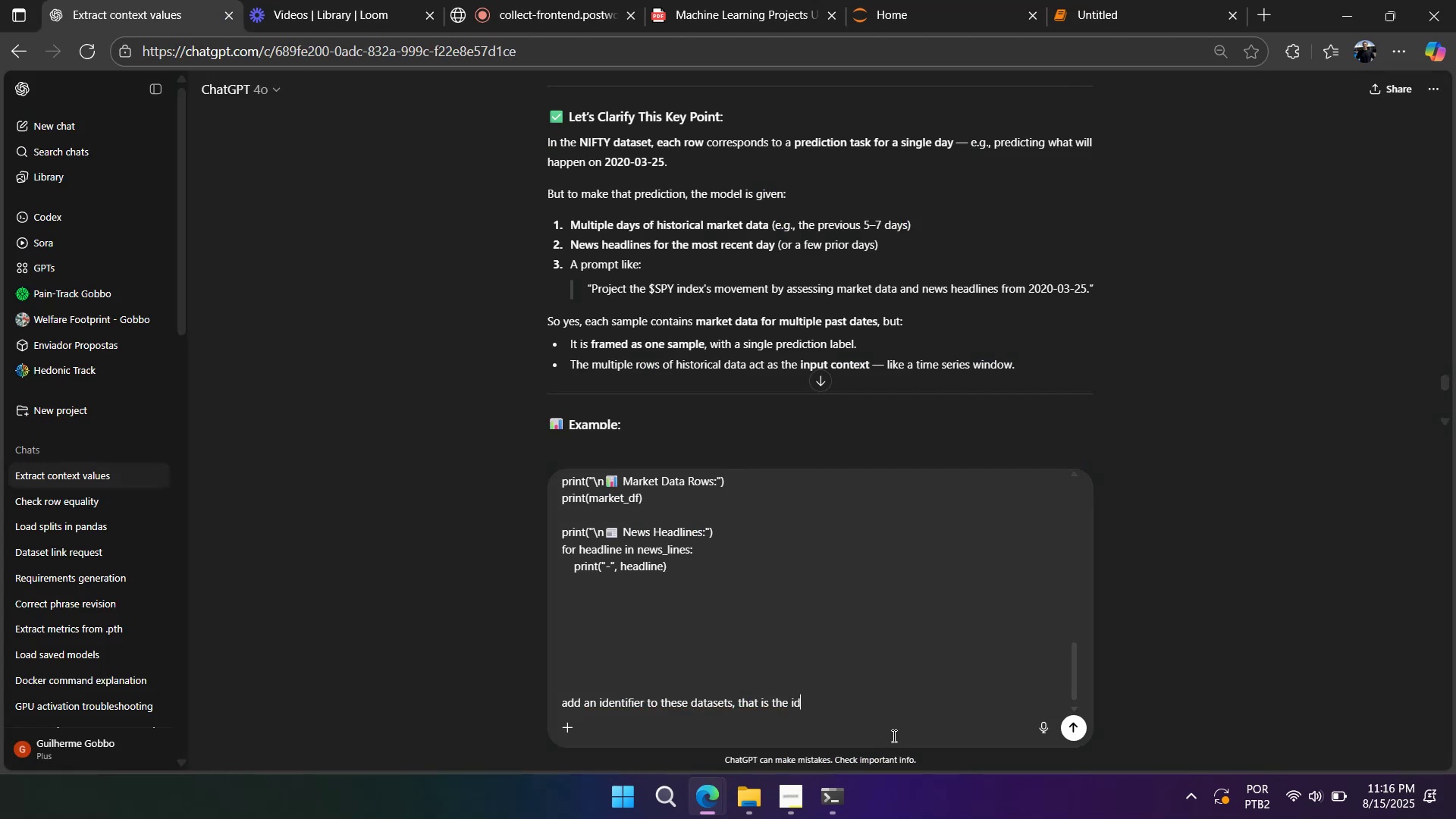 
type( from the df.)
 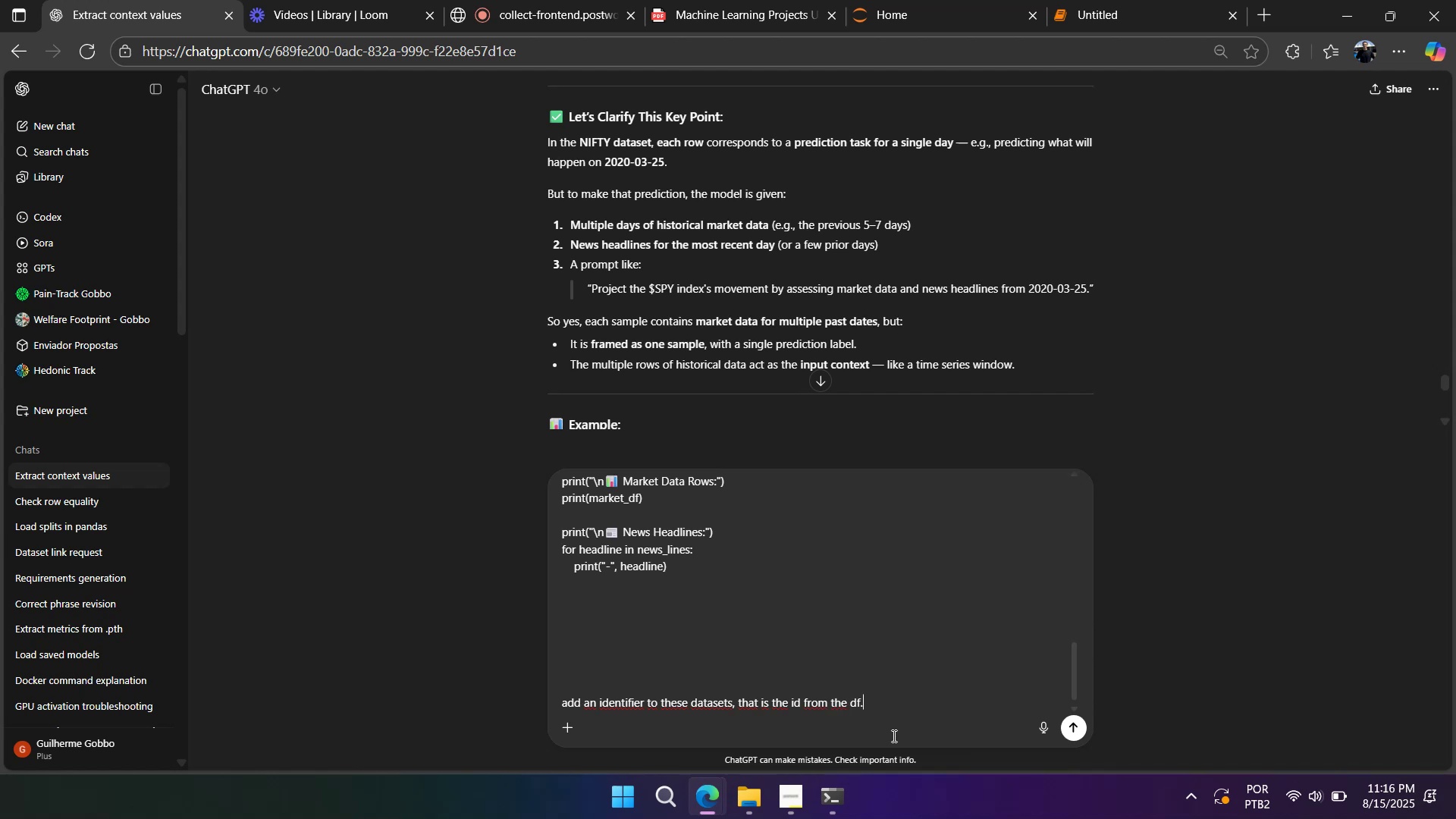 
key(Shift+Enter)
 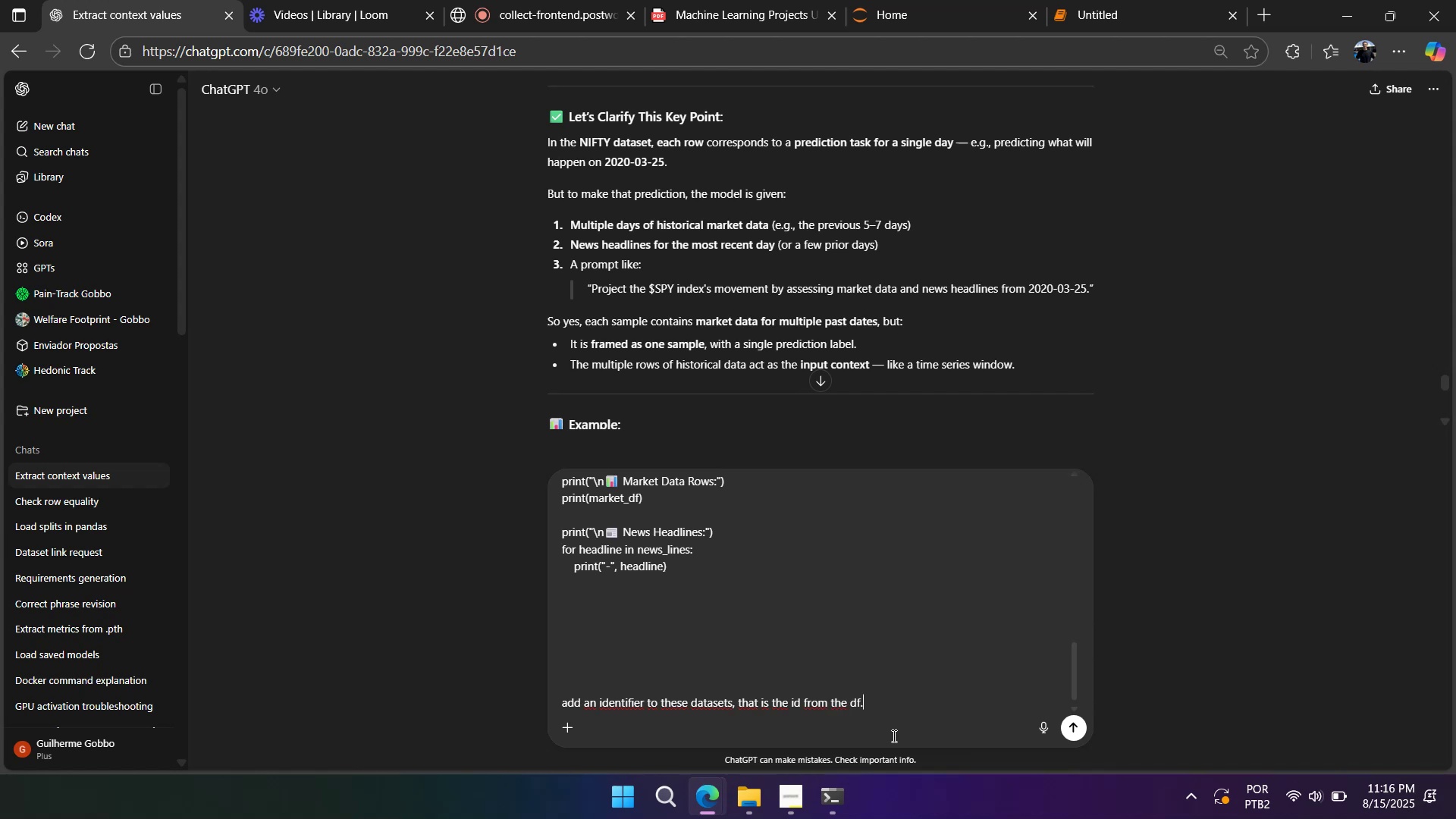 
key(Shift+Enter)
 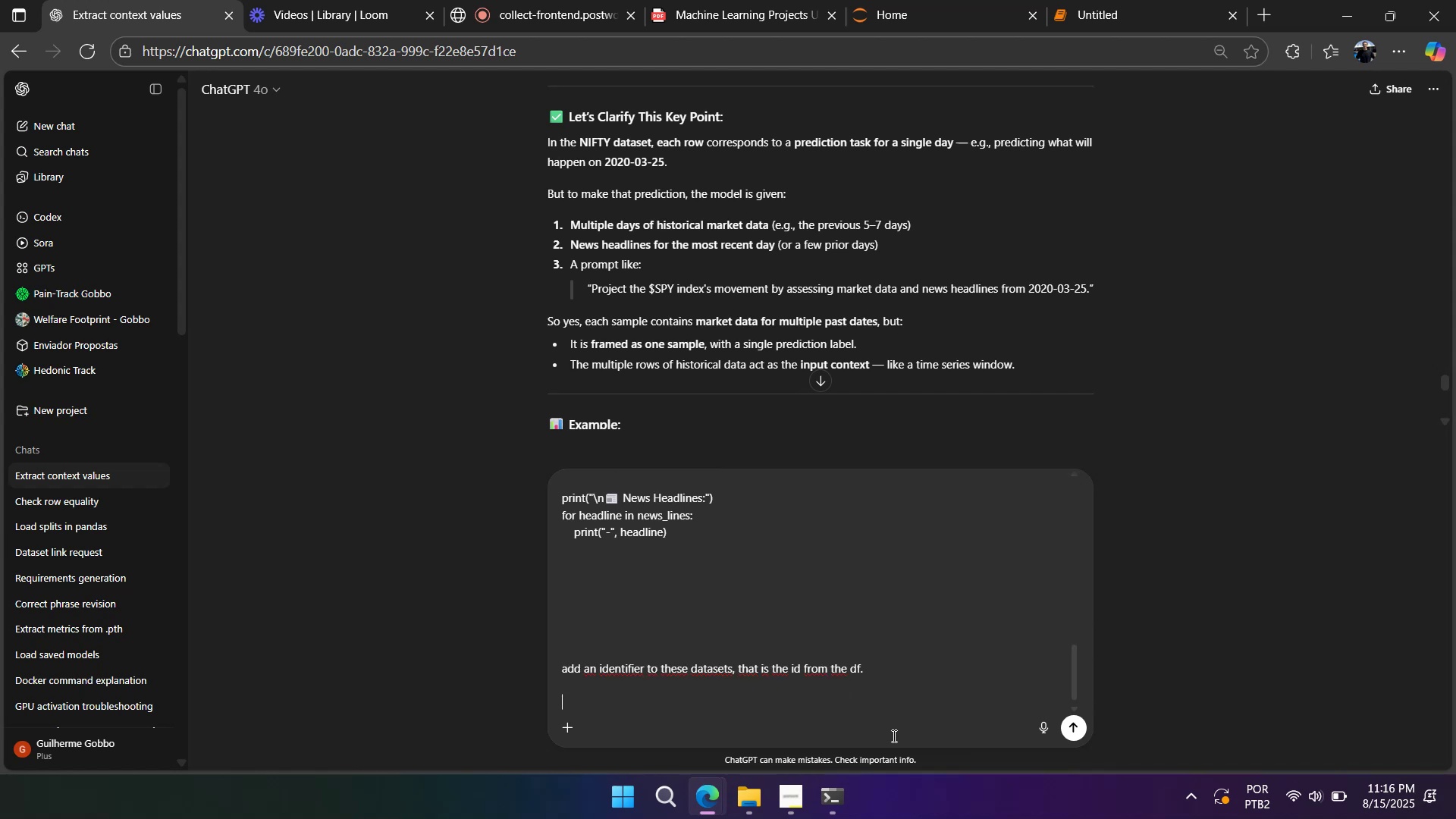 
type(Also create a function that )
 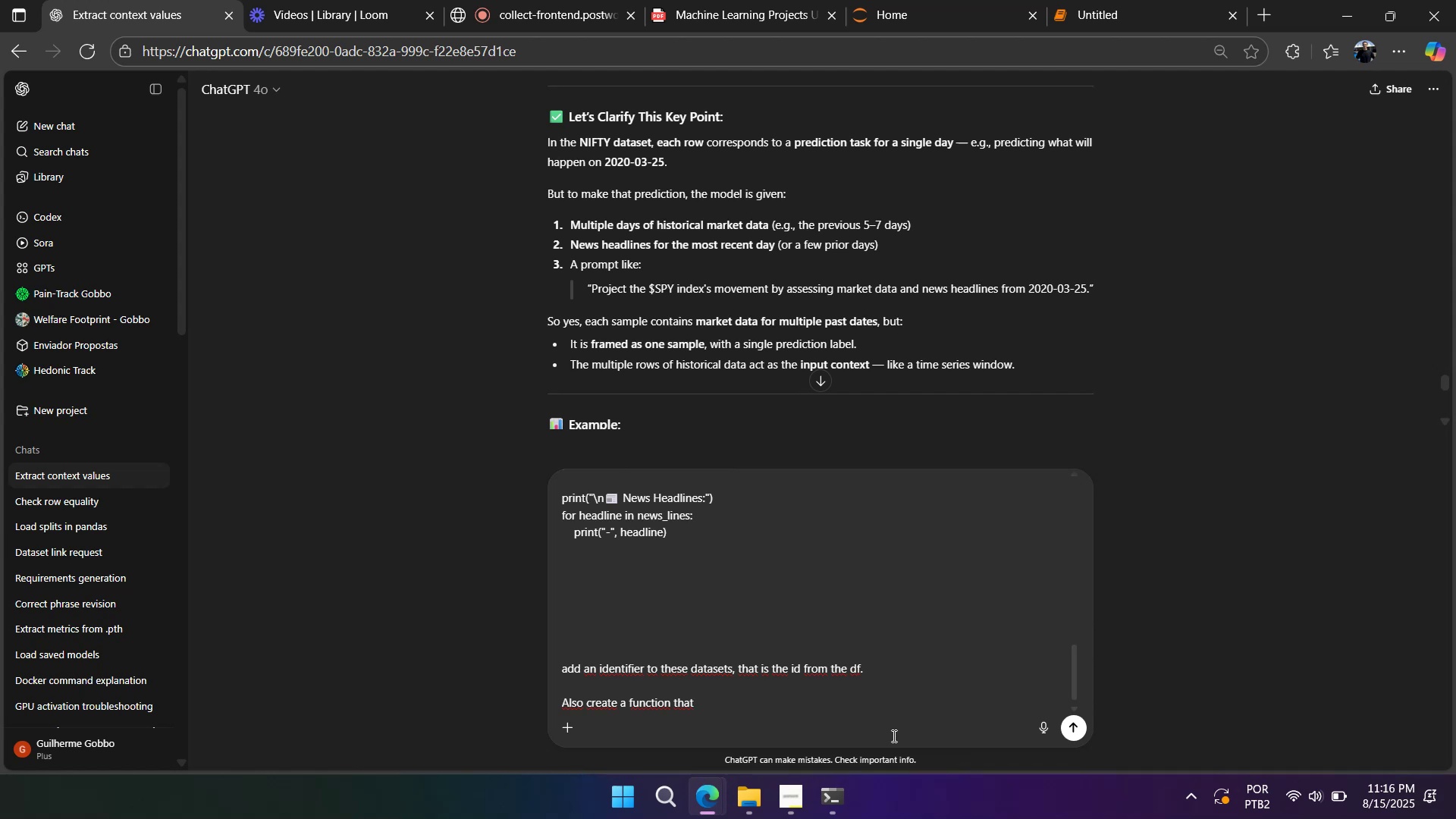 
type(just receives a)
 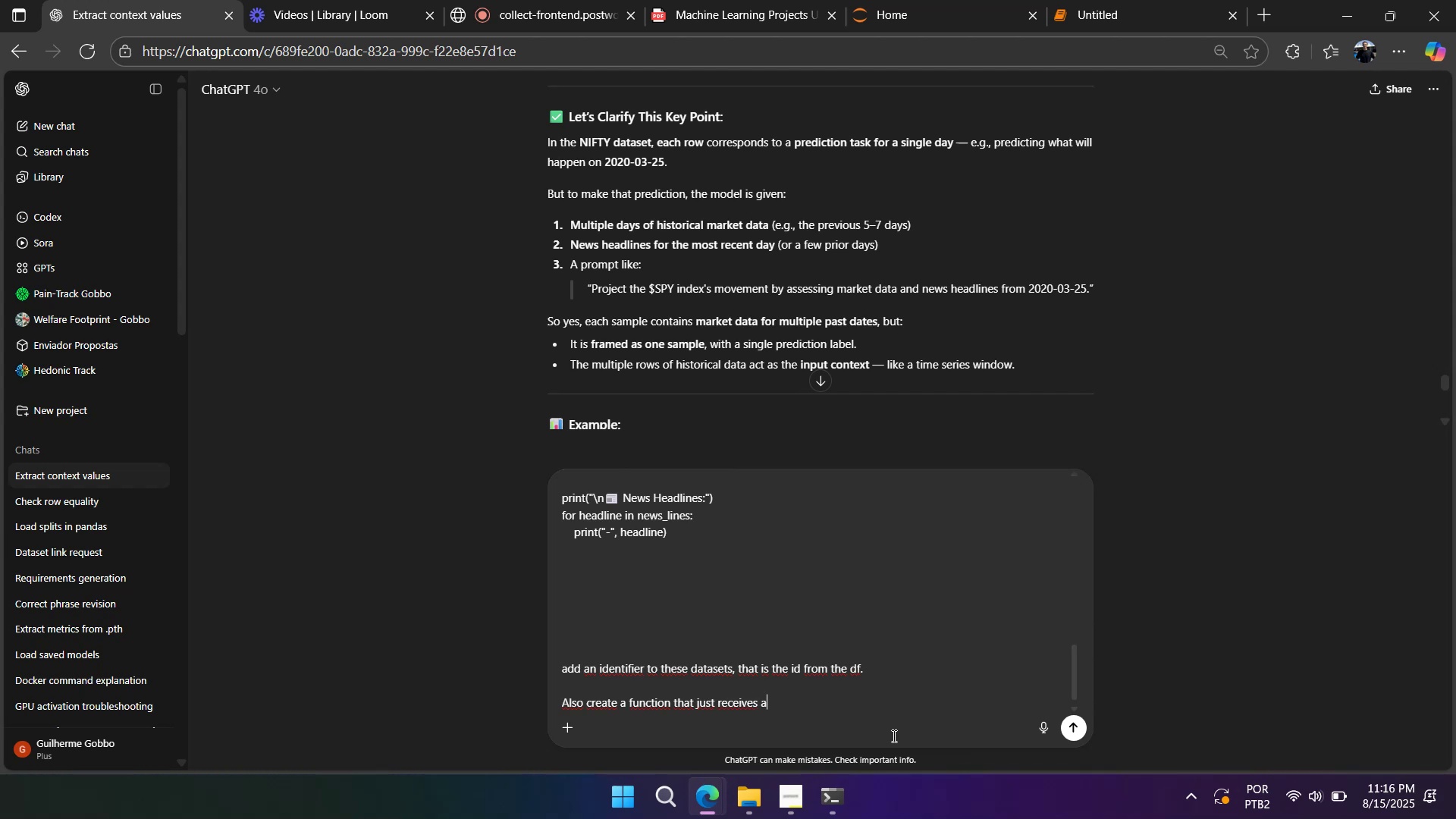 
scroll: coordinate [884, 694], scroll_direction: up, amount: 3.0
 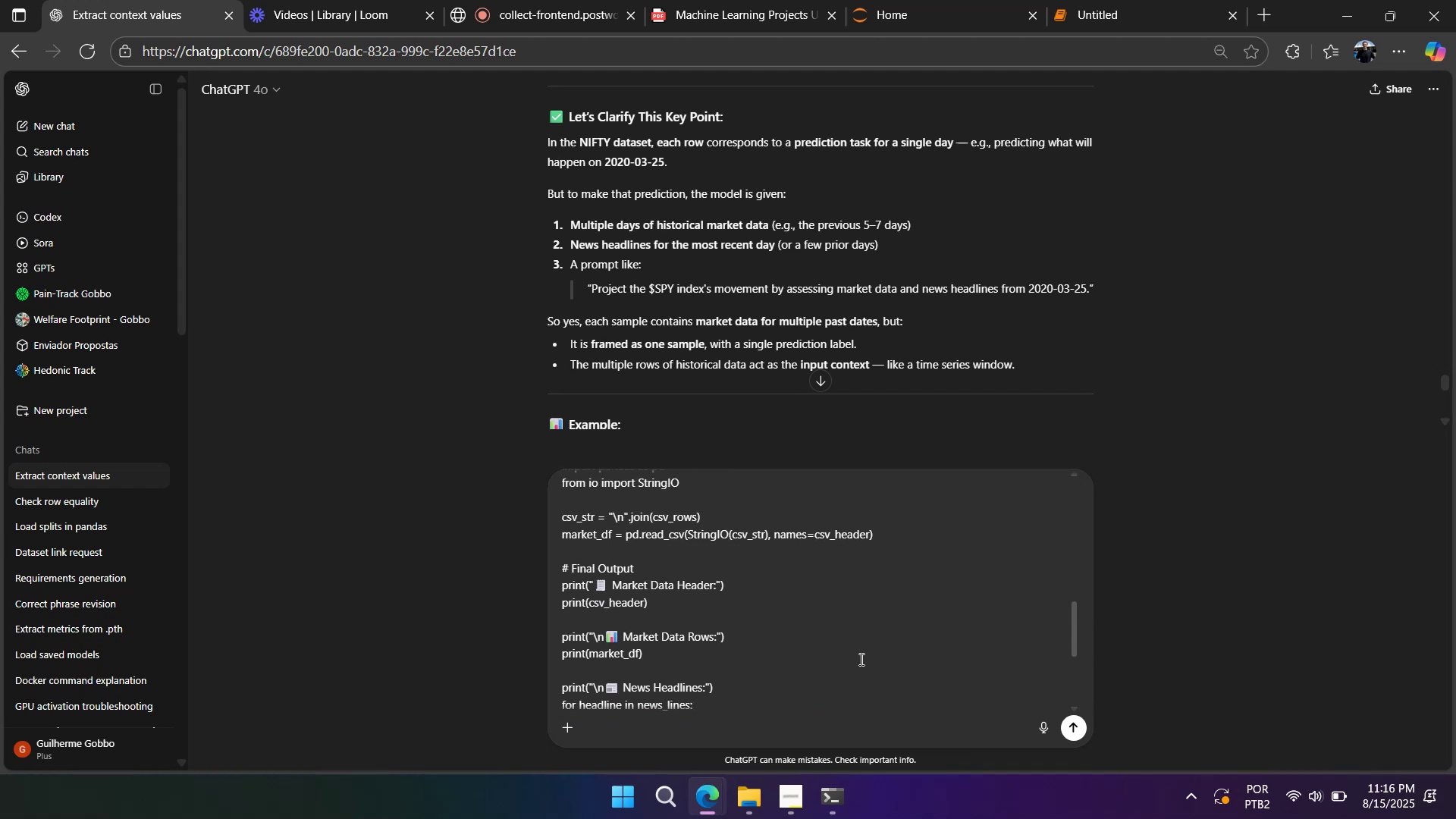 
scroll: coordinate [859, 659], scroll_direction: down, amount: 10.0
 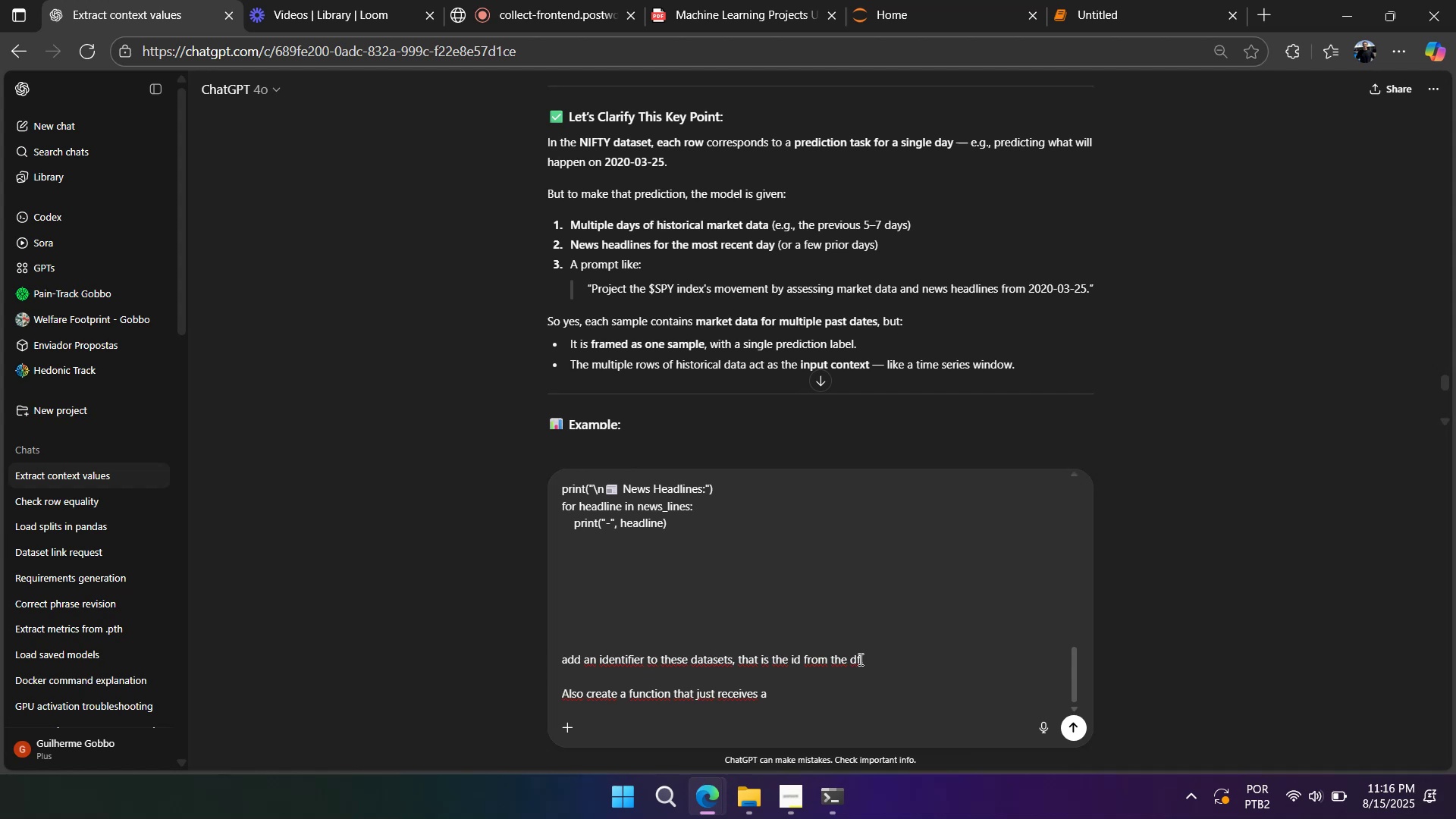 
type( df and then return)
 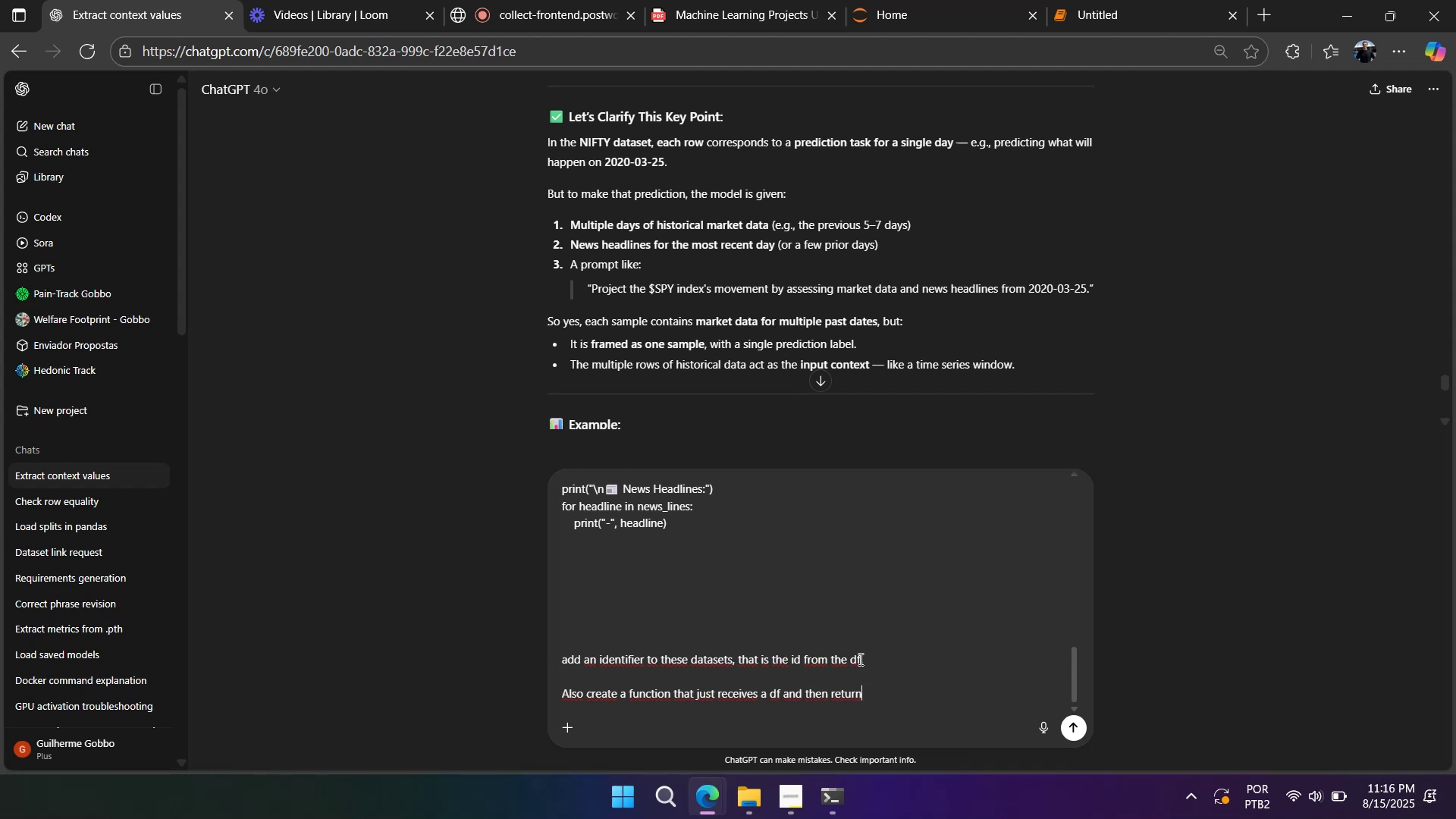 
type( the market data df complete4)
key(Backspace)
 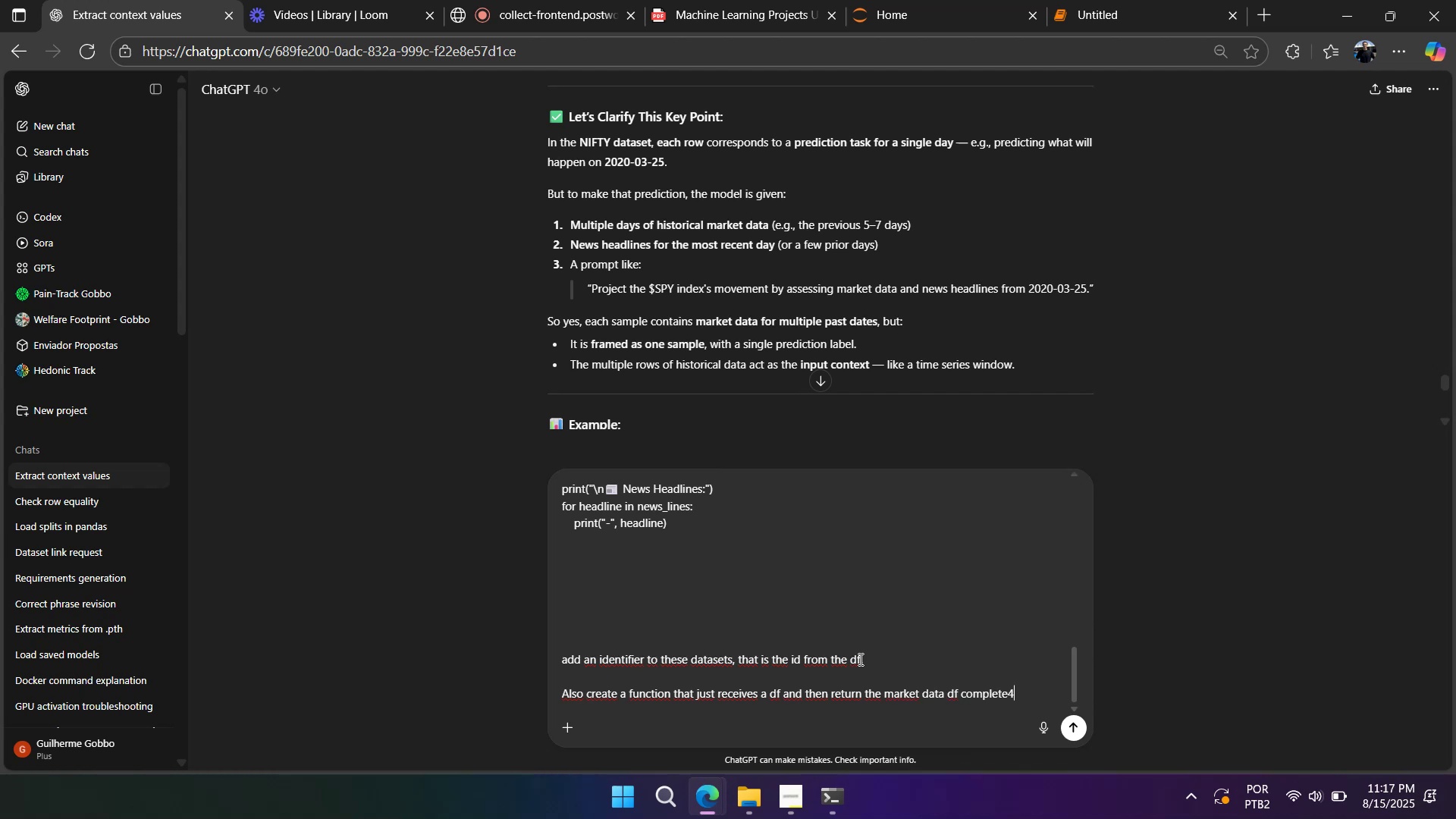 
key(Enter)
 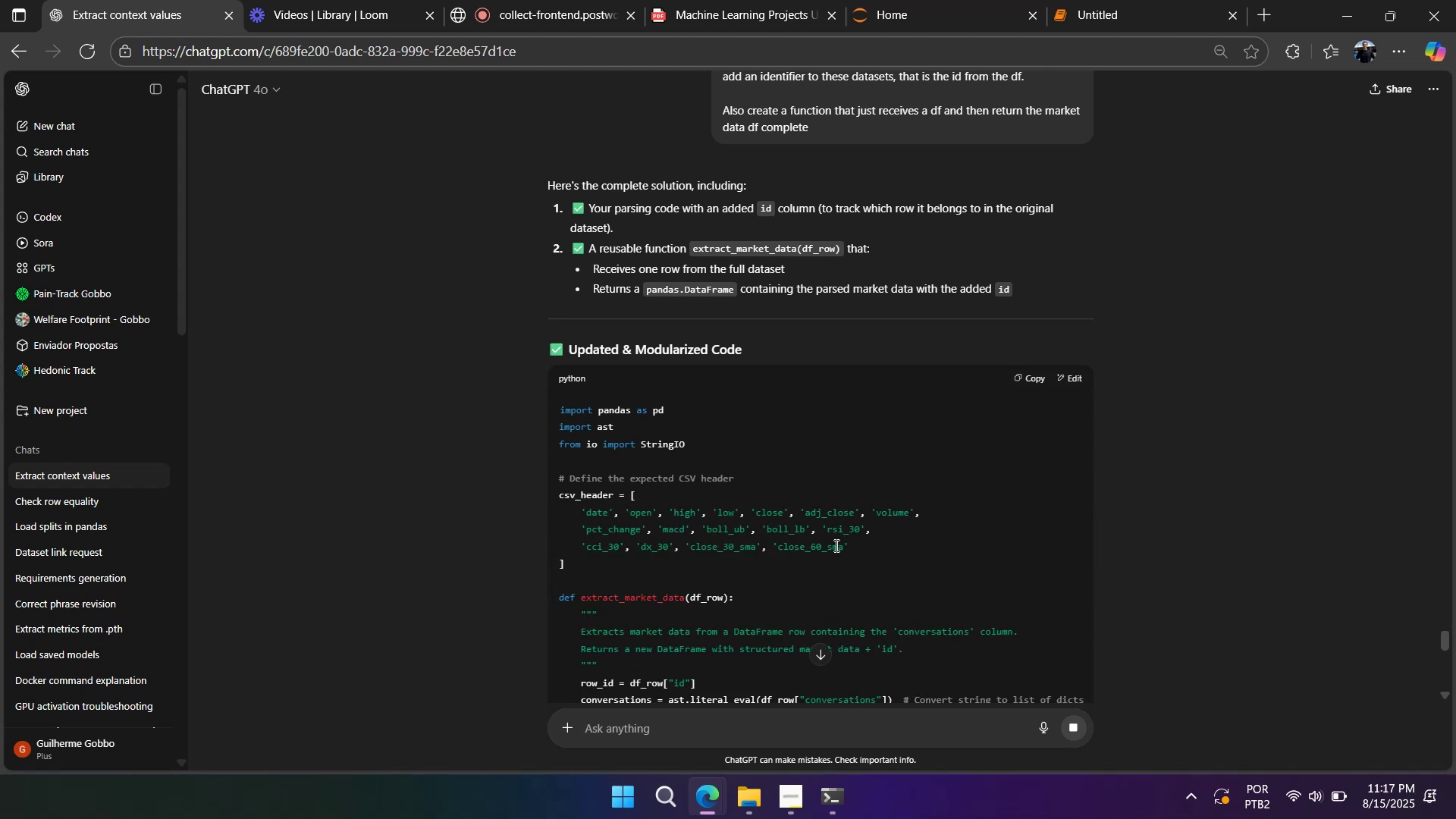 
wait(15.09)
 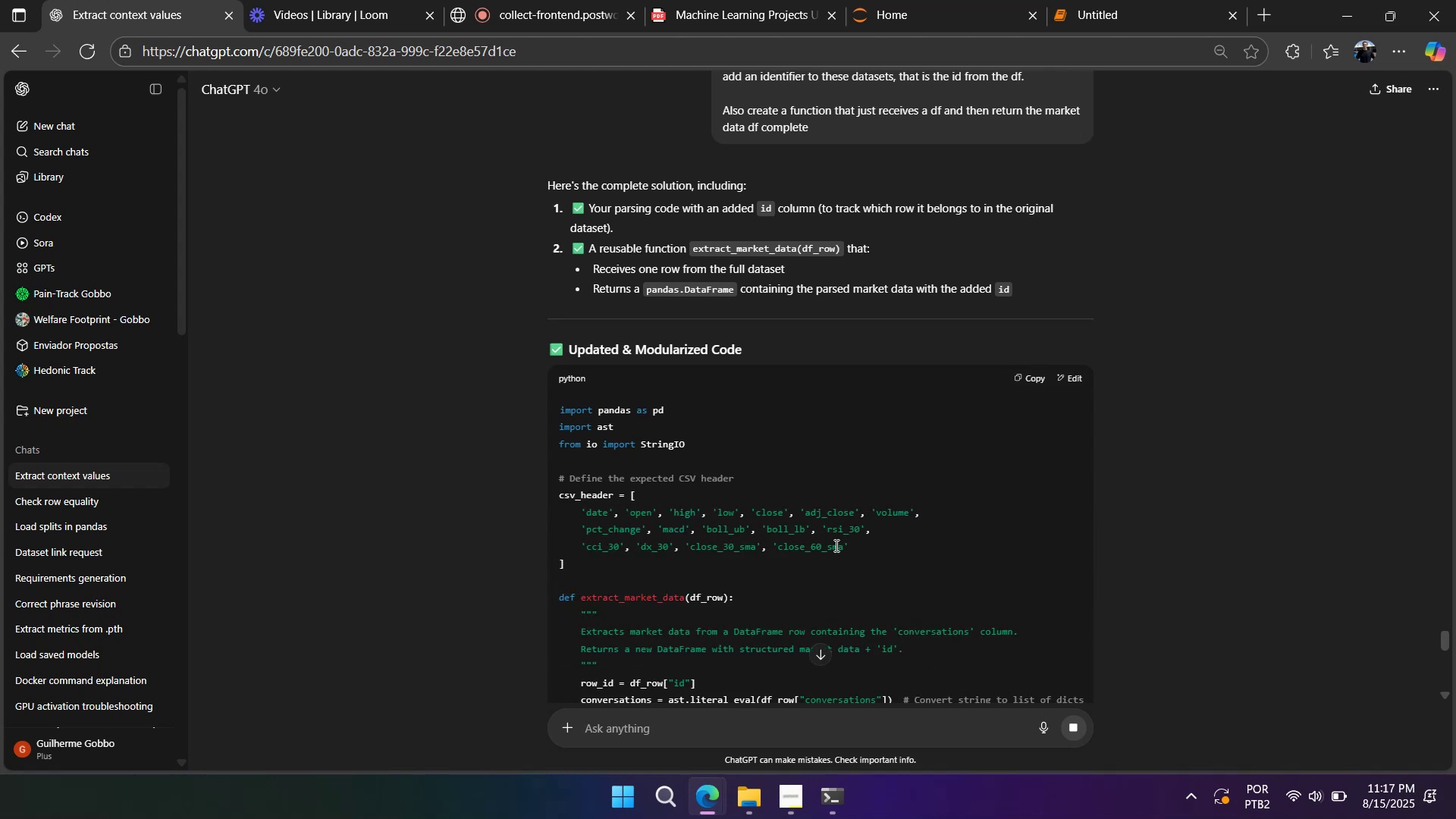 
scroll: coordinate [821, 544], scroll_direction: down, amount: 2.0
 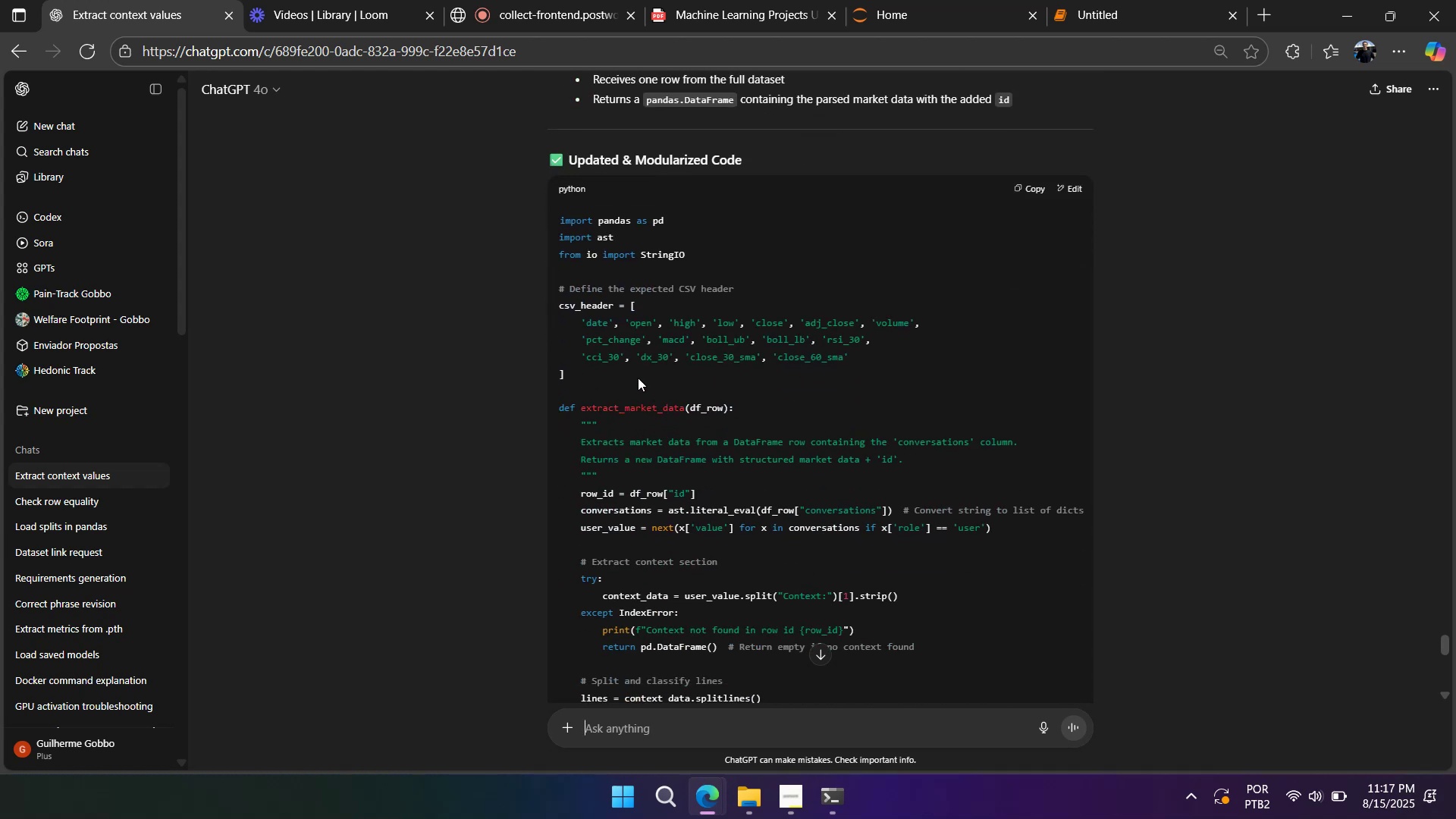 
left_click_drag(start_coordinate=[714, 253], to_coordinate=[528, 240])
 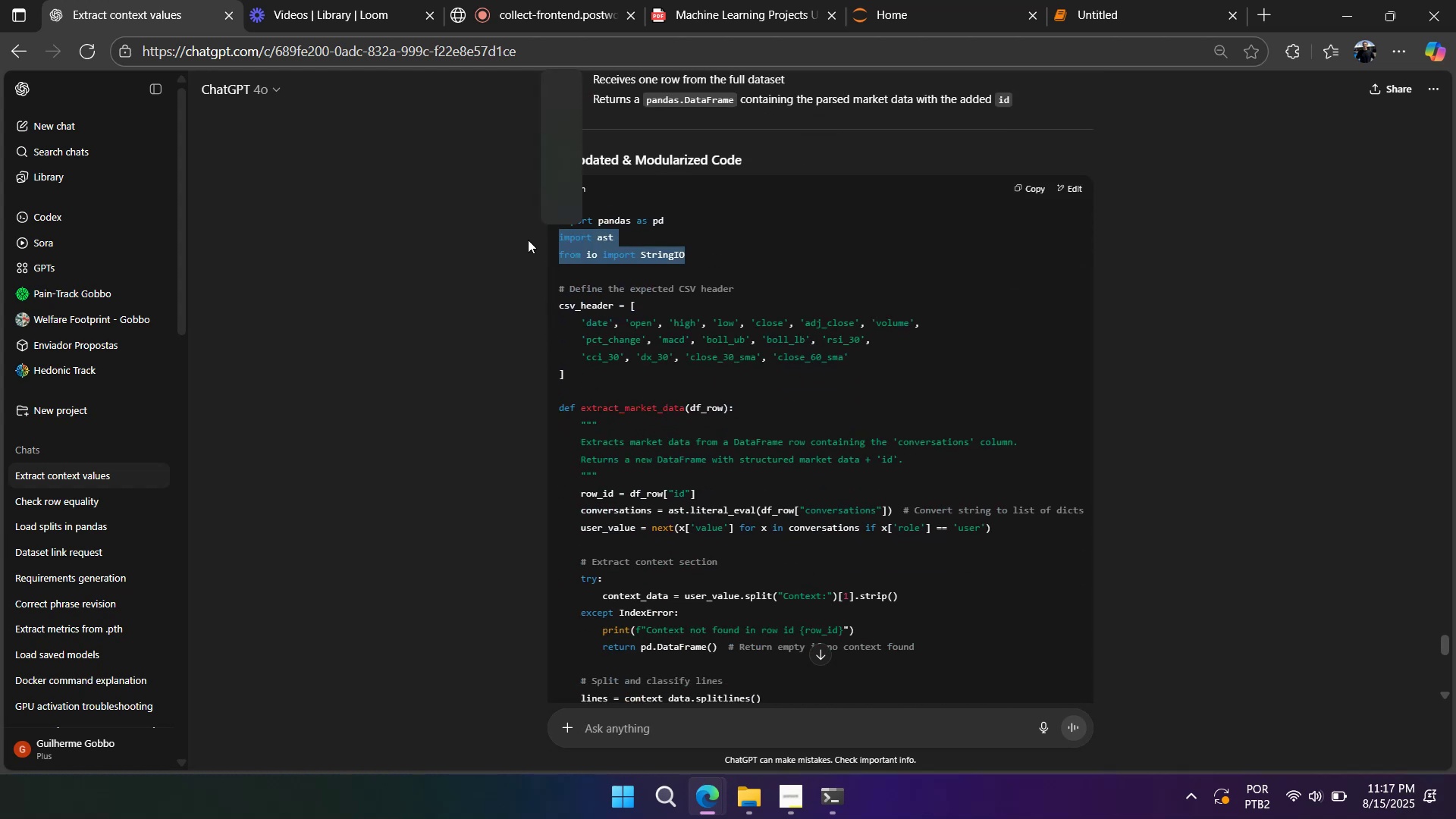 
key(Control+C)
 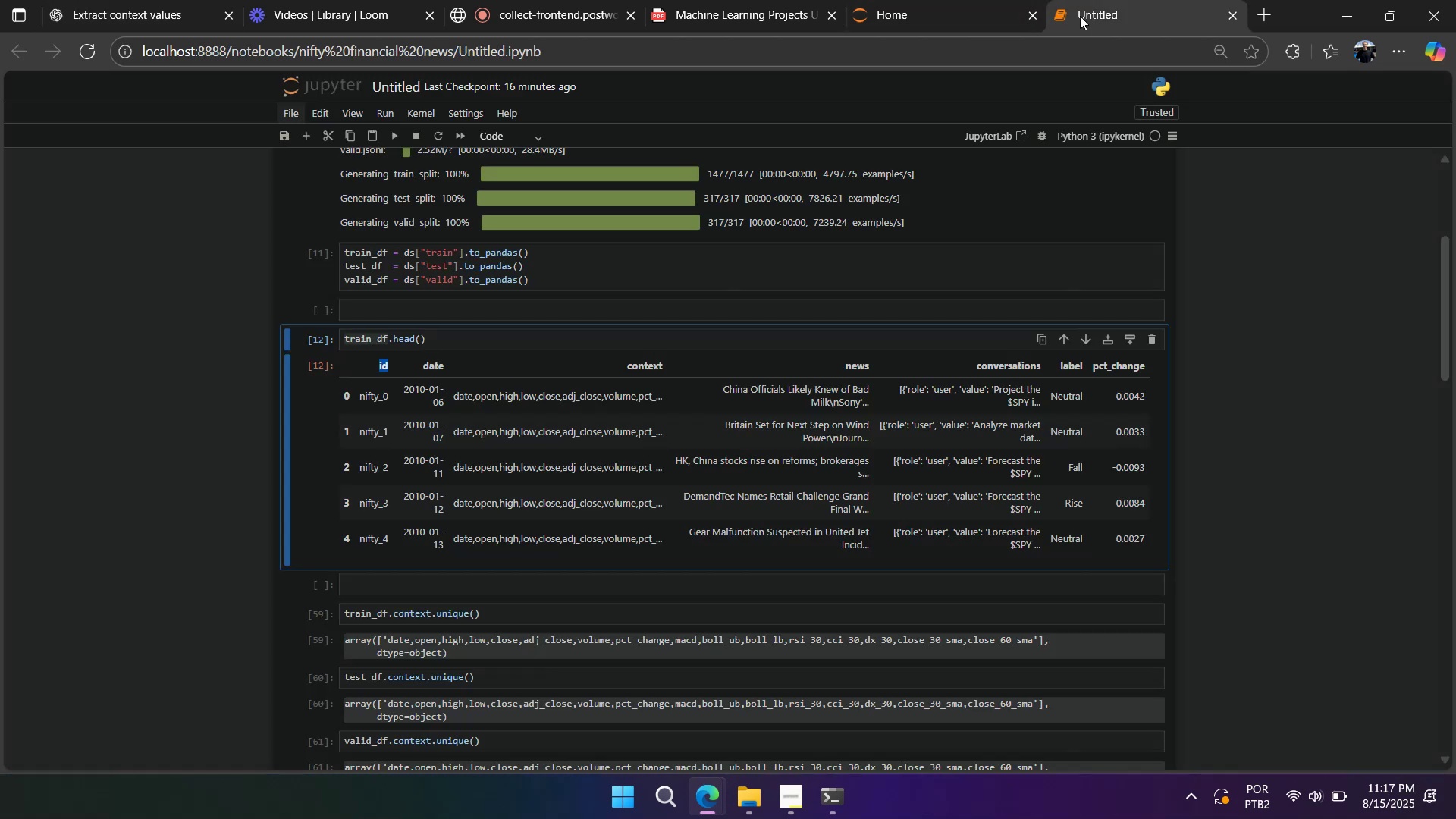 
scroll: coordinate [447, 458], scroll_direction: up, amount: 11.0
 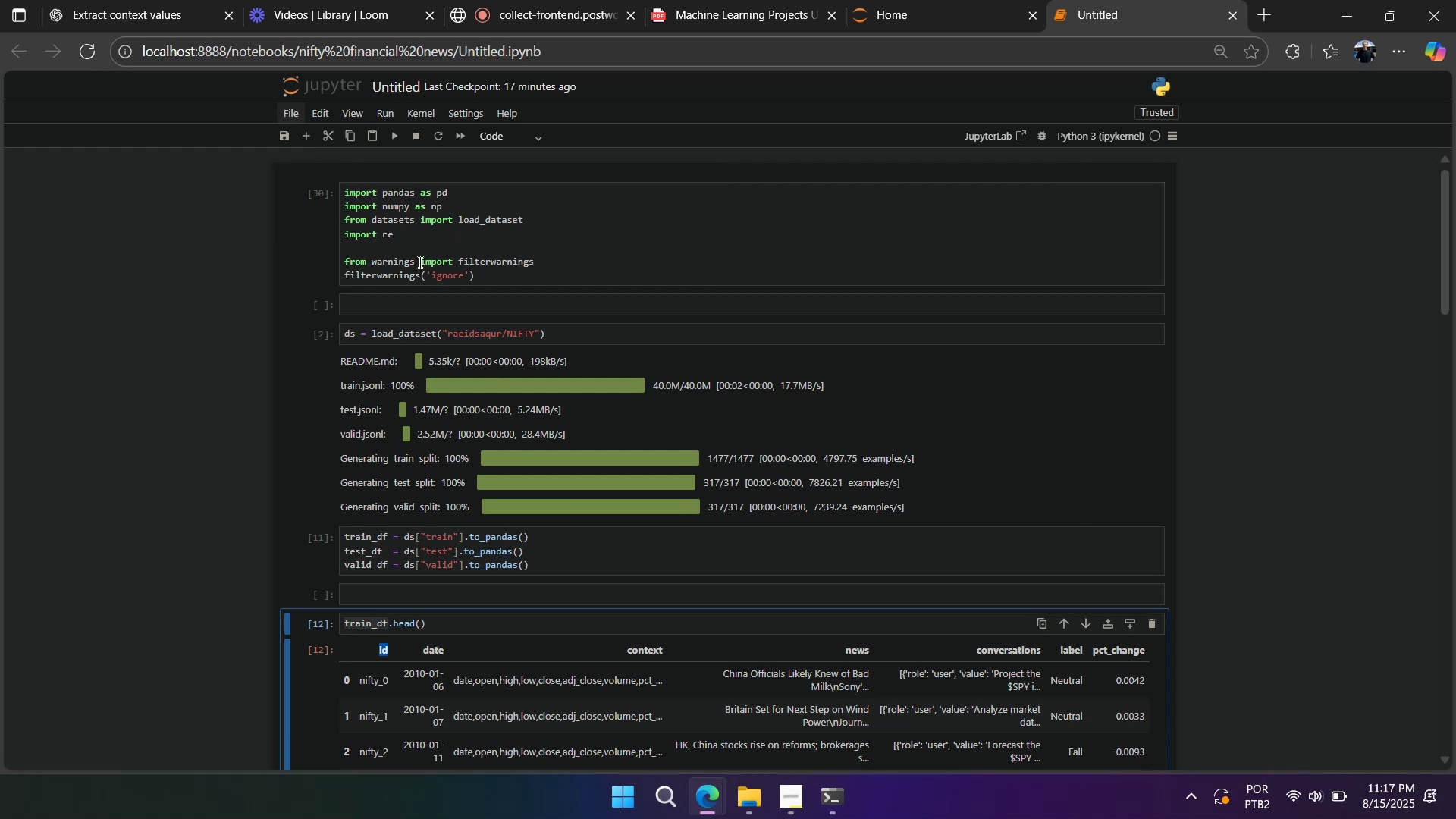 
left_click([419, 256])
 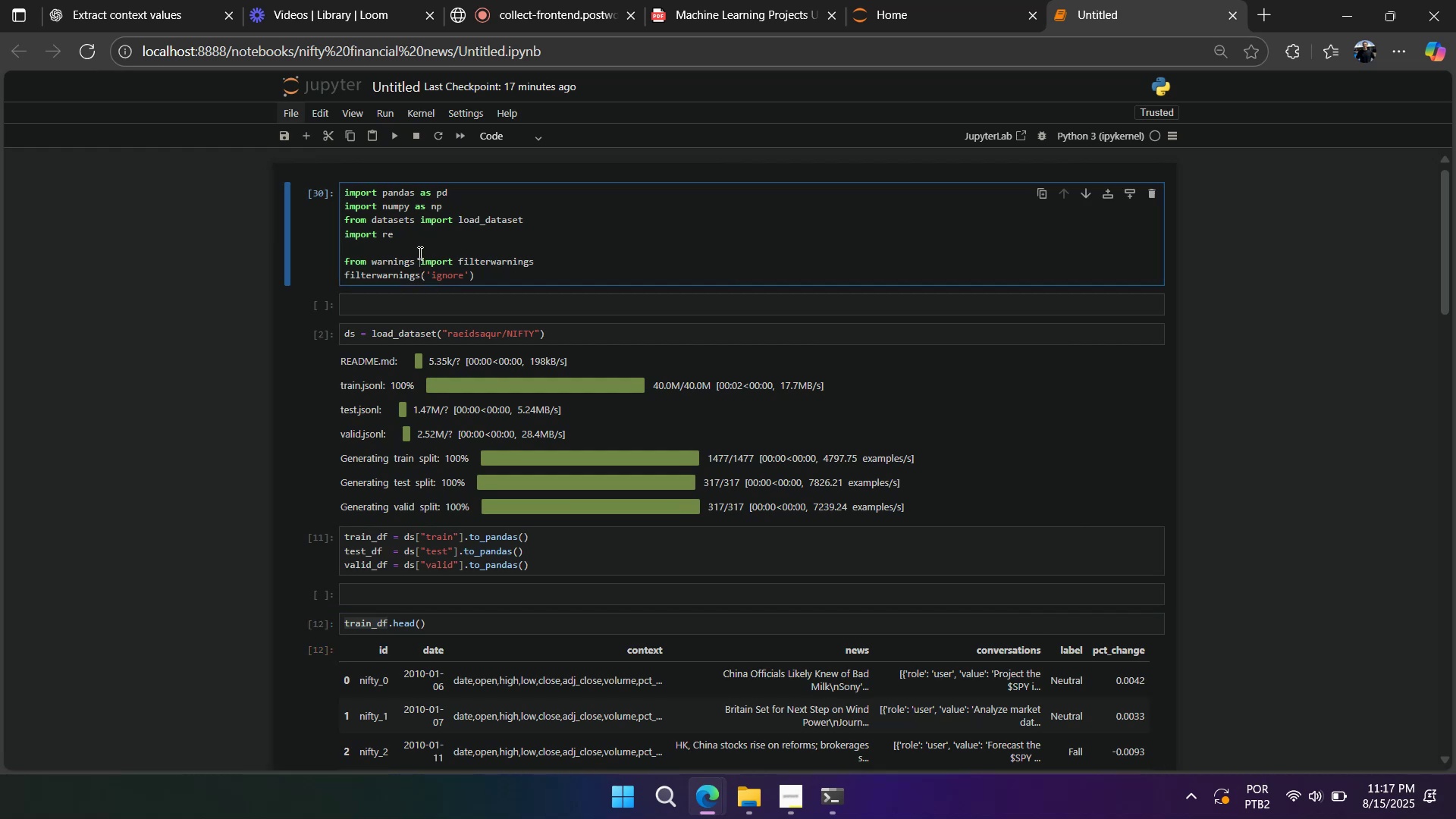 
left_click([419, 253])
 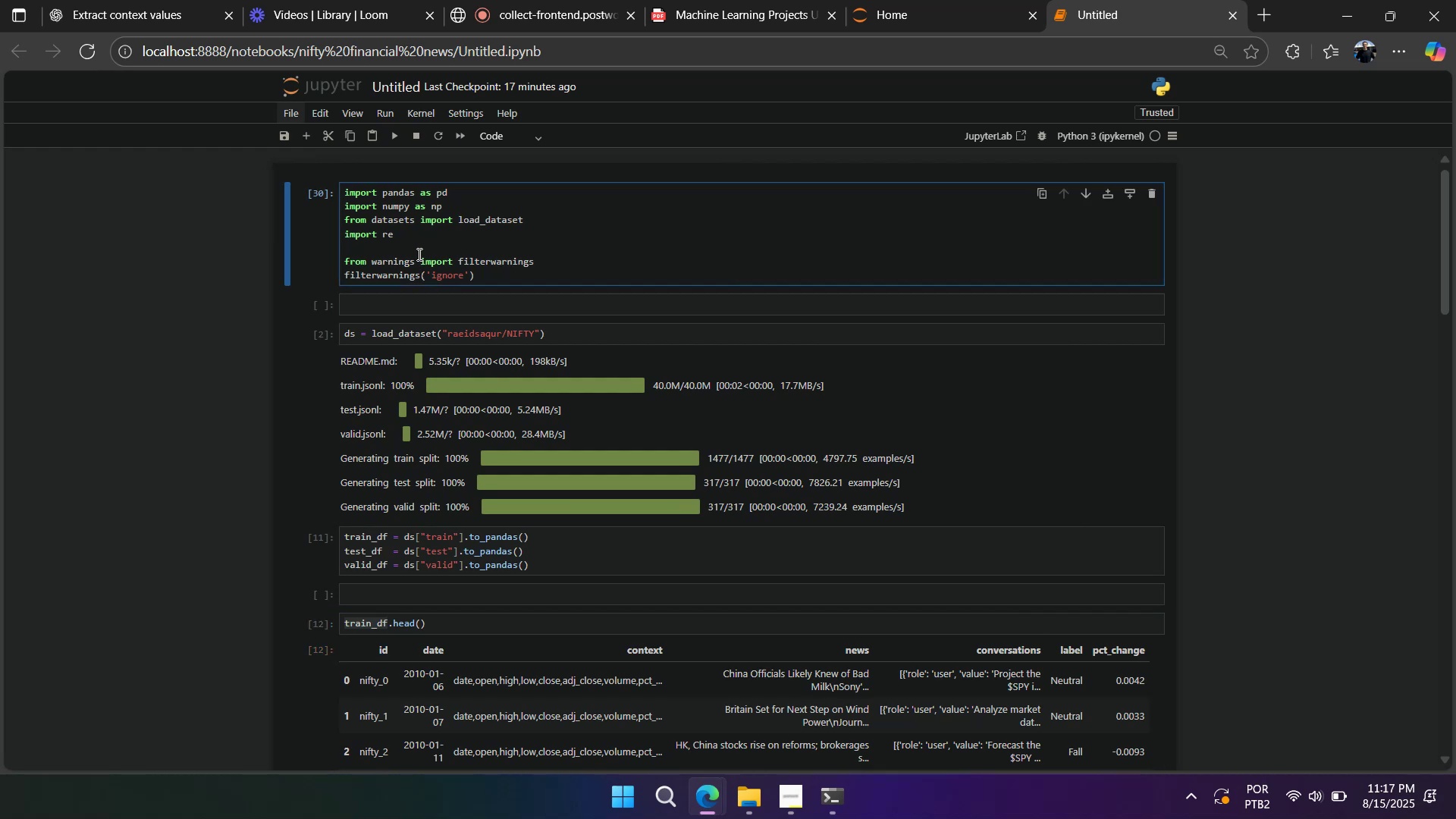 
key(Enter)
 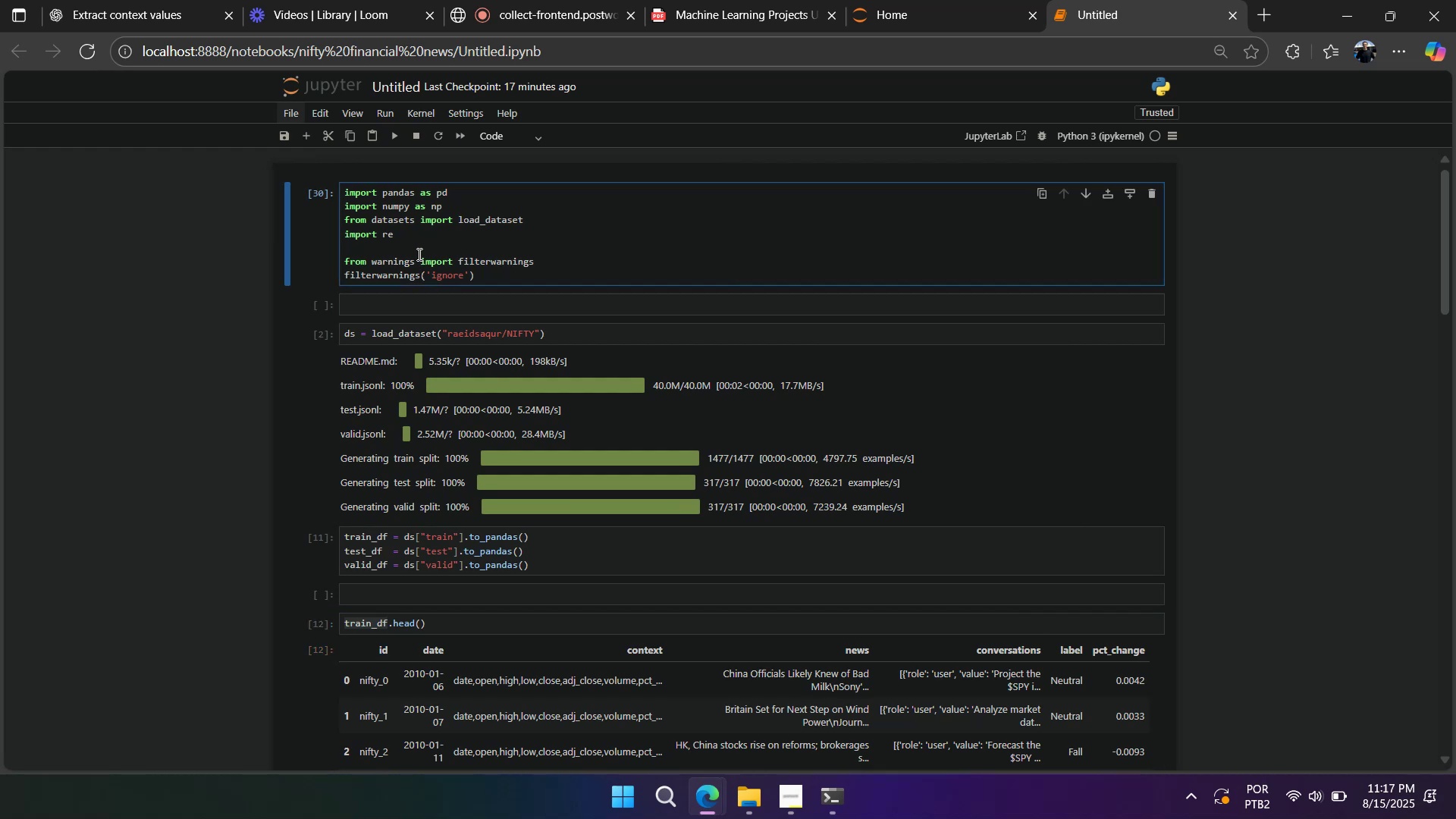 
key(Control+V)
 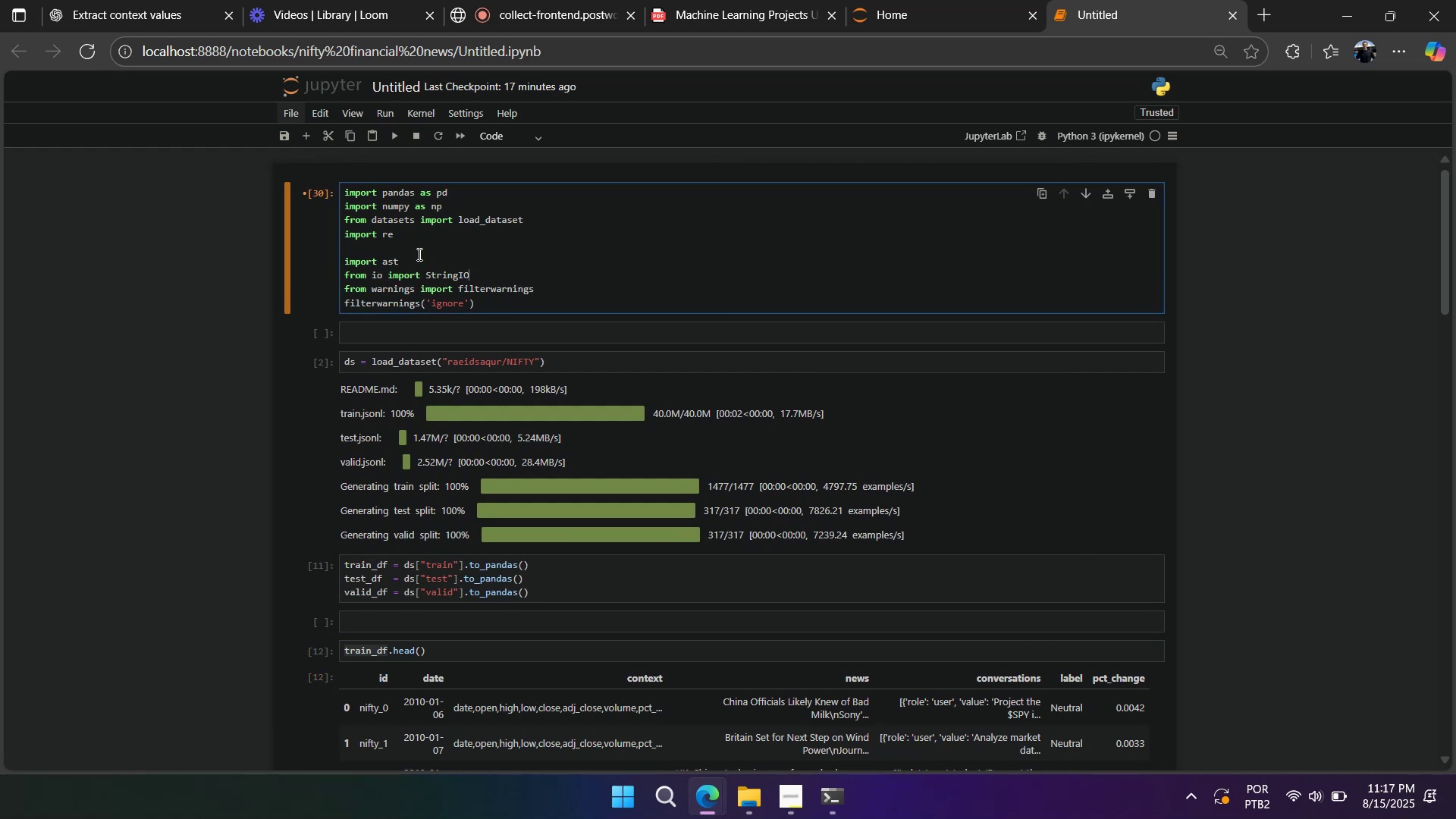 
key(Enter)
 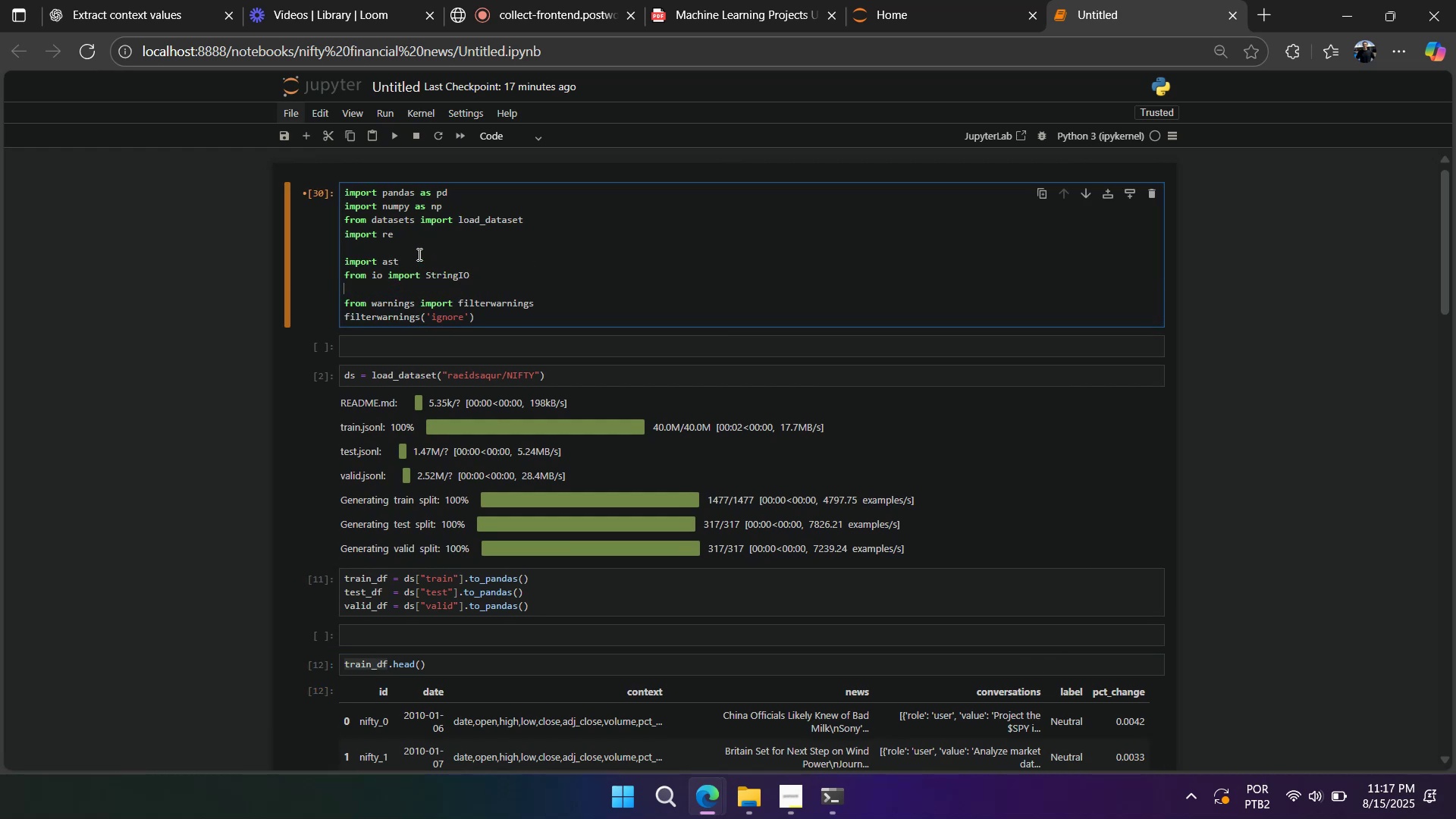 
key(Shift+Enter)
 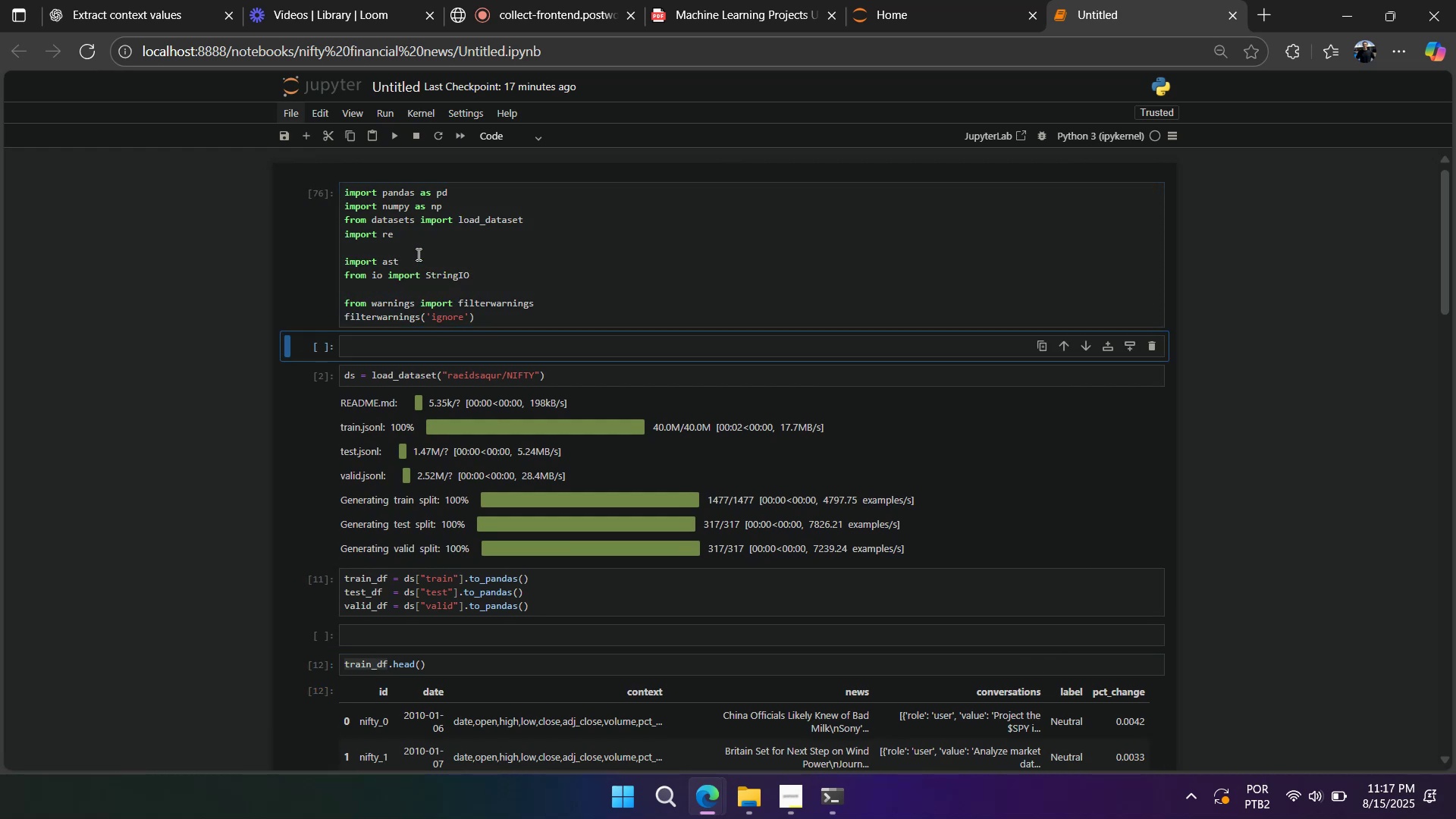 
scroll: coordinate [409, 259], scroll_direction: down, amount: 11.0
 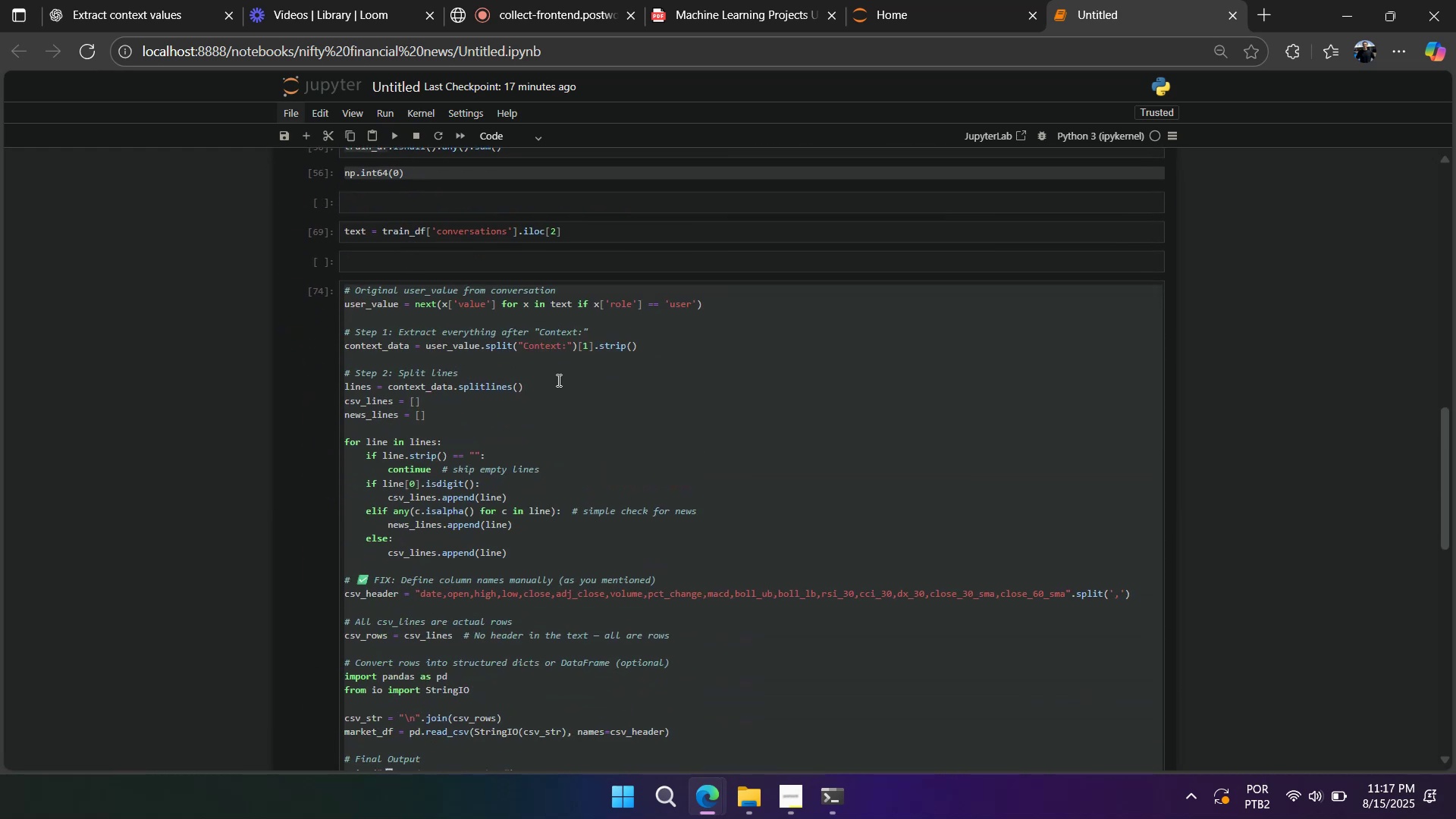 
left_click([557, 380])
 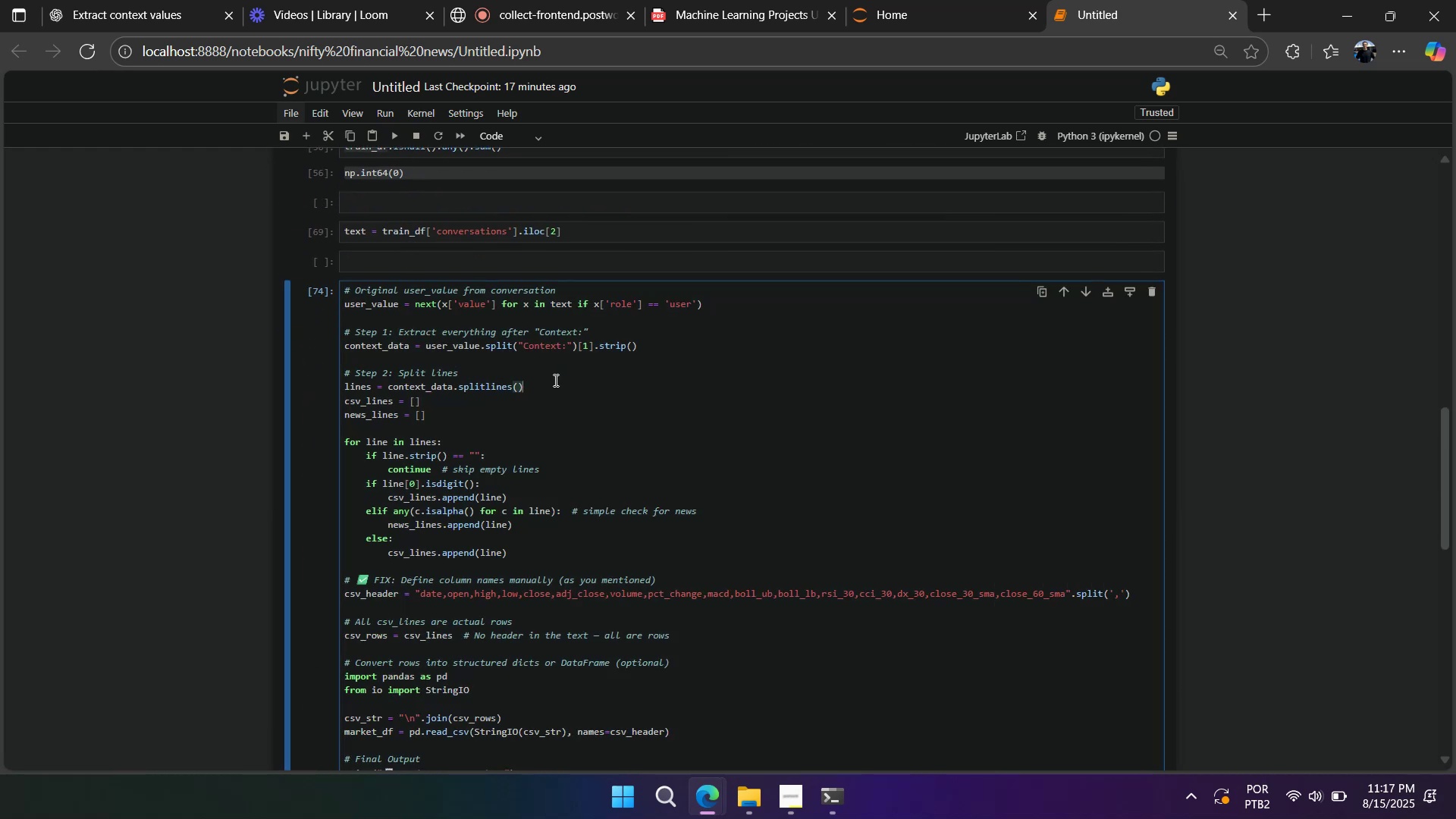 
scroll: coordinate [554, 380], scroll_direction: down, amount: 5.0
 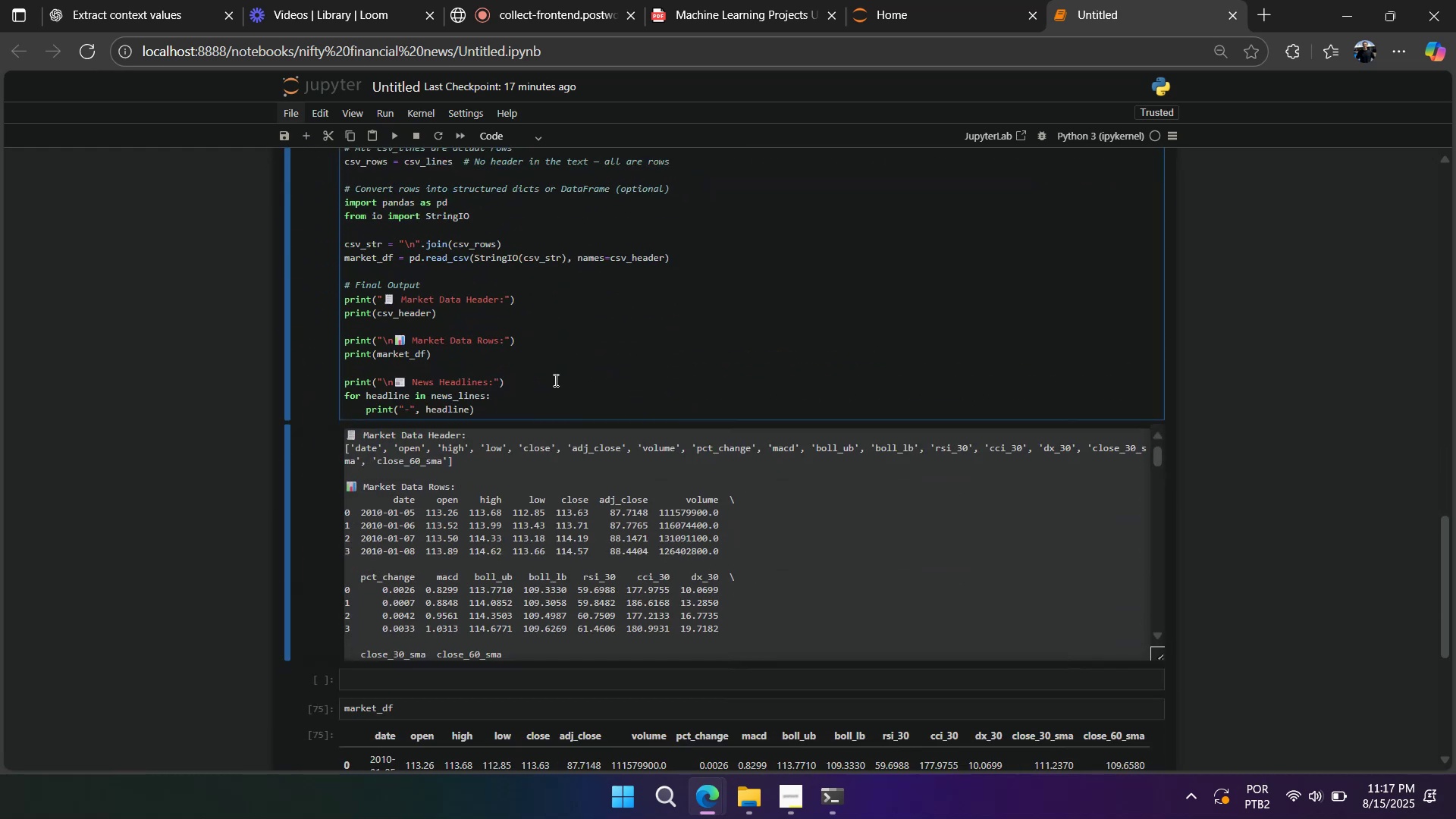 
scroll: coordinate [554, 380], scroll_direction: up, amount: 4.0
 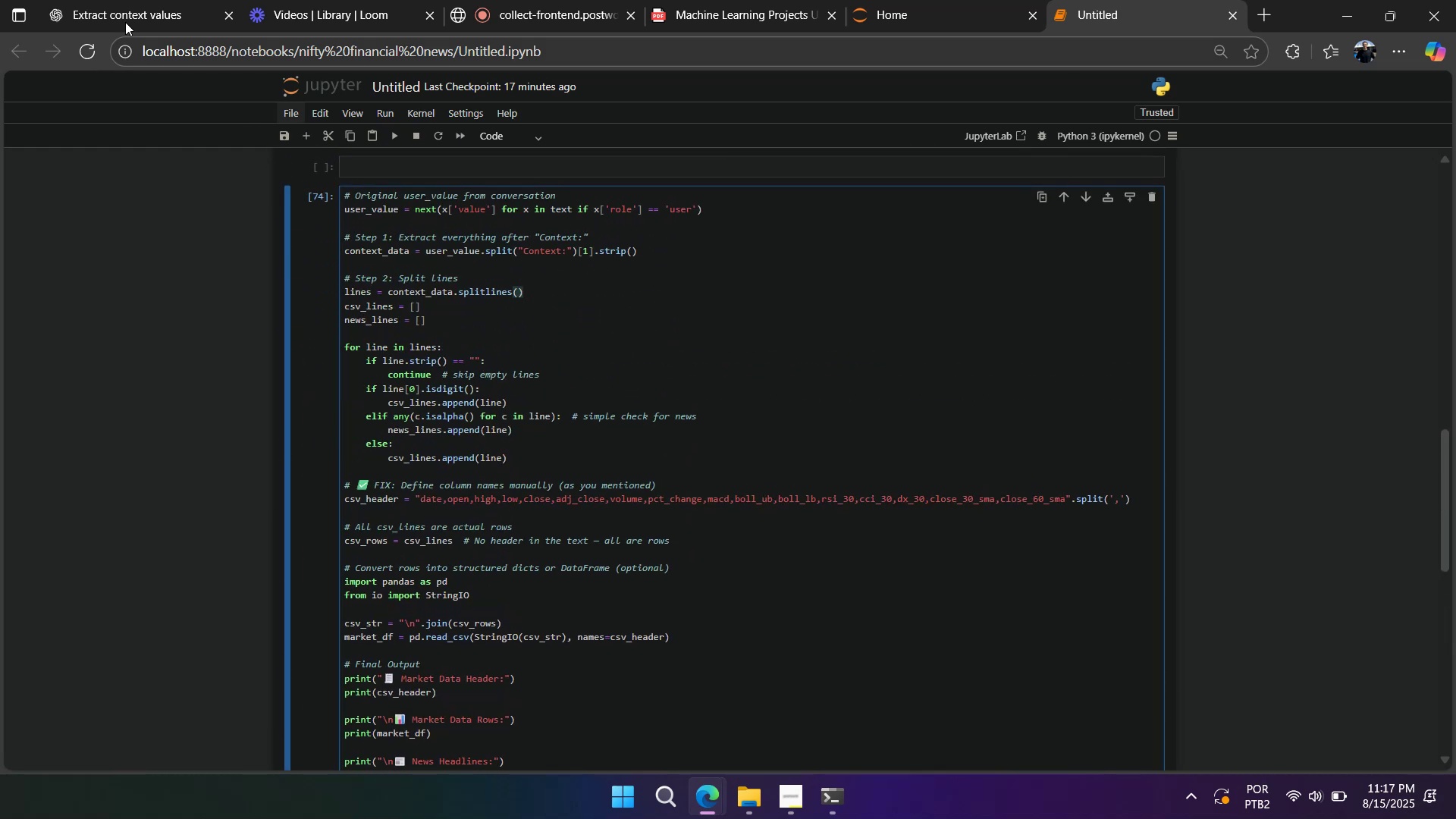 
left_click([121, 18])
 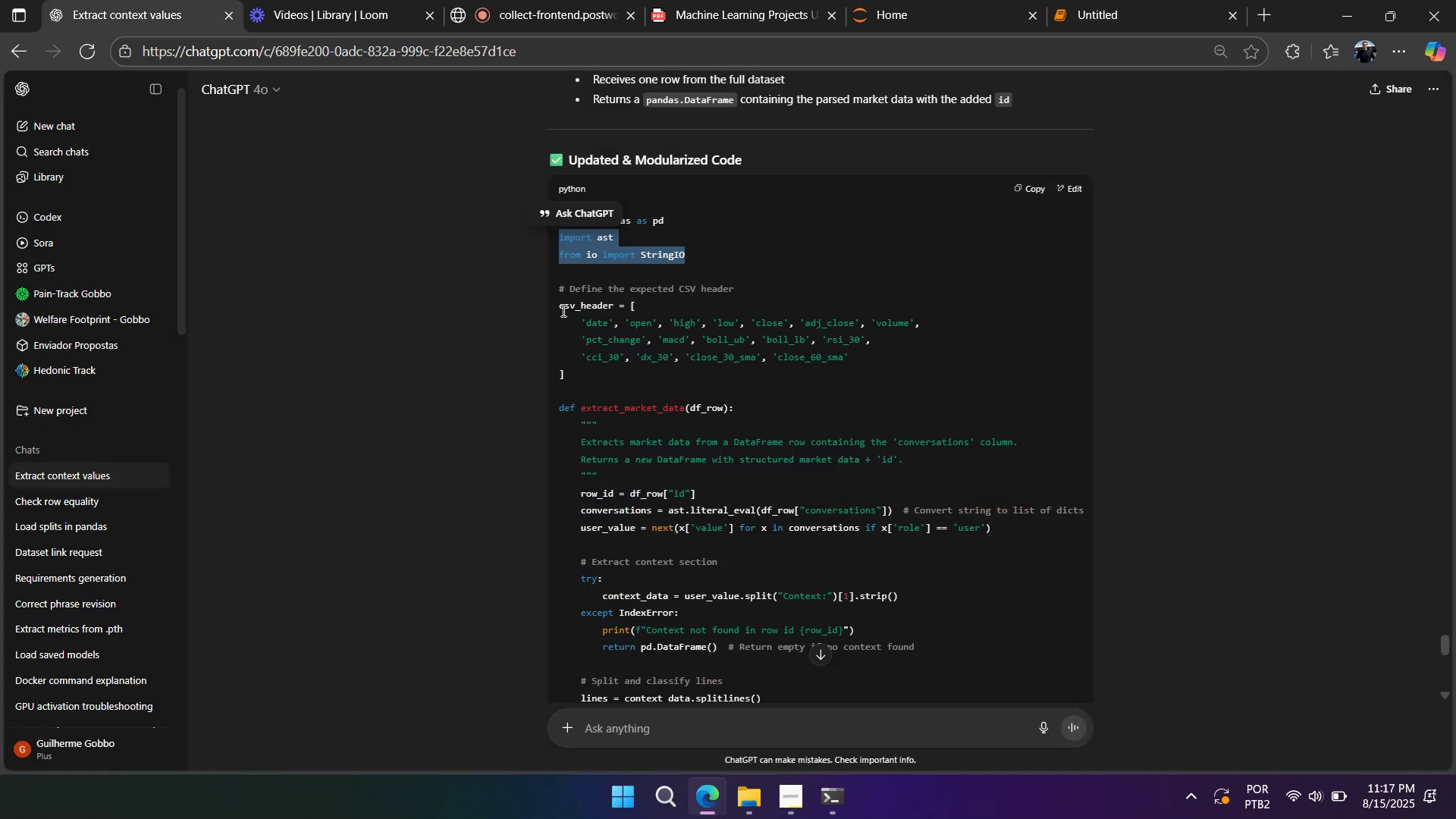 
left_click_drag(start_coordinate=[553, 285], to_coordinate=[715, 383])
 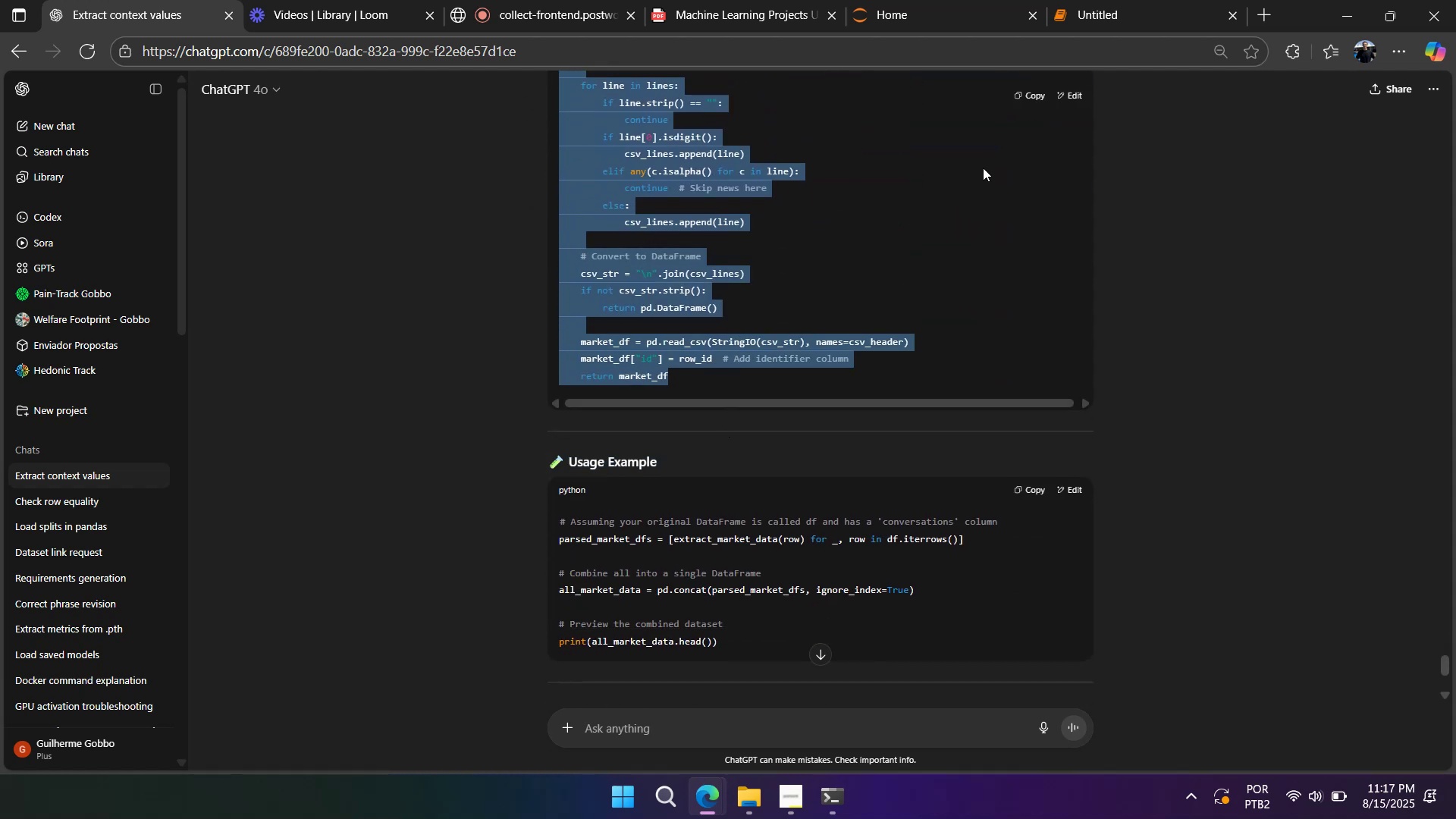 
scroll: coordinate [729, 408], scroll_direction: down, amount: 7.0
 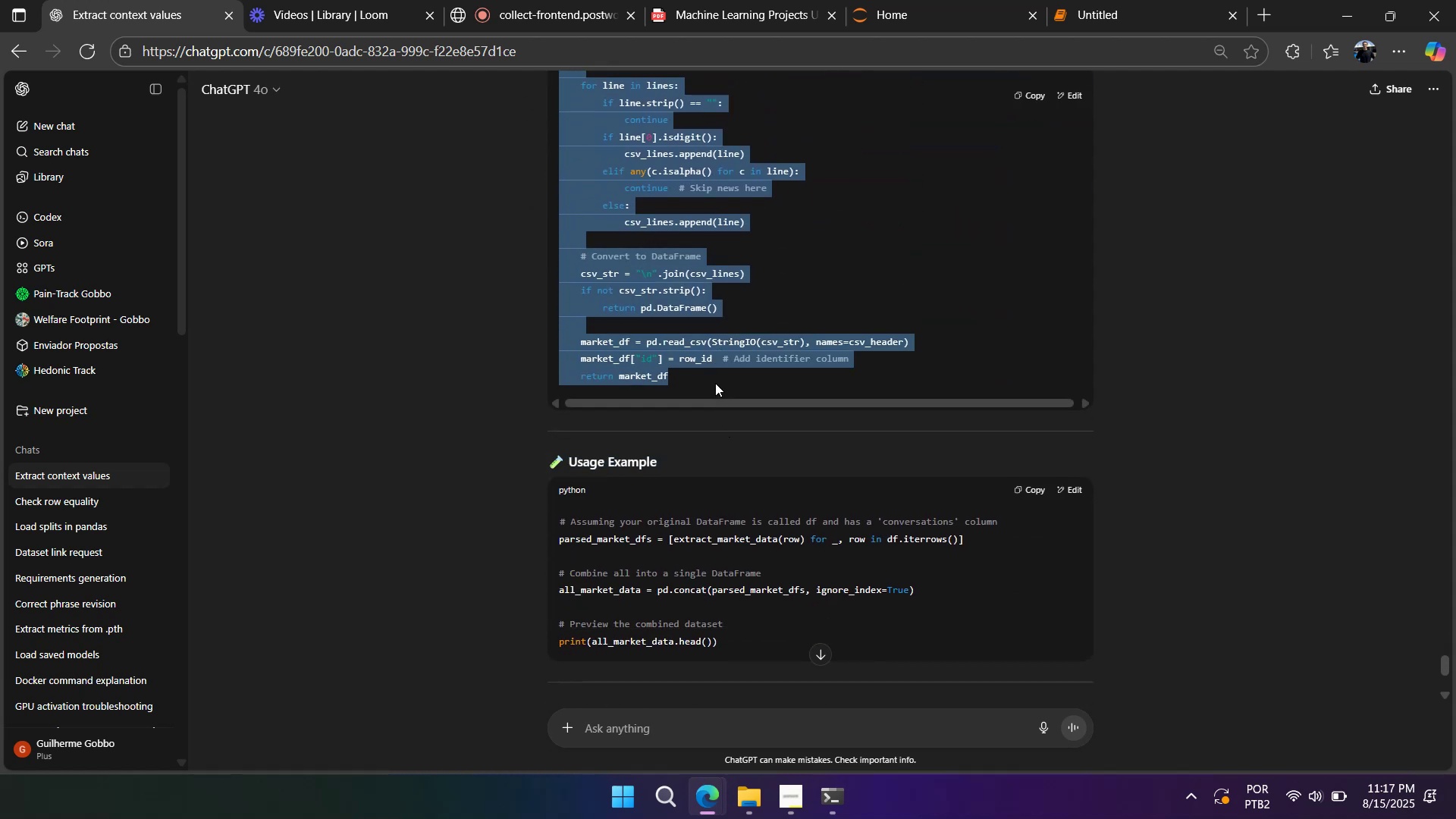 
key(Control+C)
 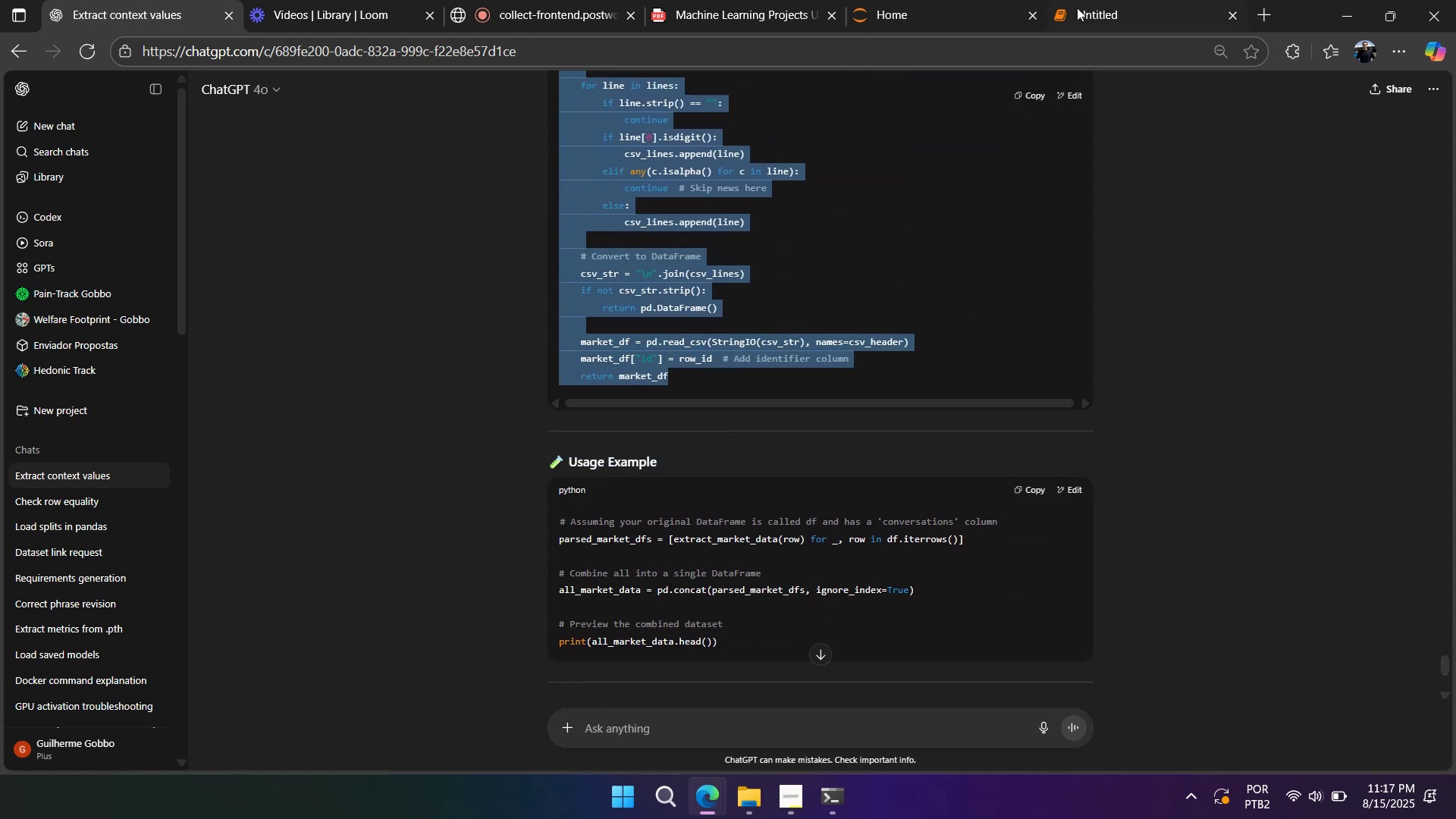 
left_click([1078, 1])
 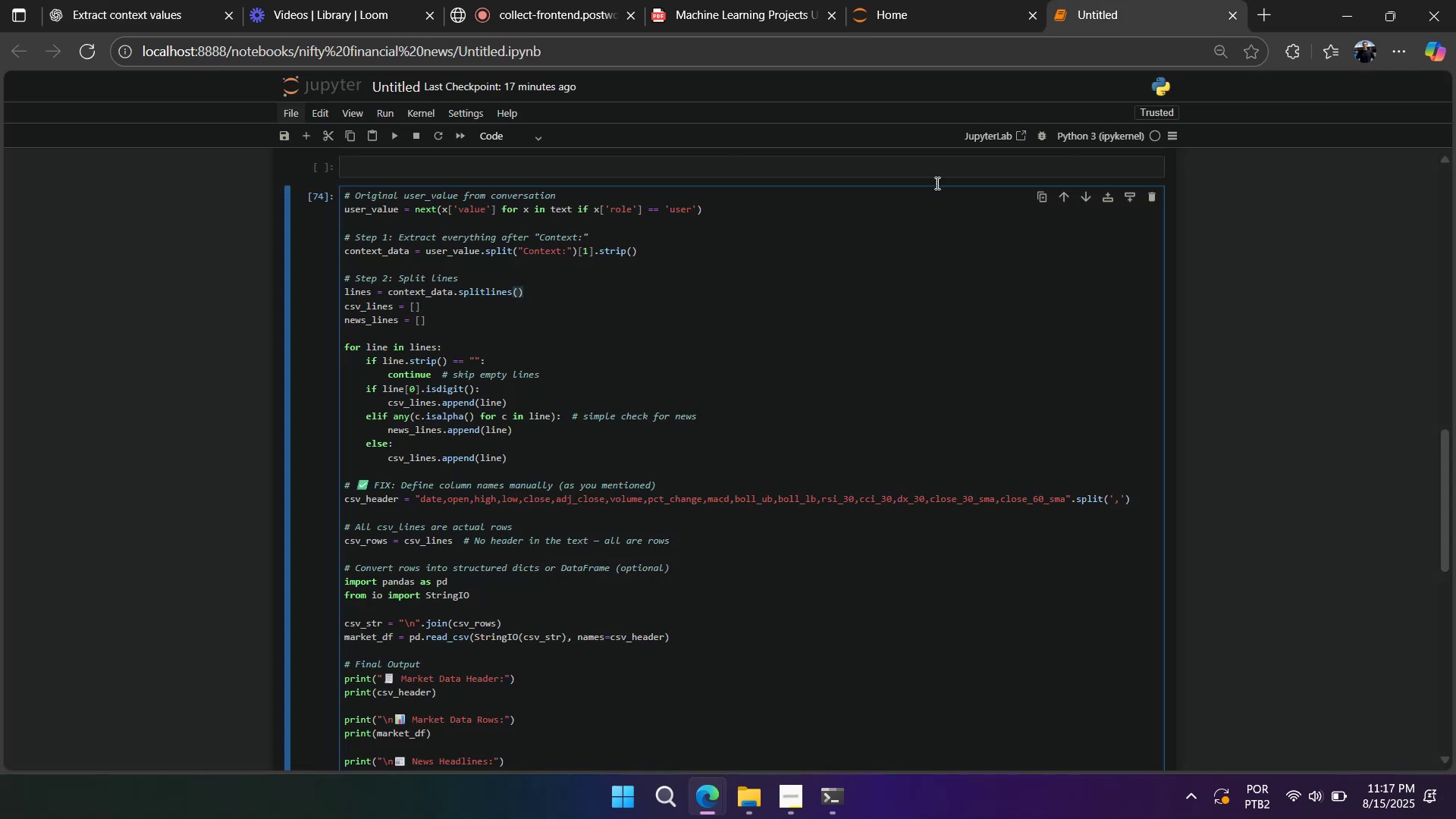 
scroll: coordinate [554, 469], scroll_direction: none, amount: 0.0
 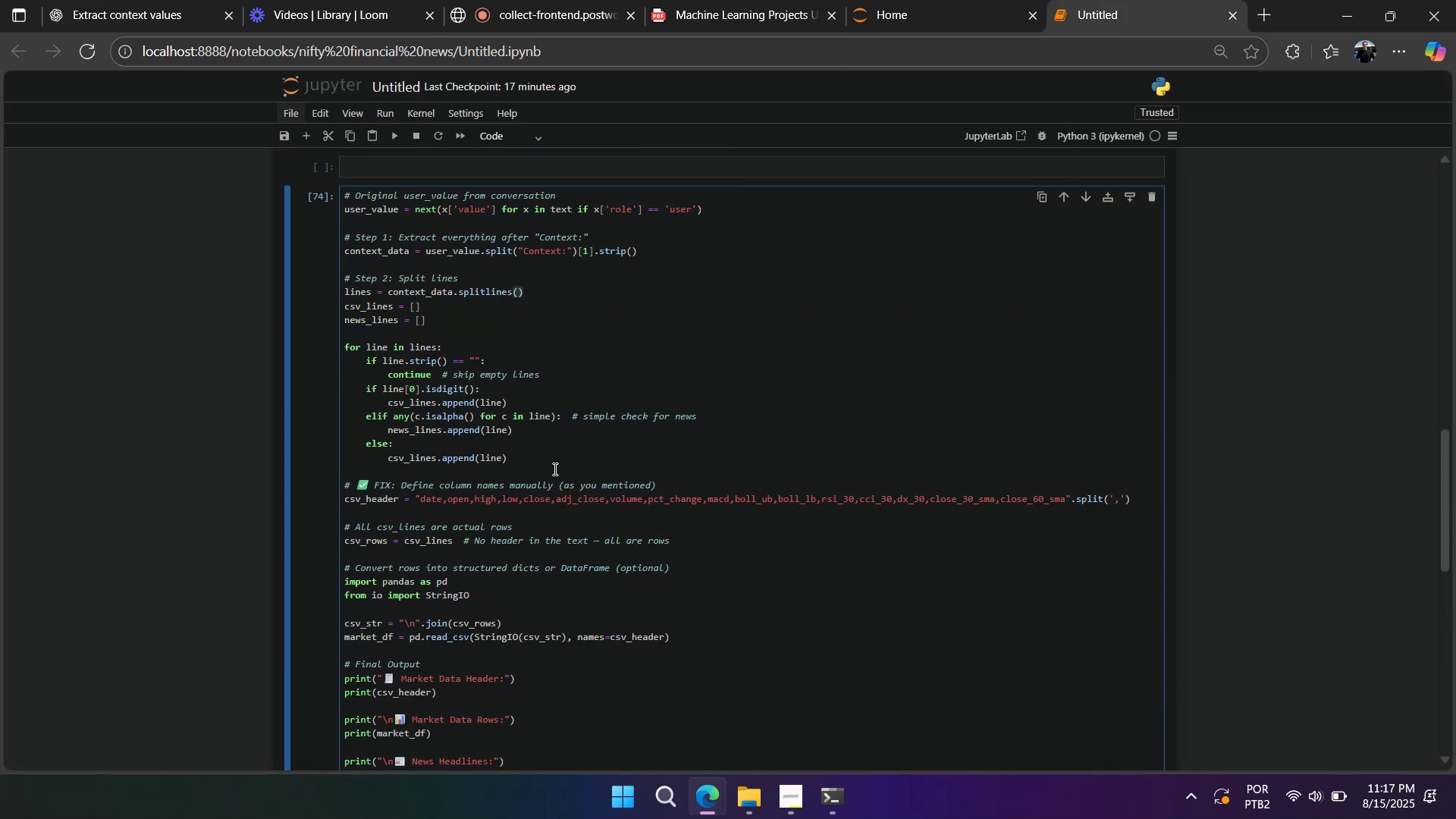 
left_click([554, 469])
 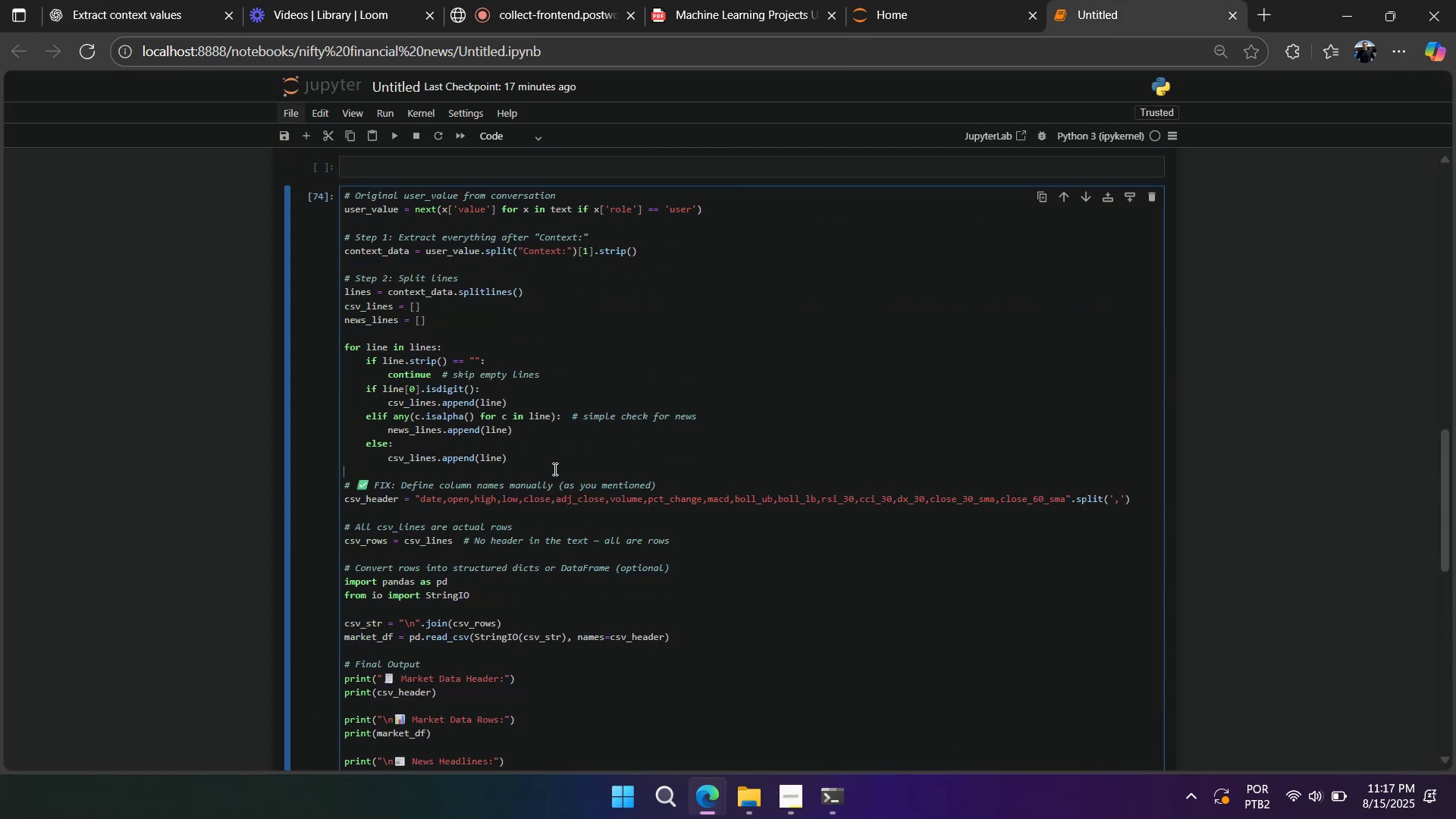 
key(Control+A)
 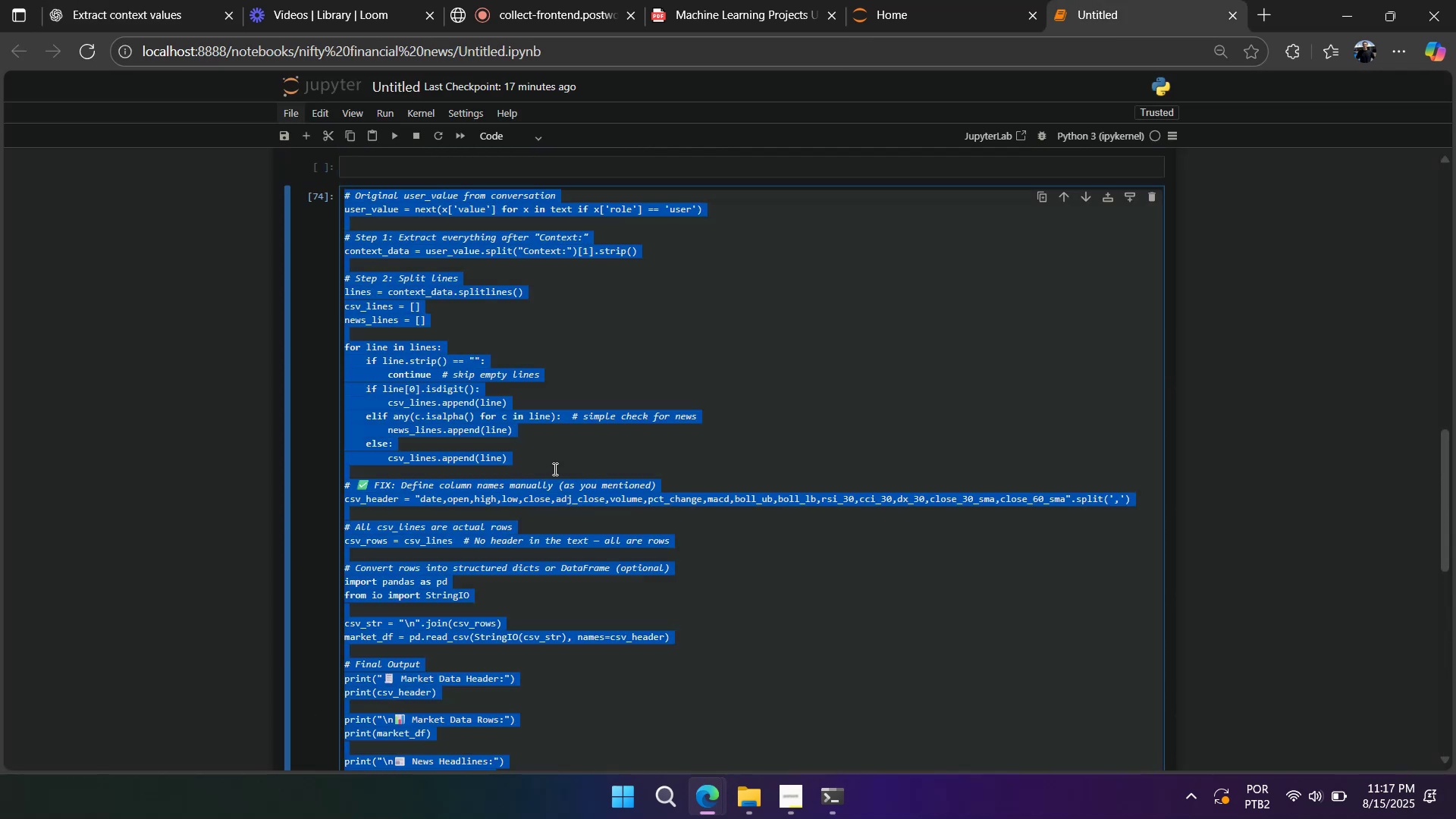 
key(Control+V)
 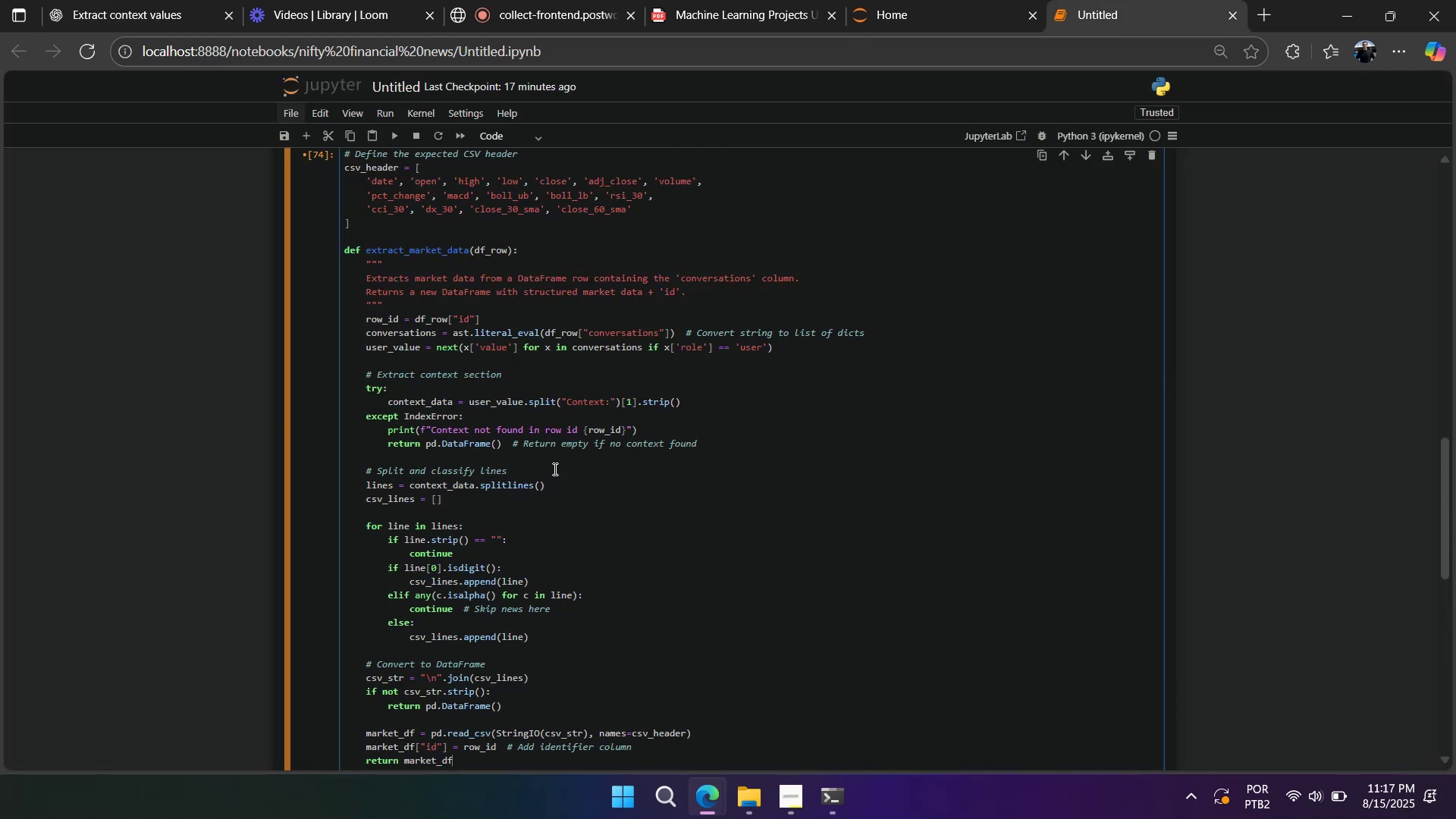 
key(Control+Z)
 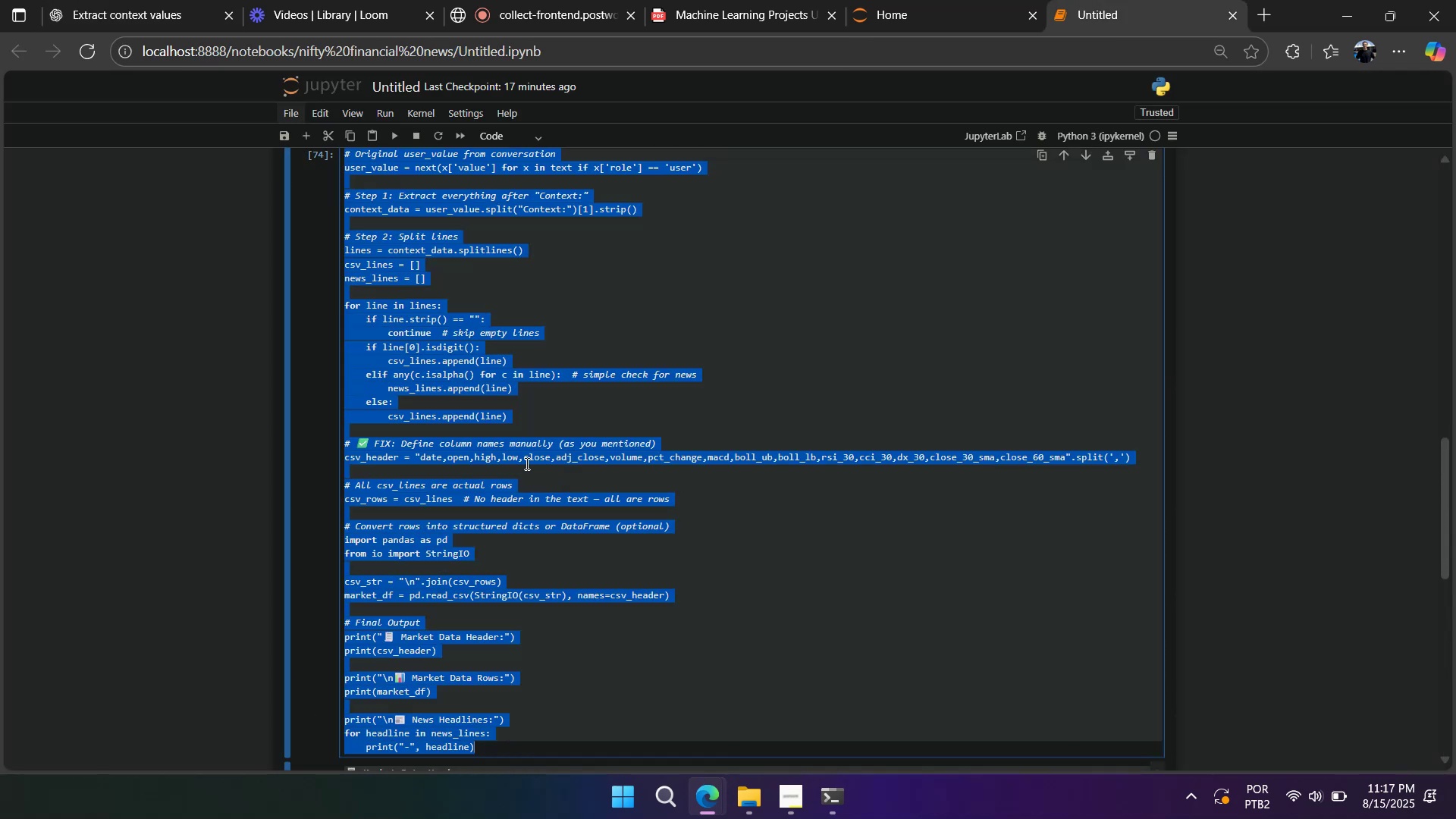 
key(Control+Slash)
 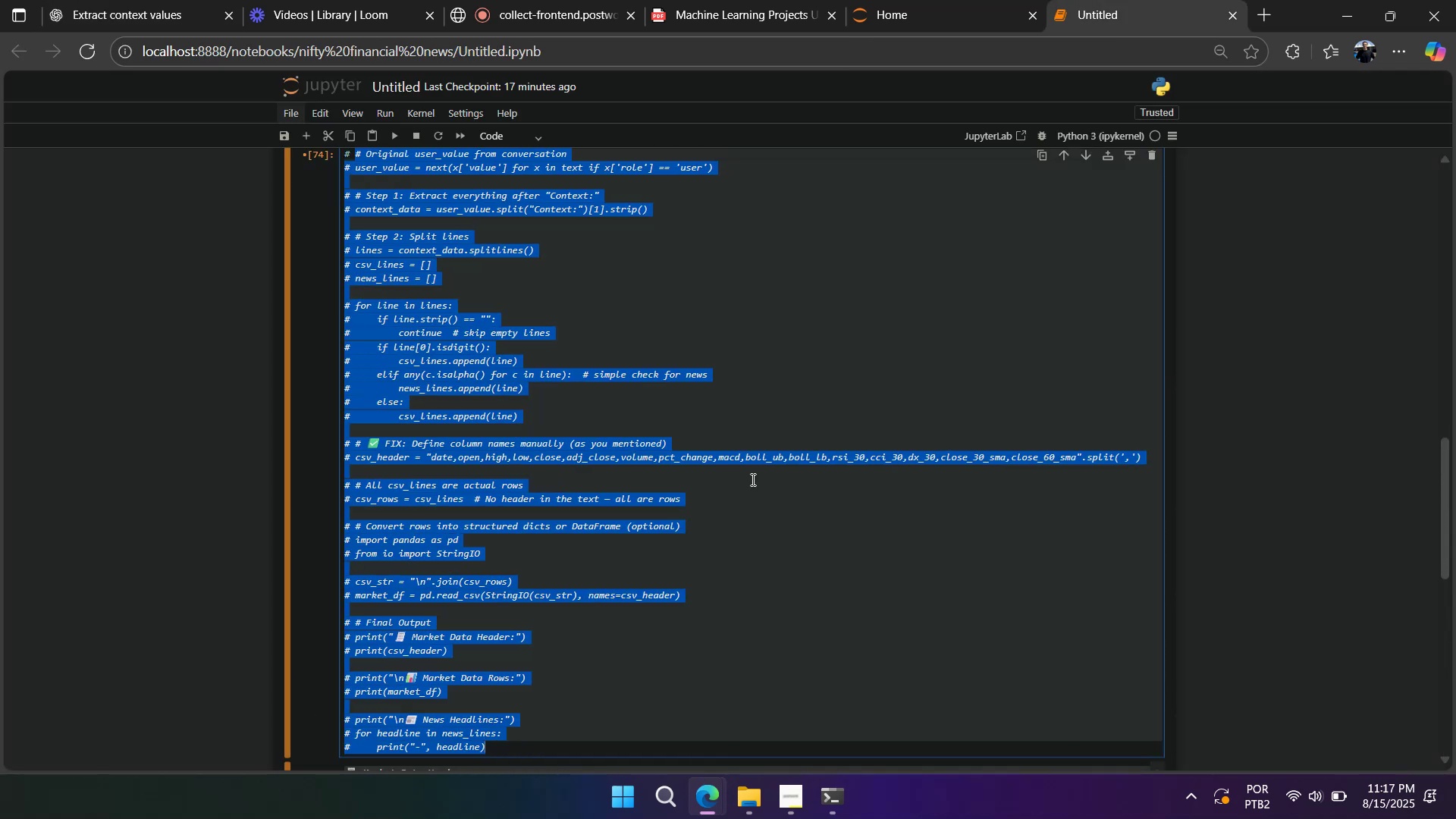 
scroll: coordinate [750, 482], scroll_direction: down, amount: 3.0
 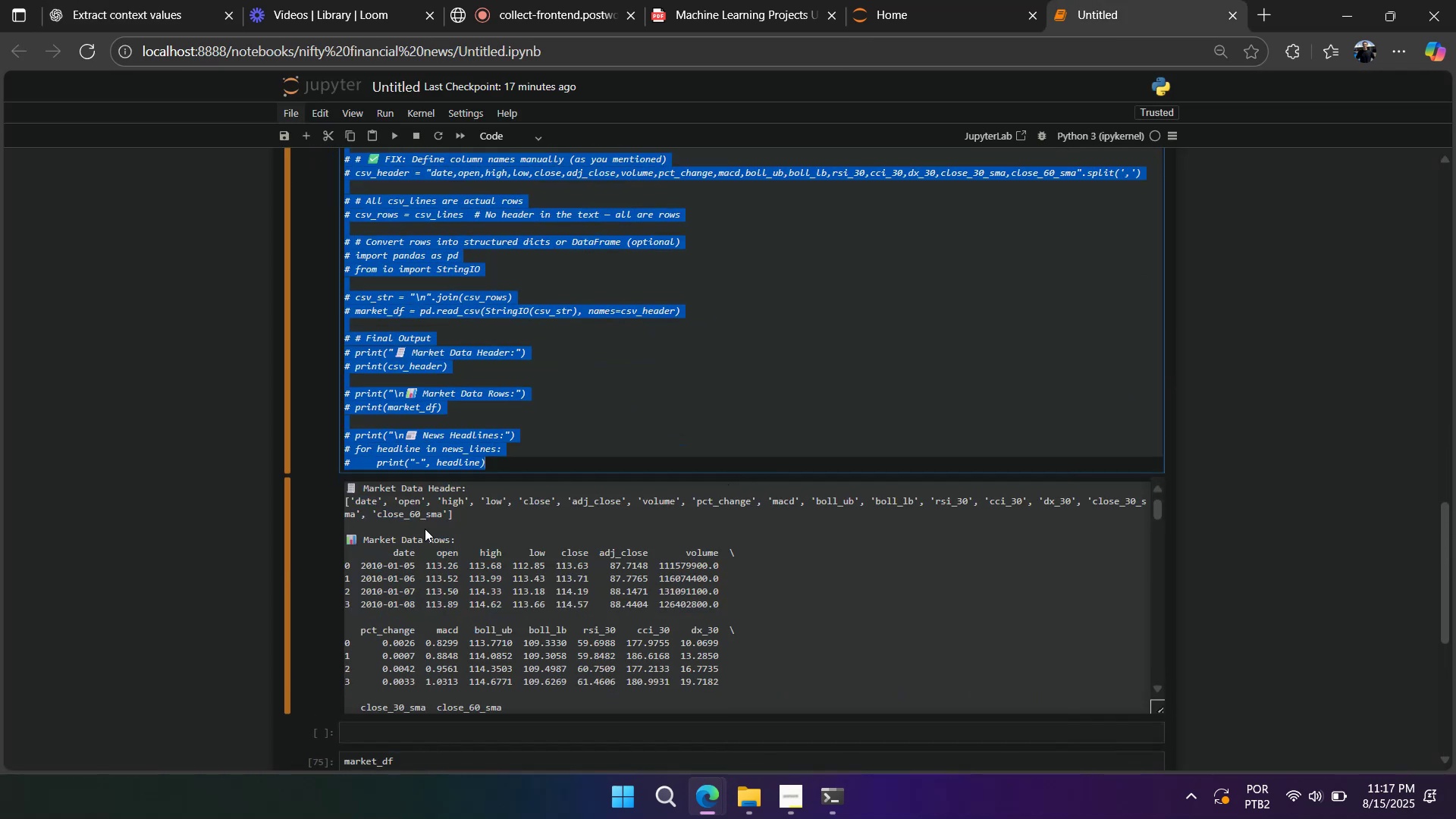 
left_click([414, 537])
 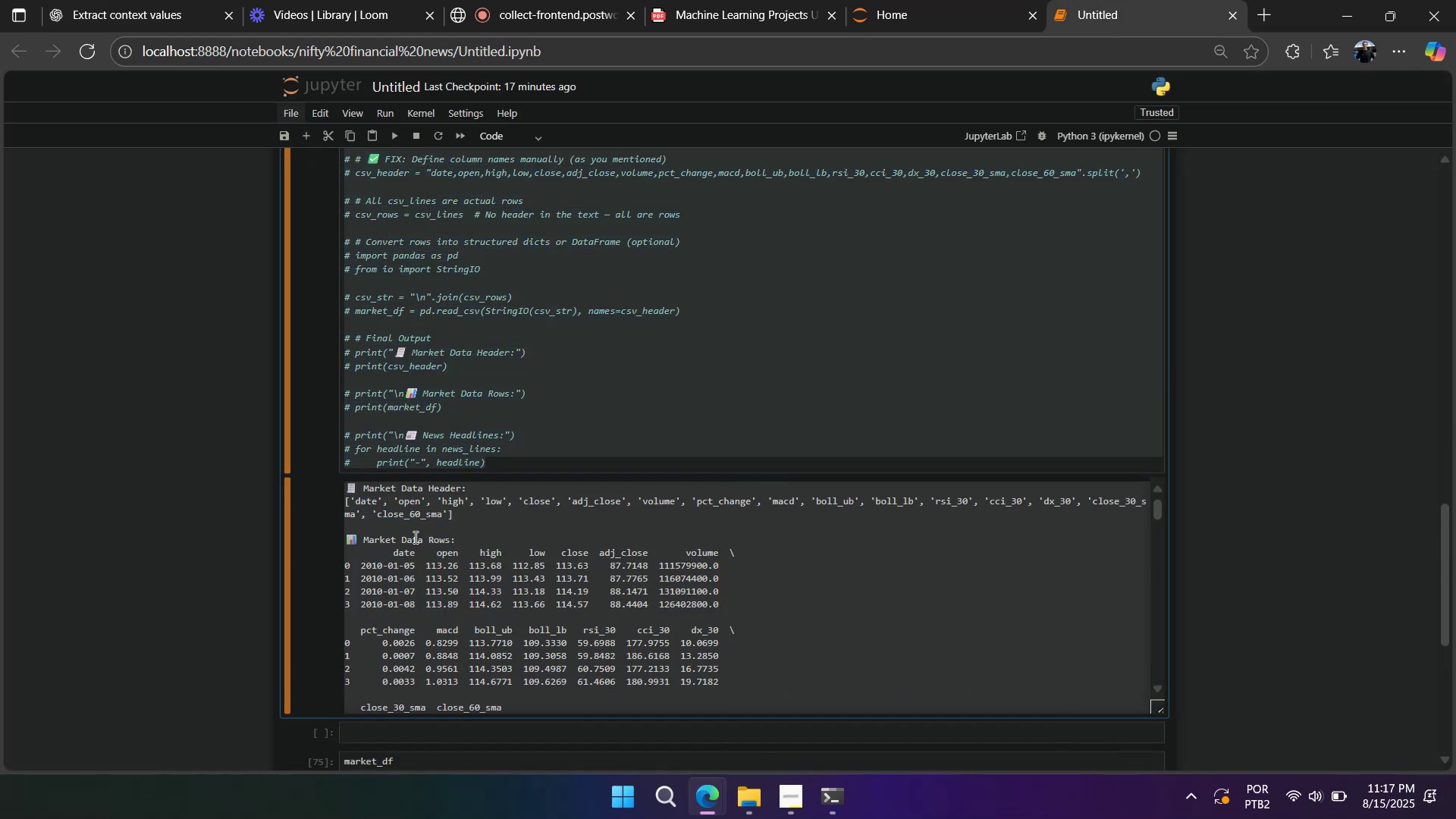 
scroll: coordinate [325, 748], scroll_direction: down, amount: 12.0
 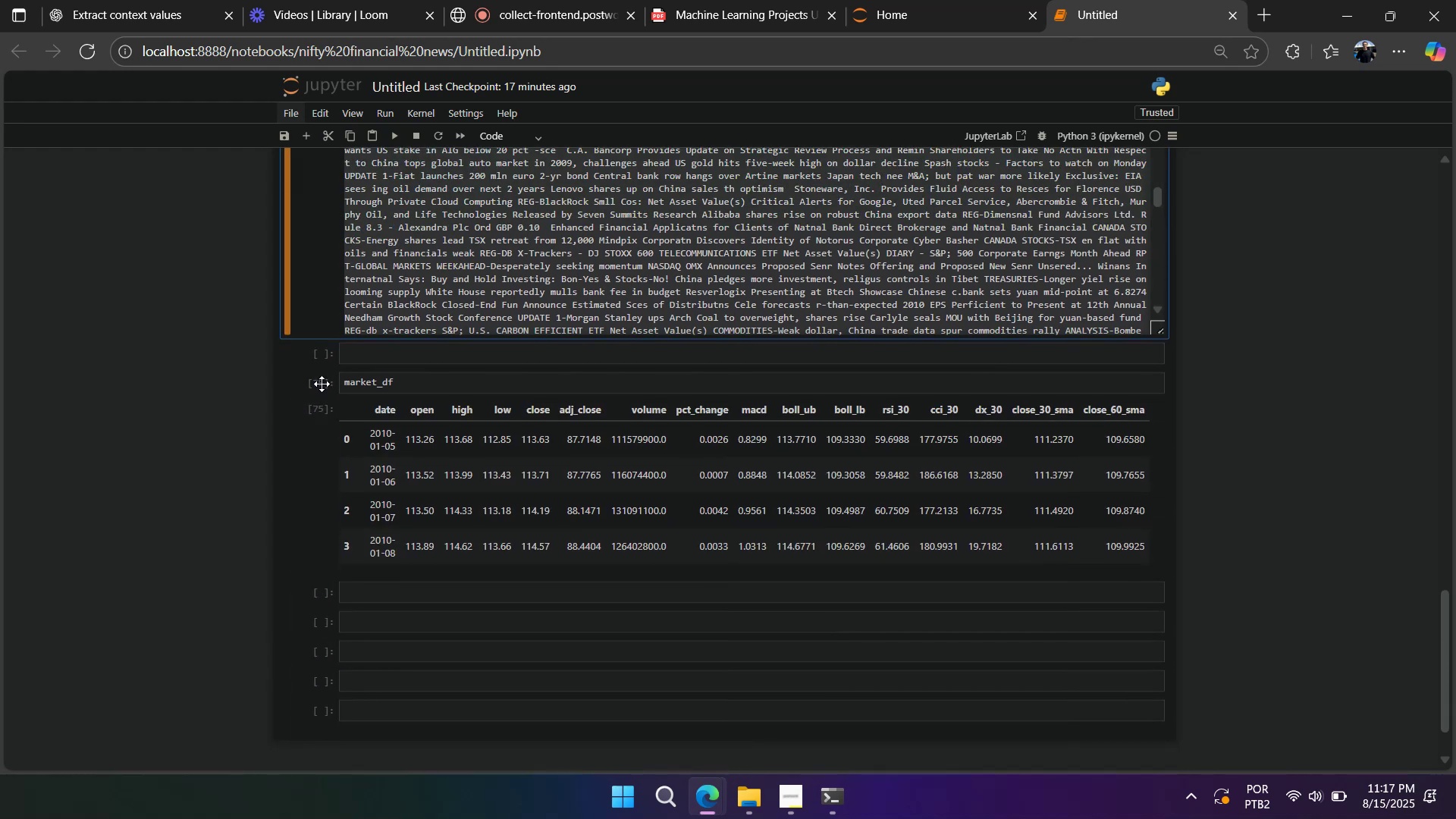 
double_click([394, 382])
 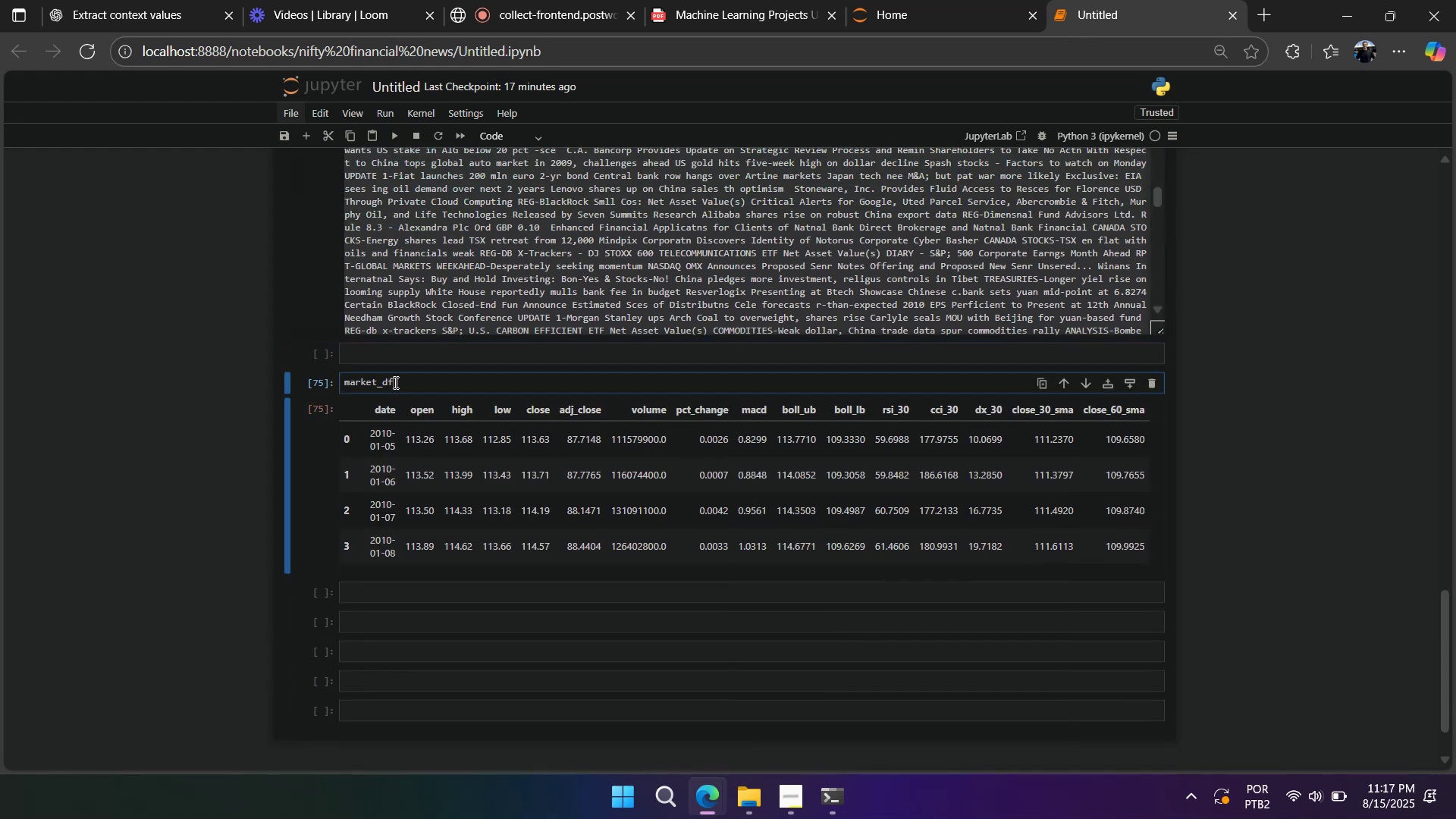 
key(Control+A)
 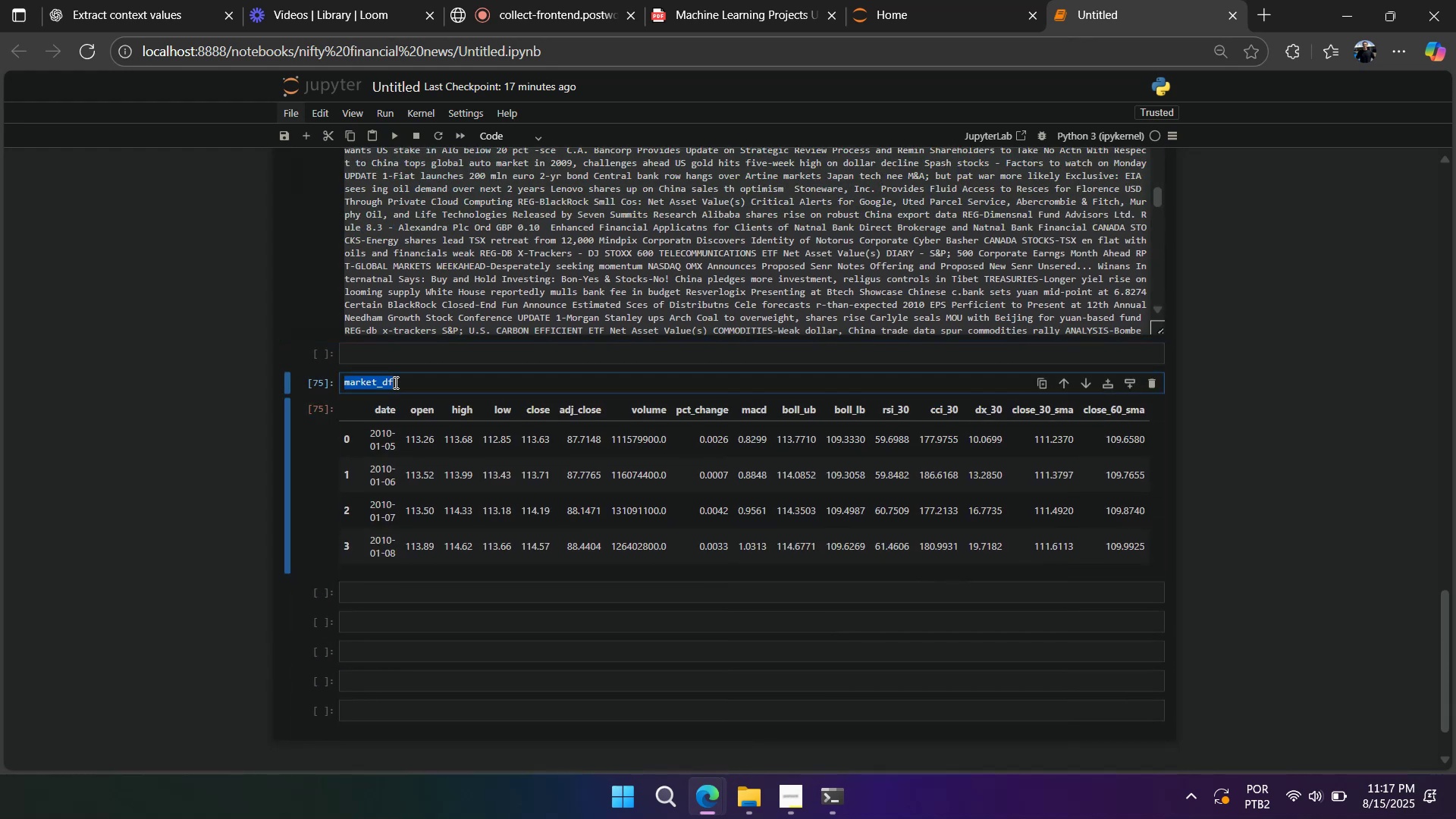 
key(Control+V)
 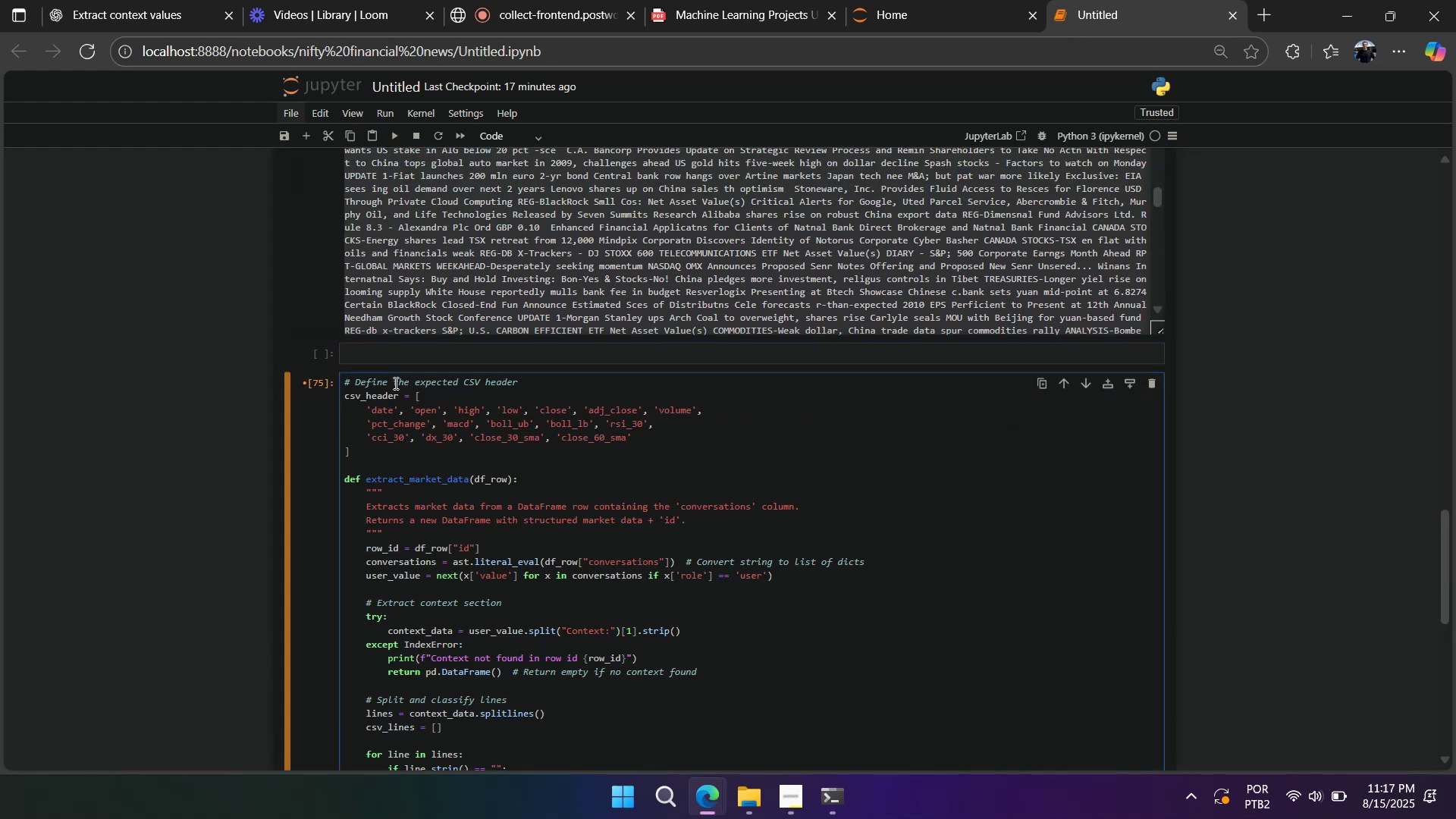 
left_click([394, 383])
 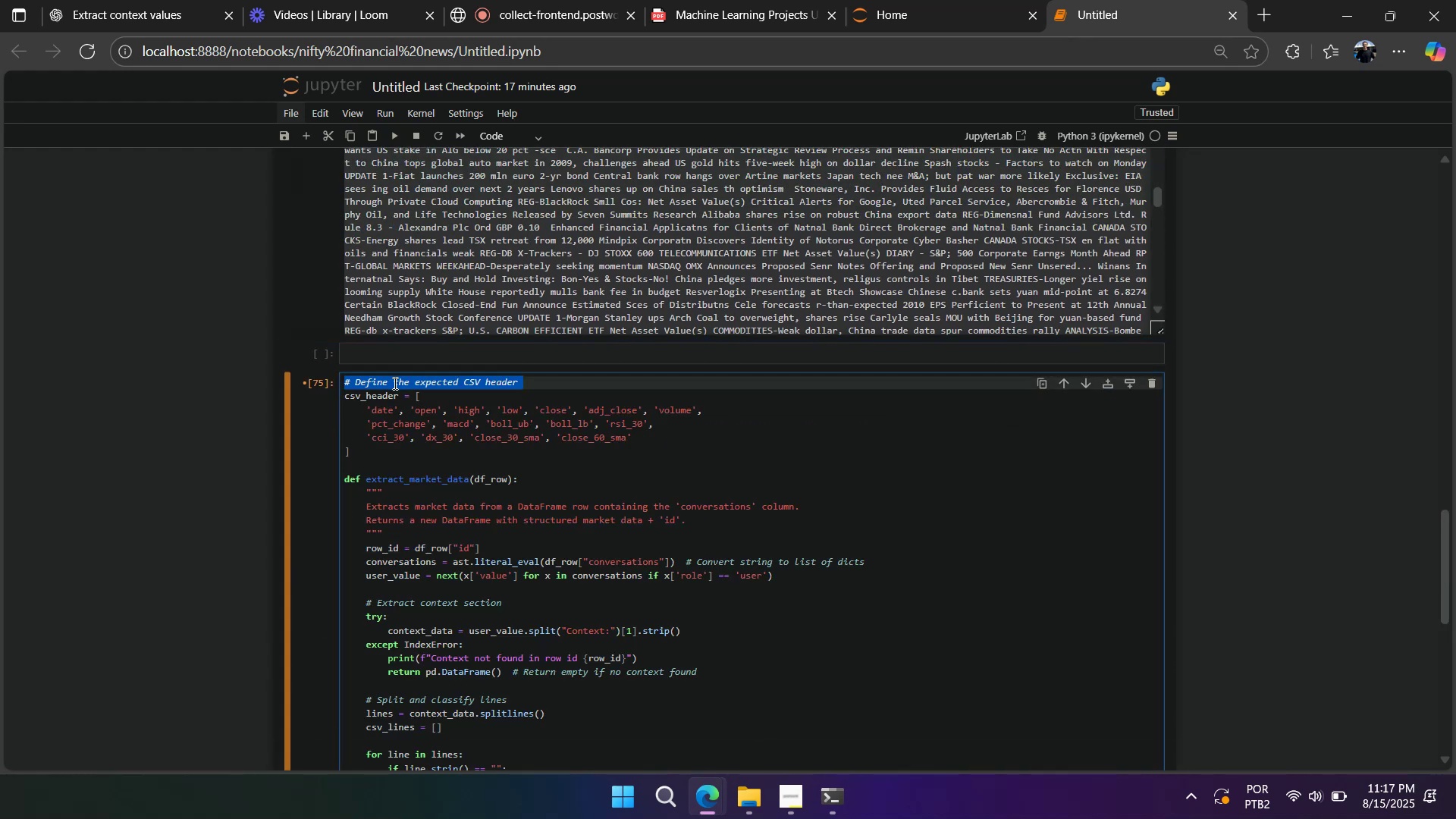 
key(Backspace)
 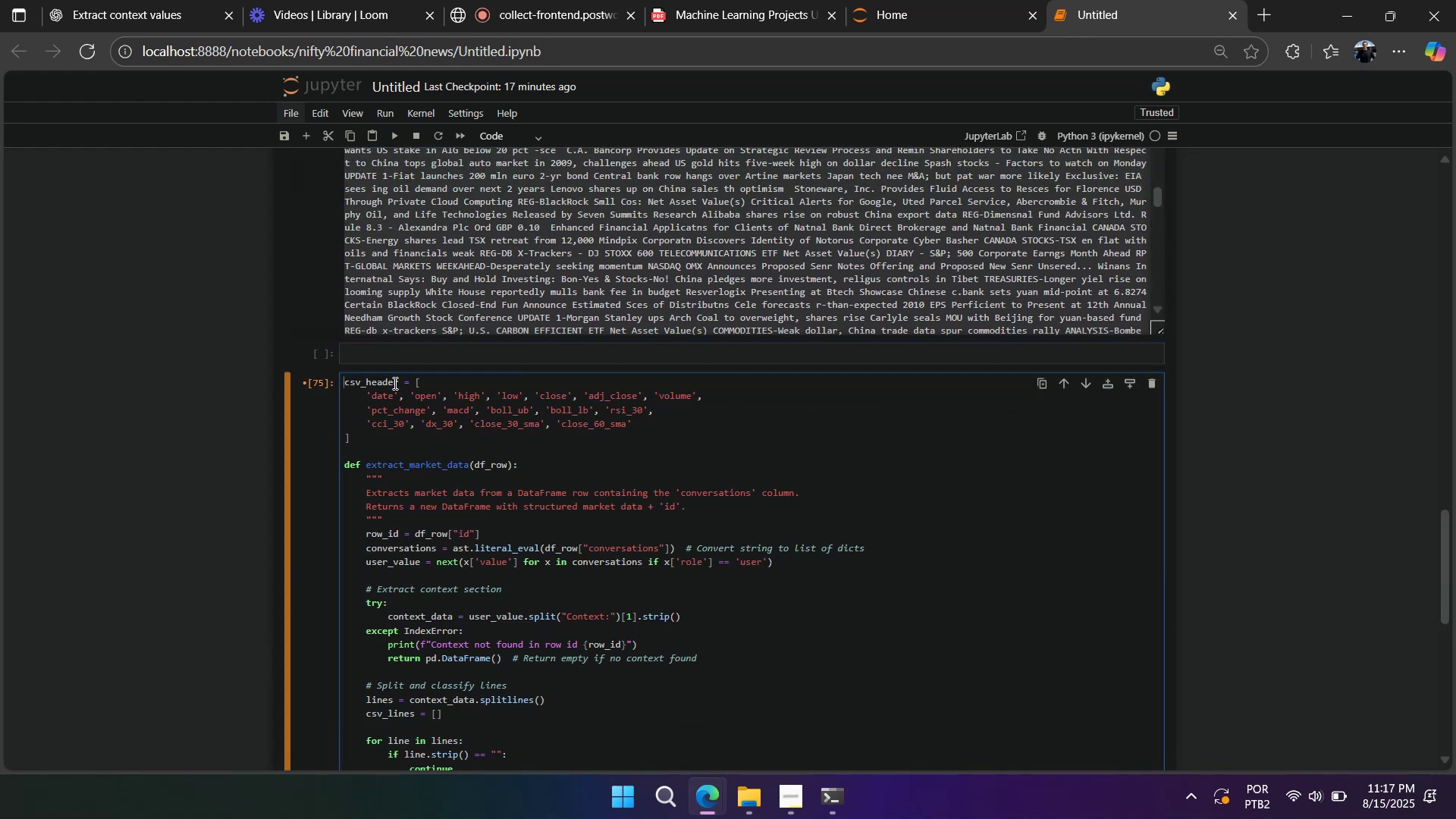 
key(Shift+Enter)
 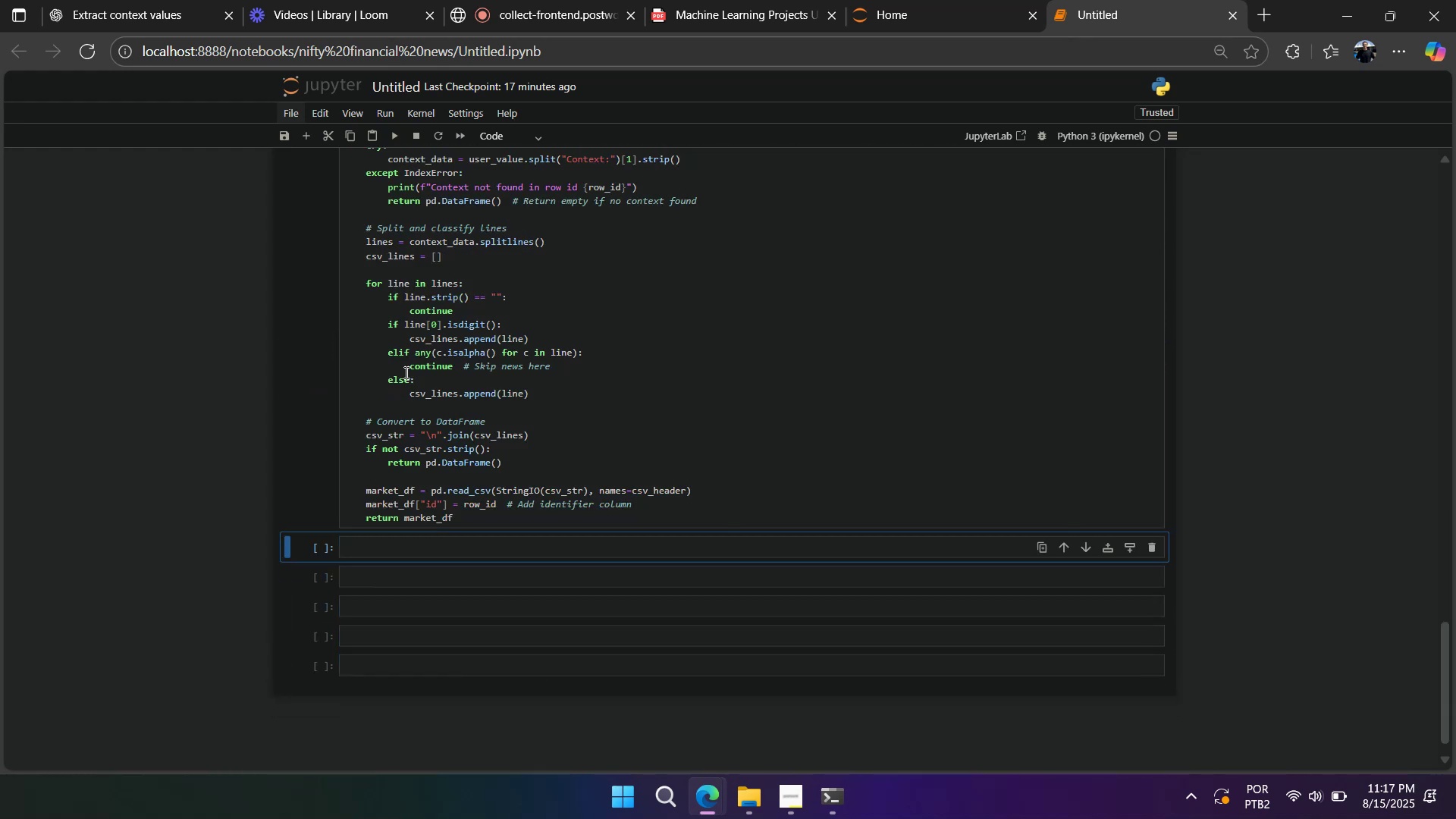 
left_click([127, 11])
 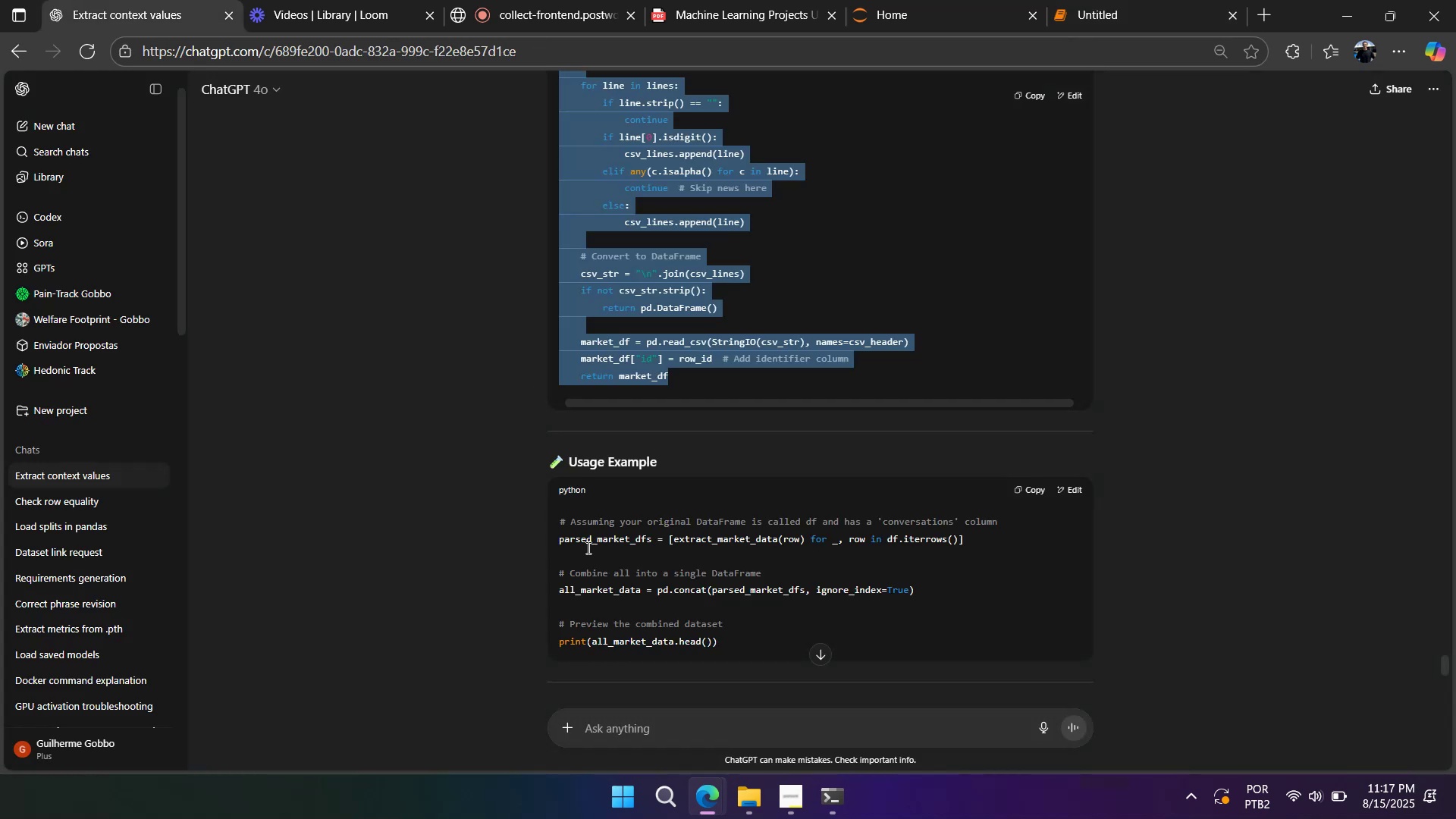 
left_click([666, 597])
 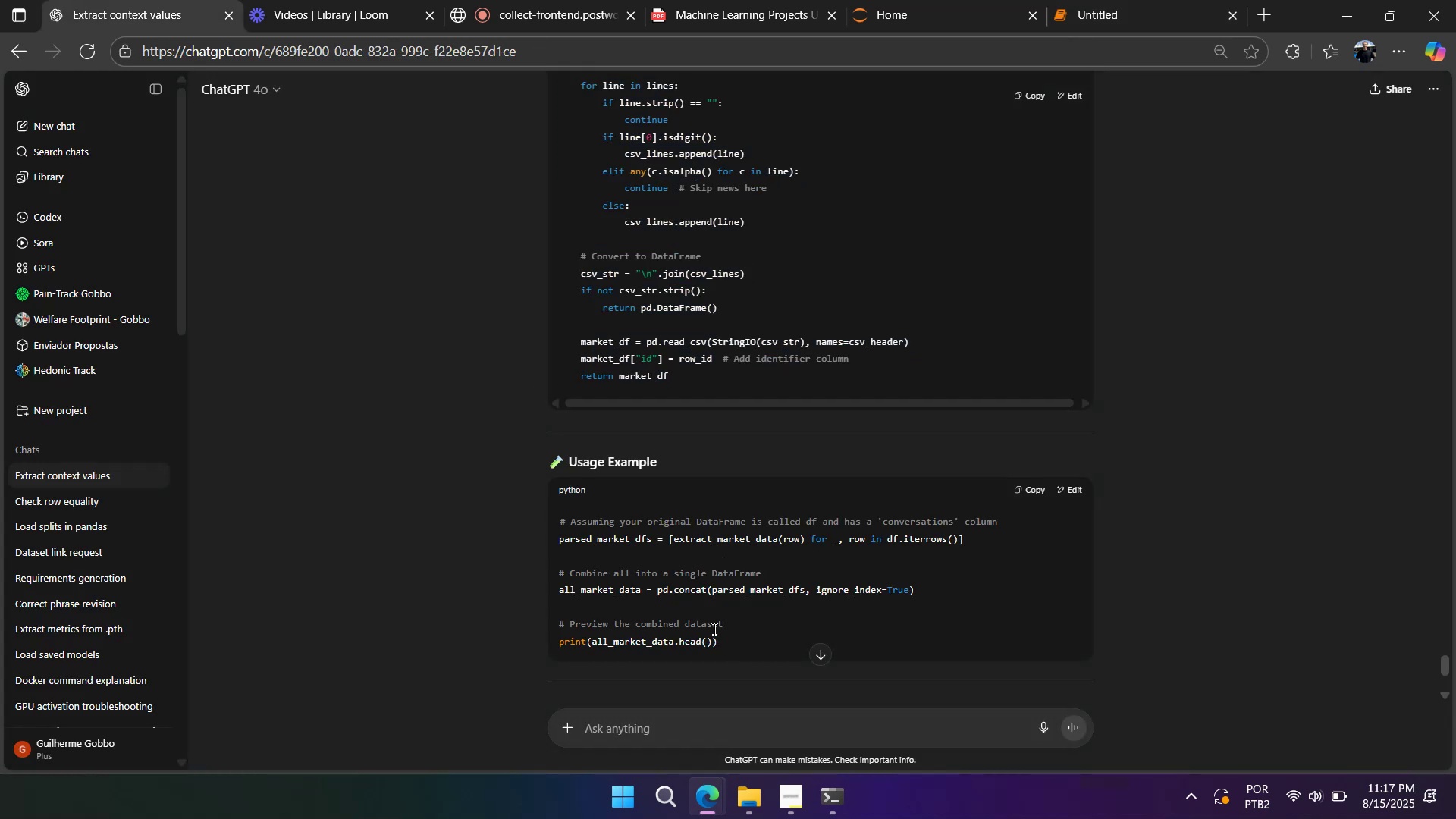 
left_click_drag(start_coordinate=[729, 646], to_coordinate=[531, 544])
 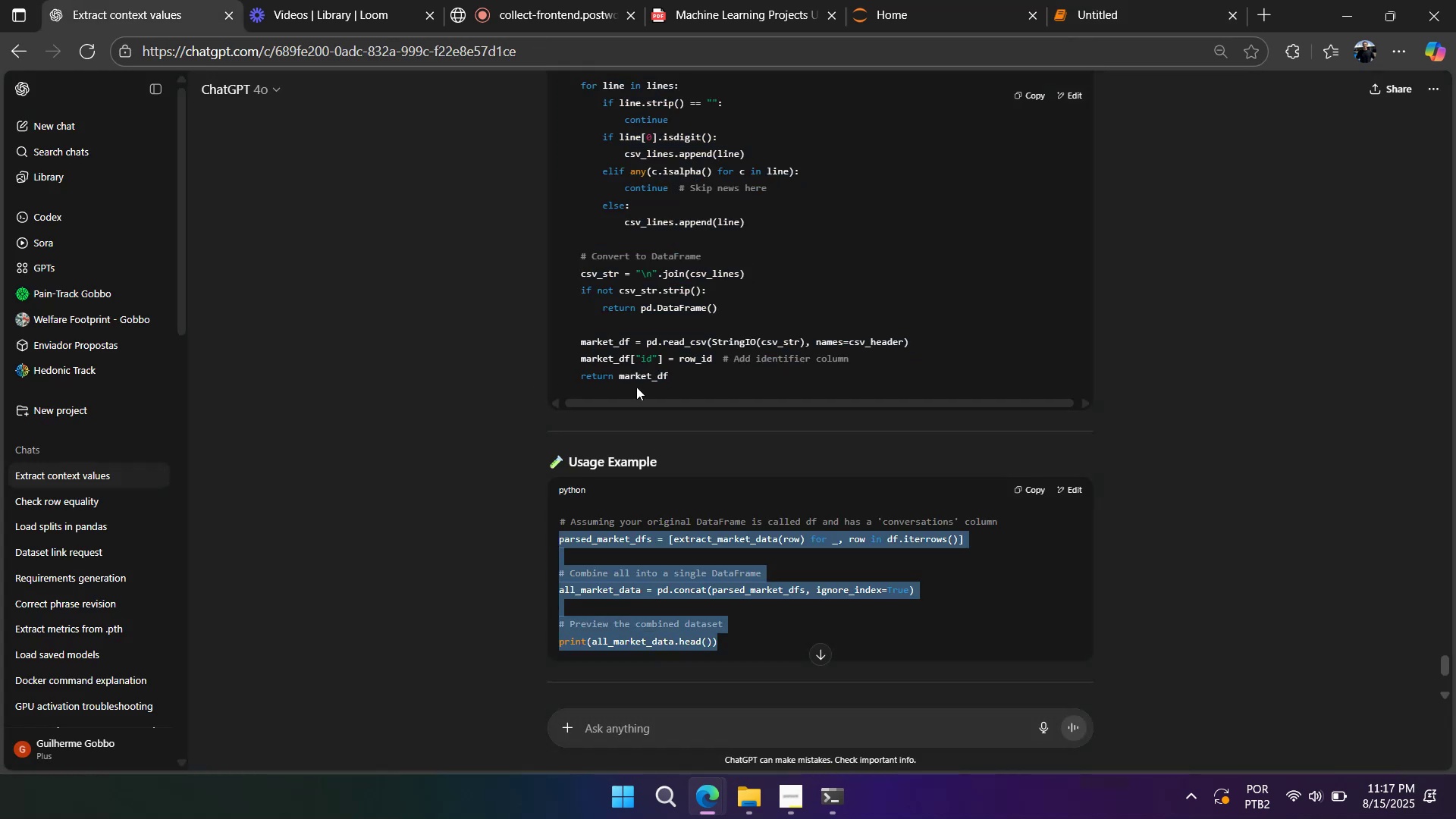 
key(Control+C)
 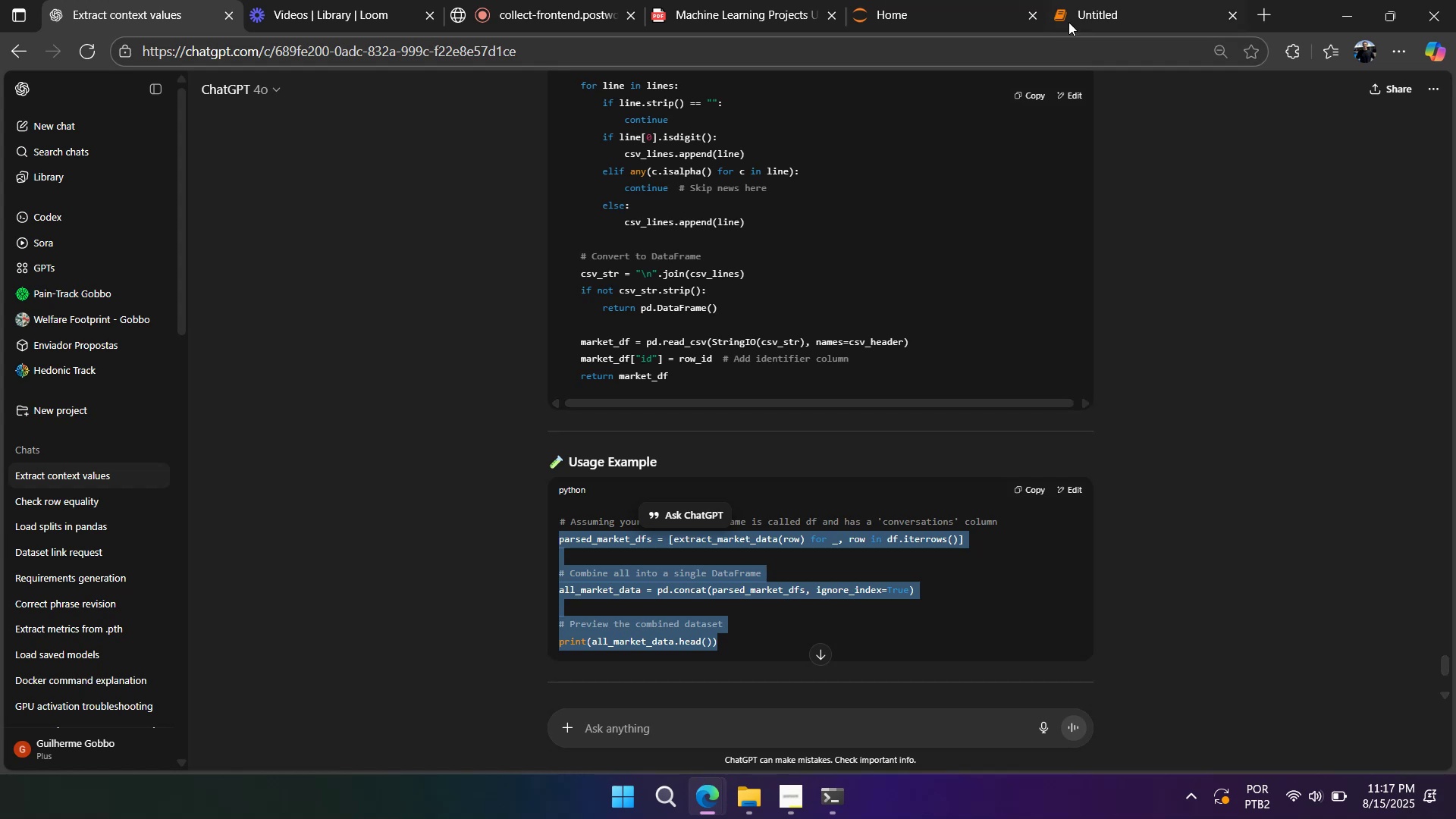 
left_click([1071, 18])
 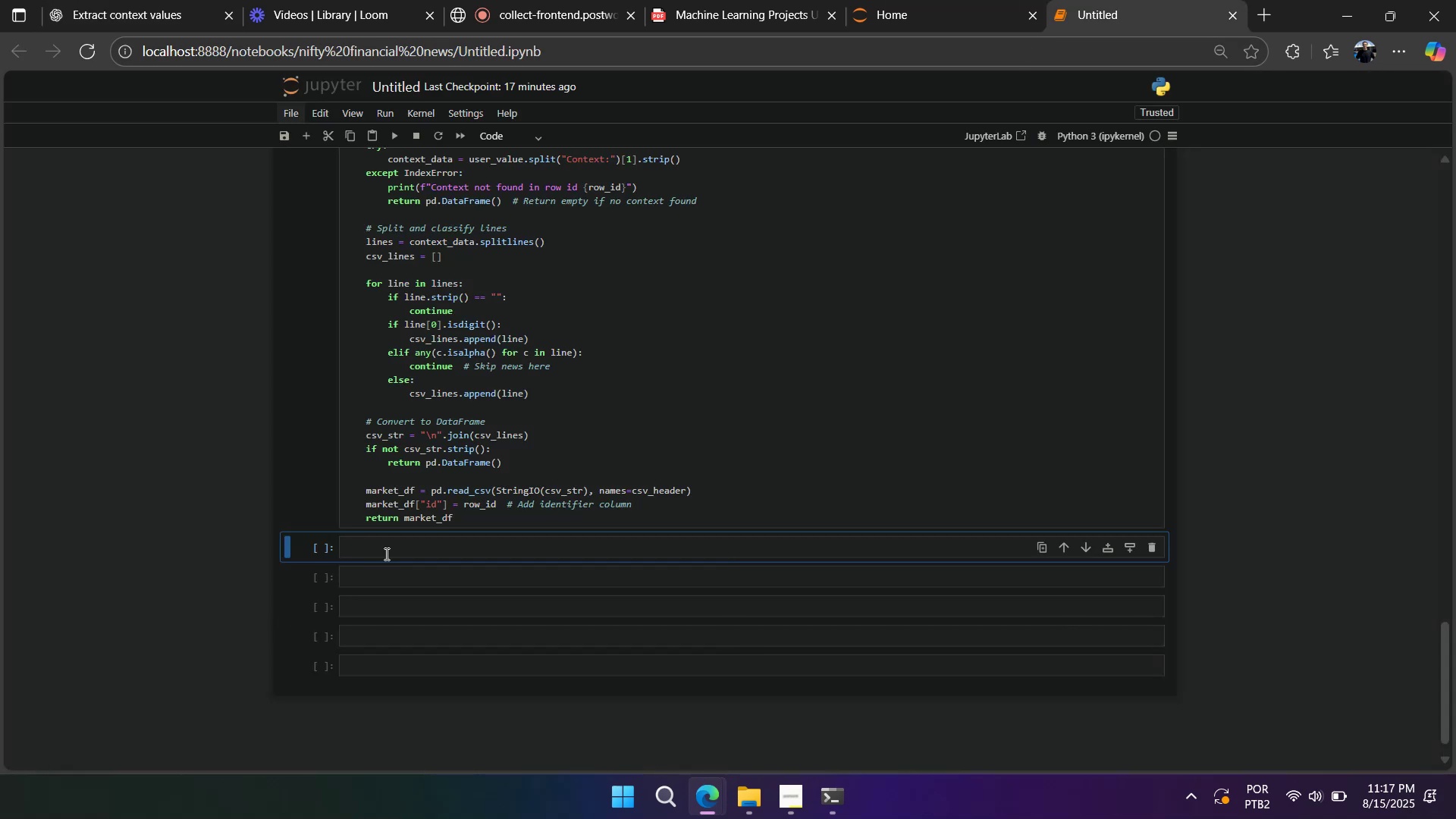 
left_click([396, 545])
 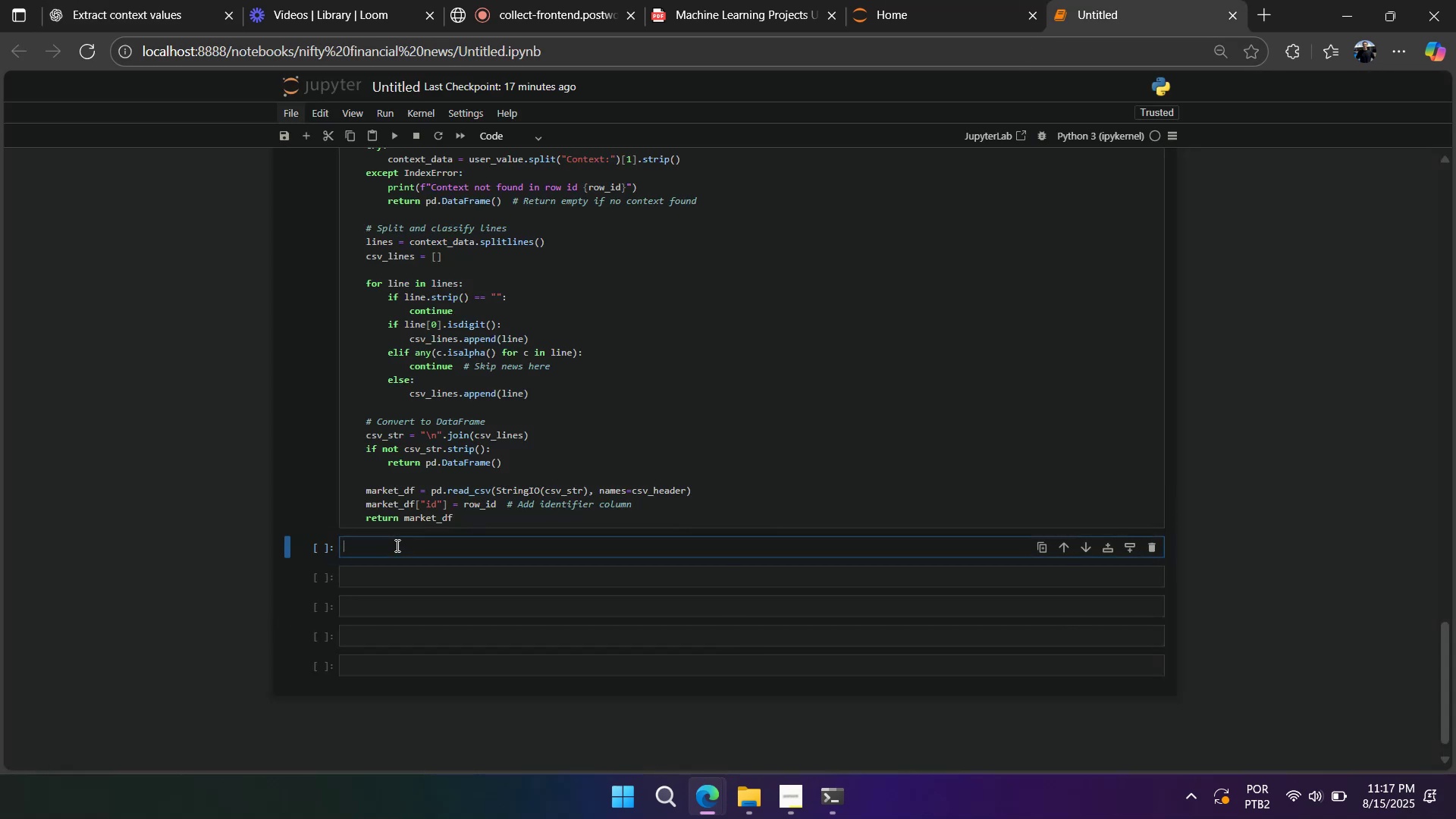 
key(Control+V)
 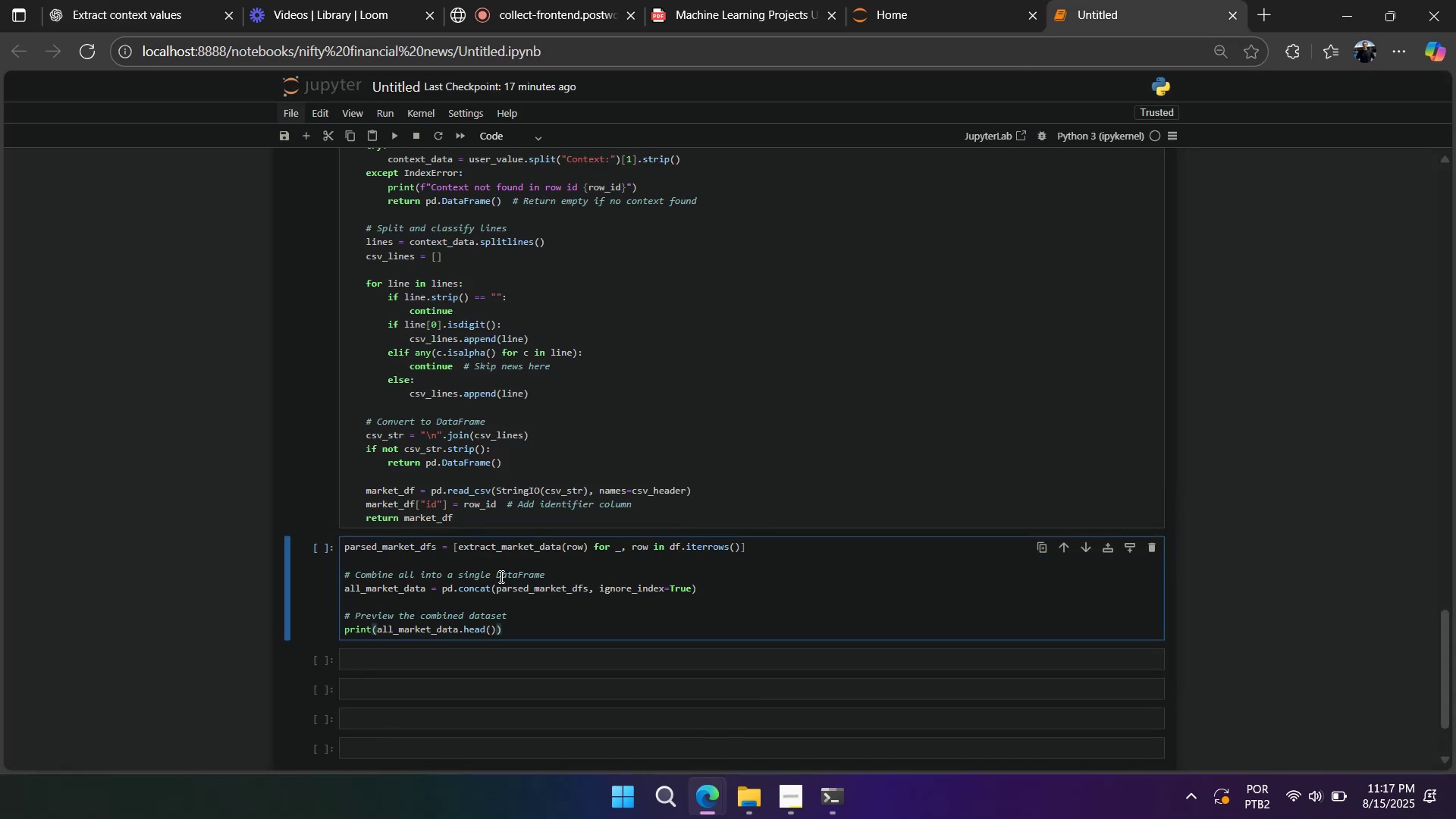 
double_click([500, 576])
 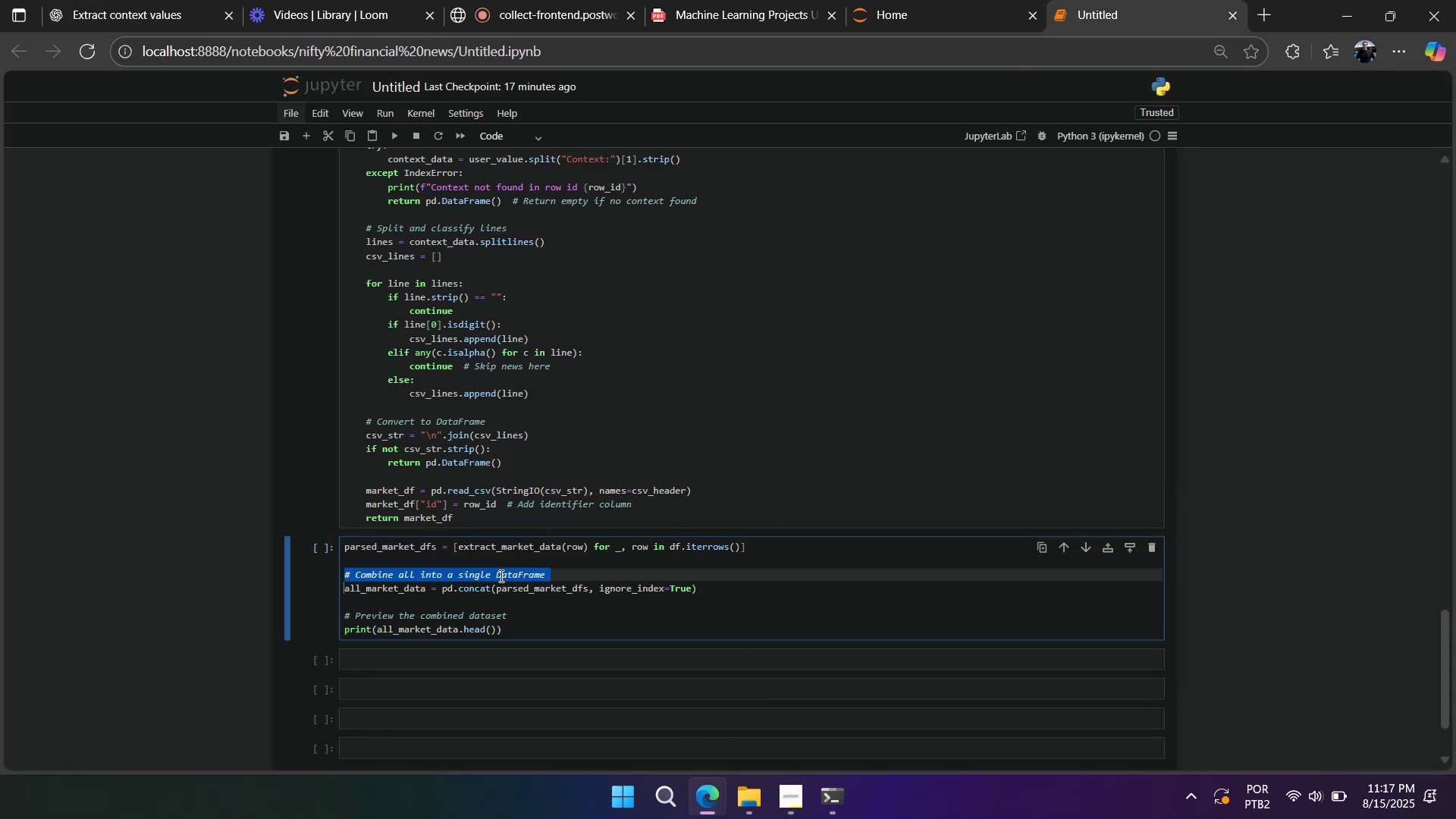 
triple_click([500, 576])
 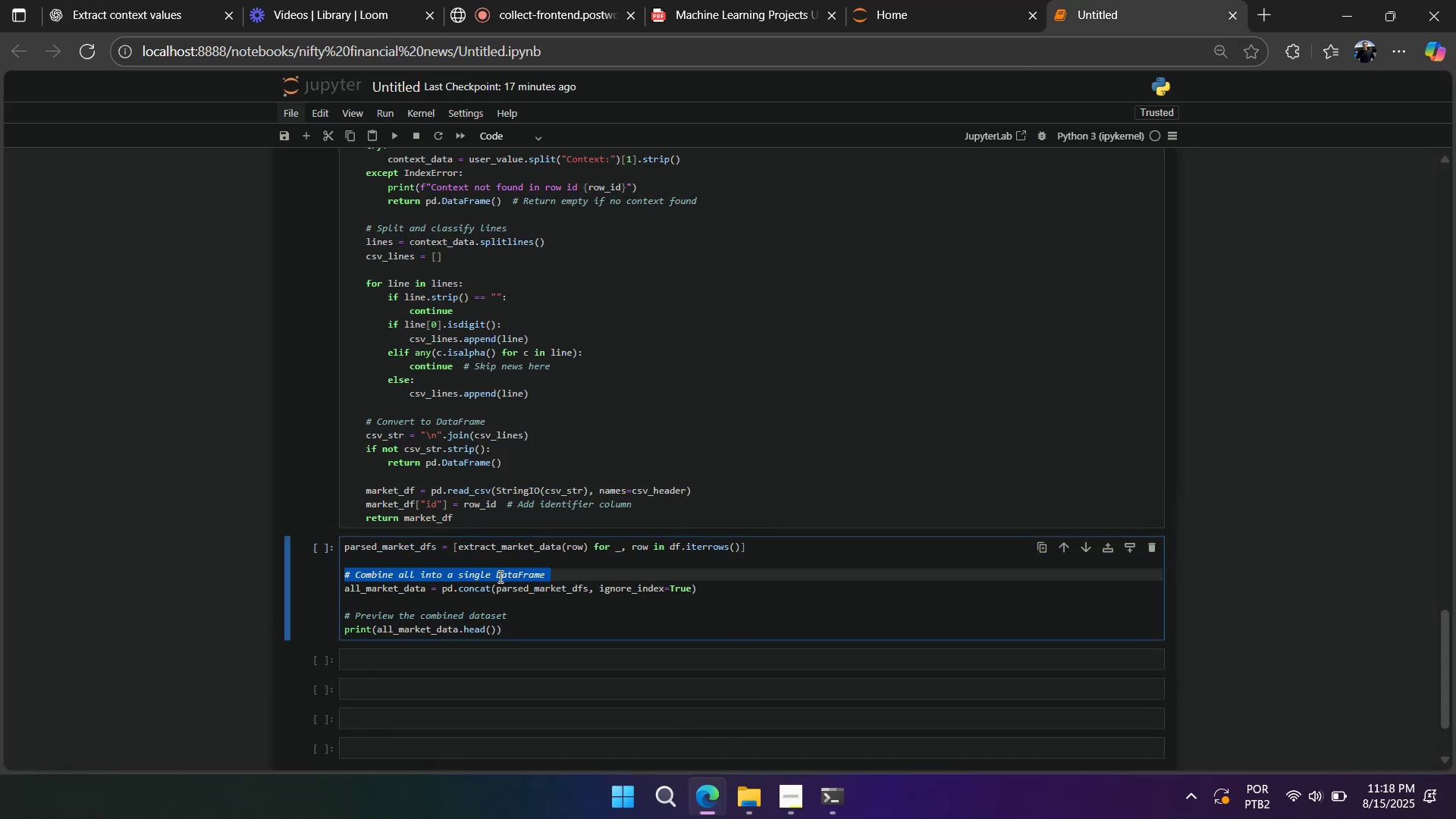 
key(Backspace)
 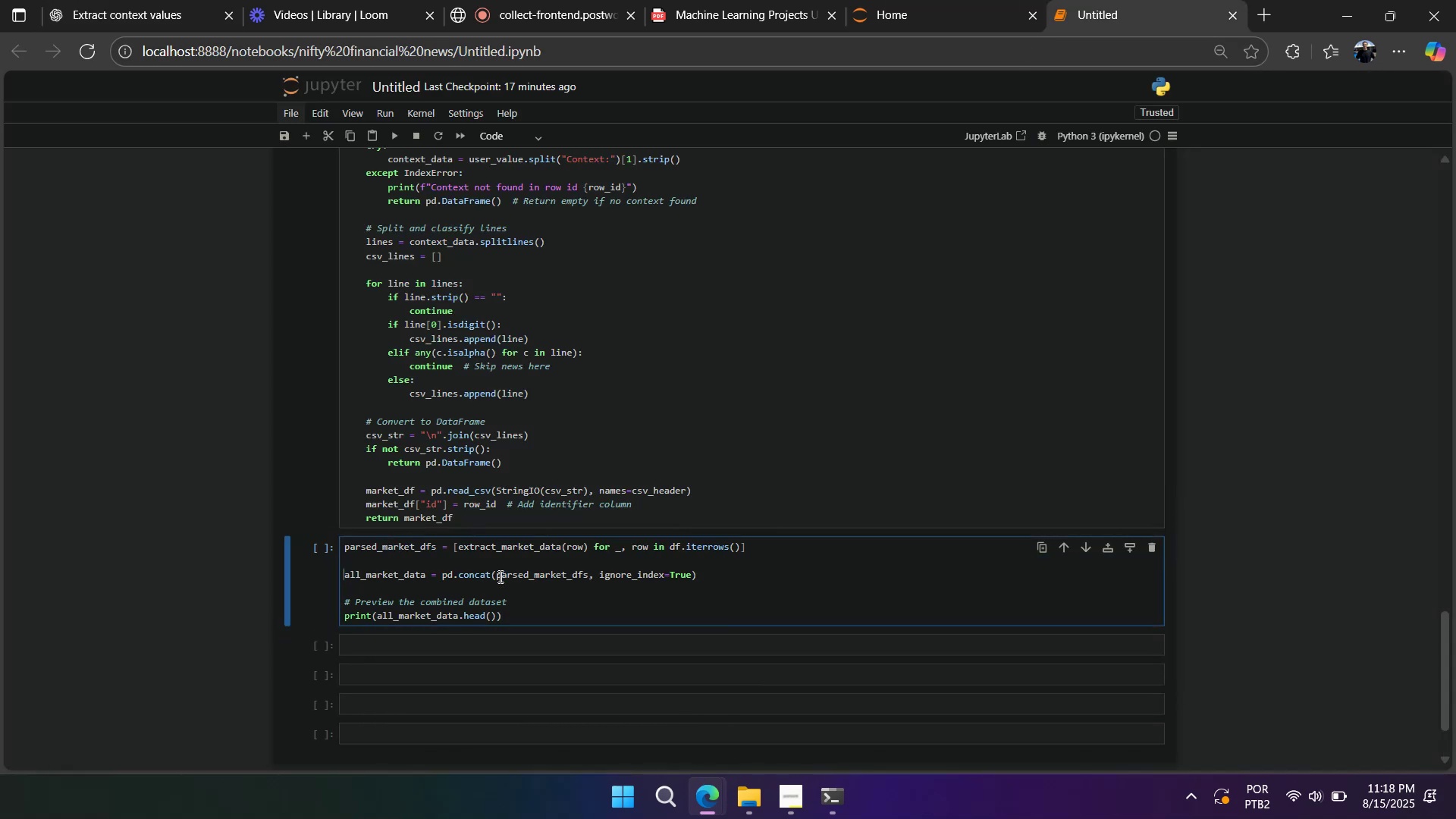 
key(Backspace)
 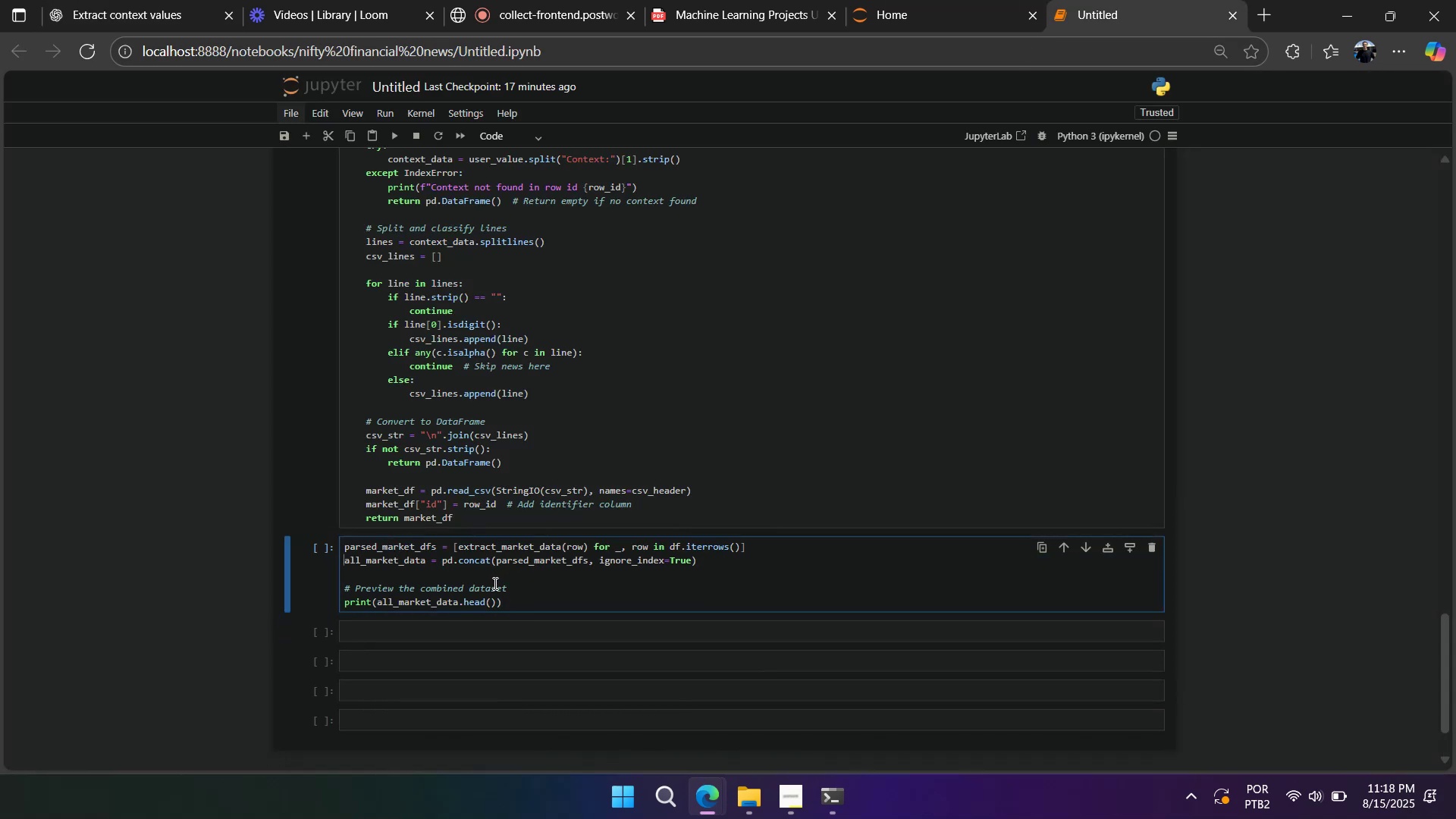 
left_click_drag(start_coordinate=[512, 600], to_coordinate=[854, 563])
 